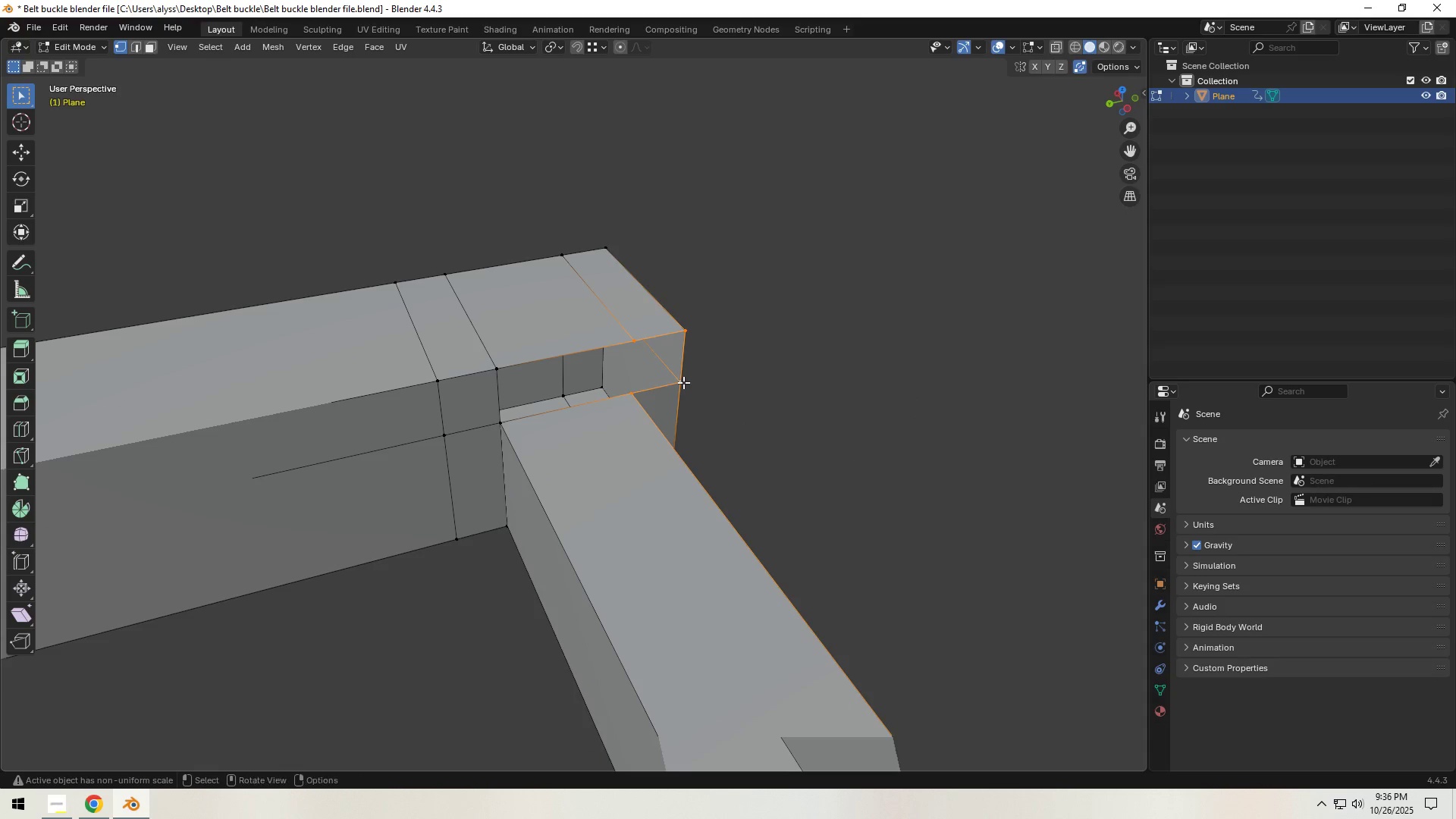 
hold_key(key=ShiftLeft, duration=1.64)
 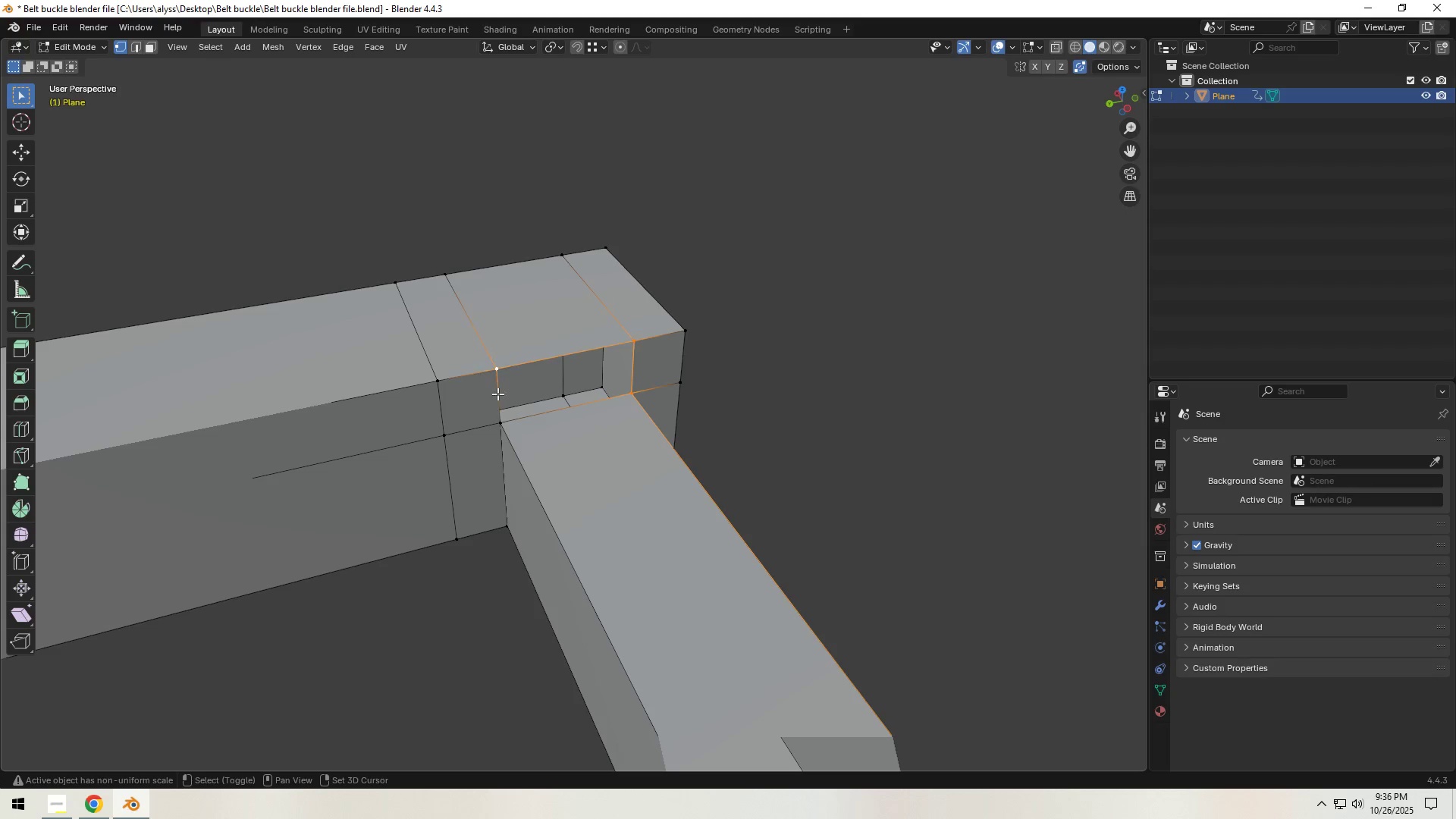 
key(F)
 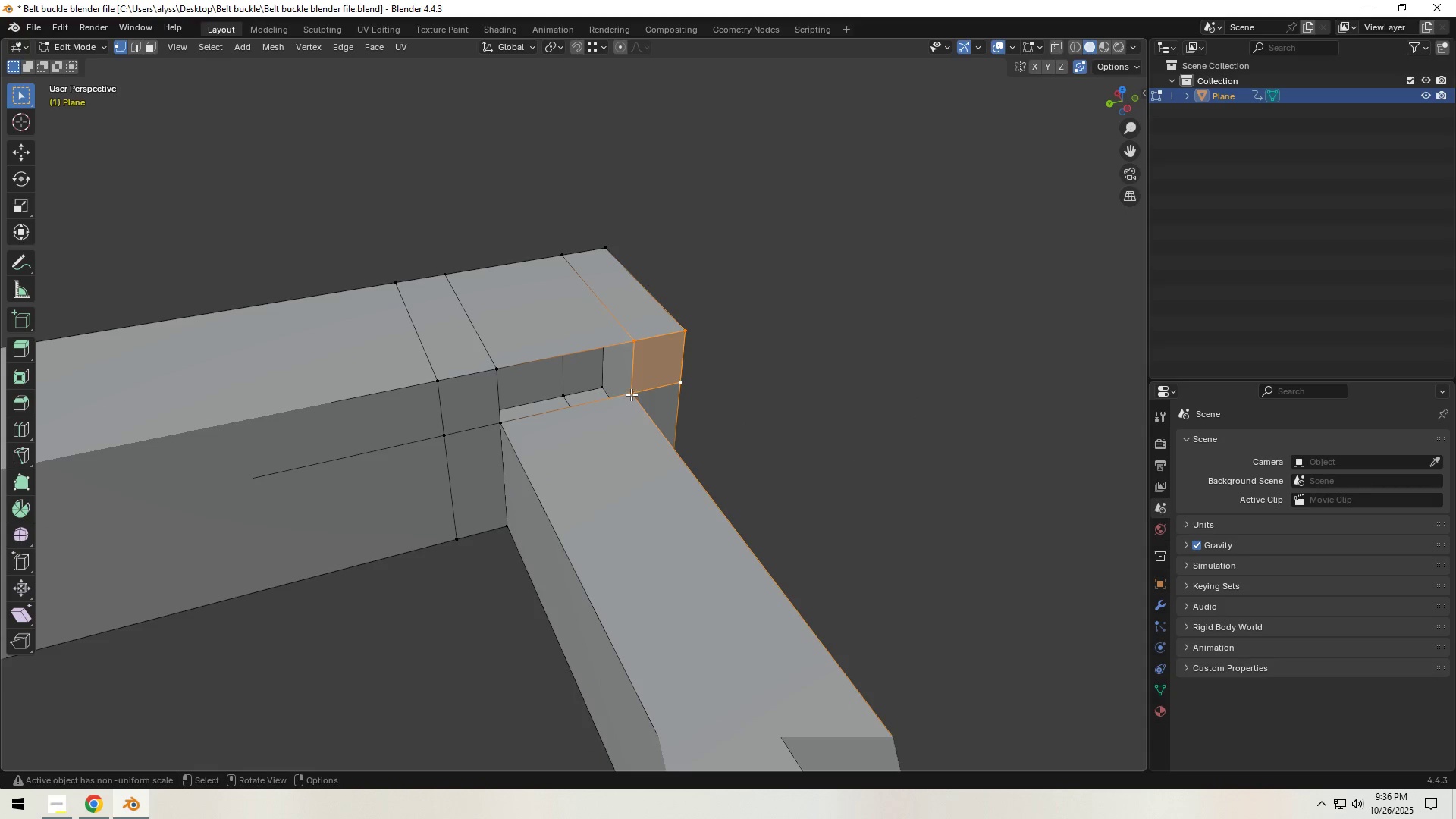 
left_click([631, 394])
 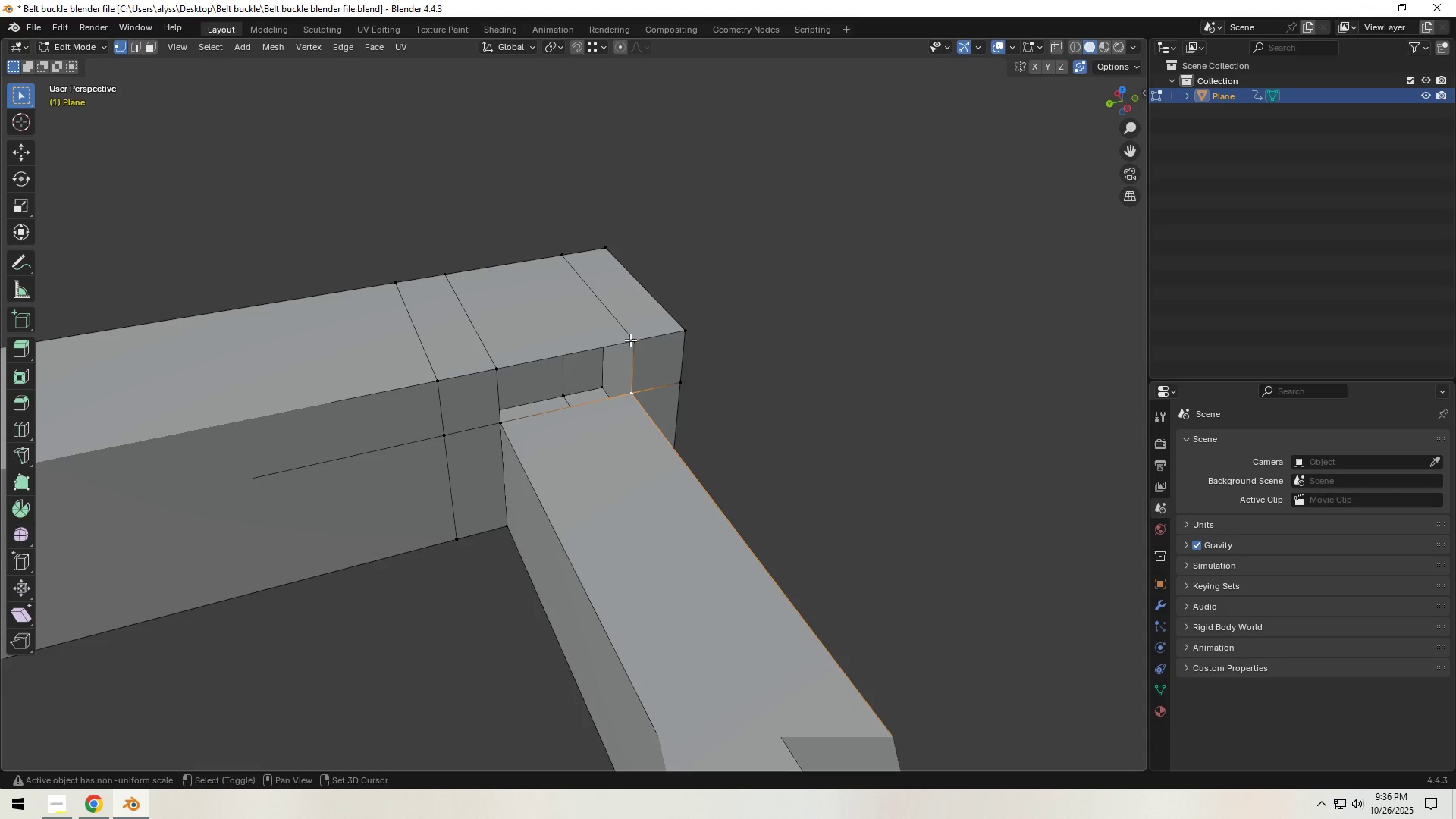 
left_click([630, 339])
 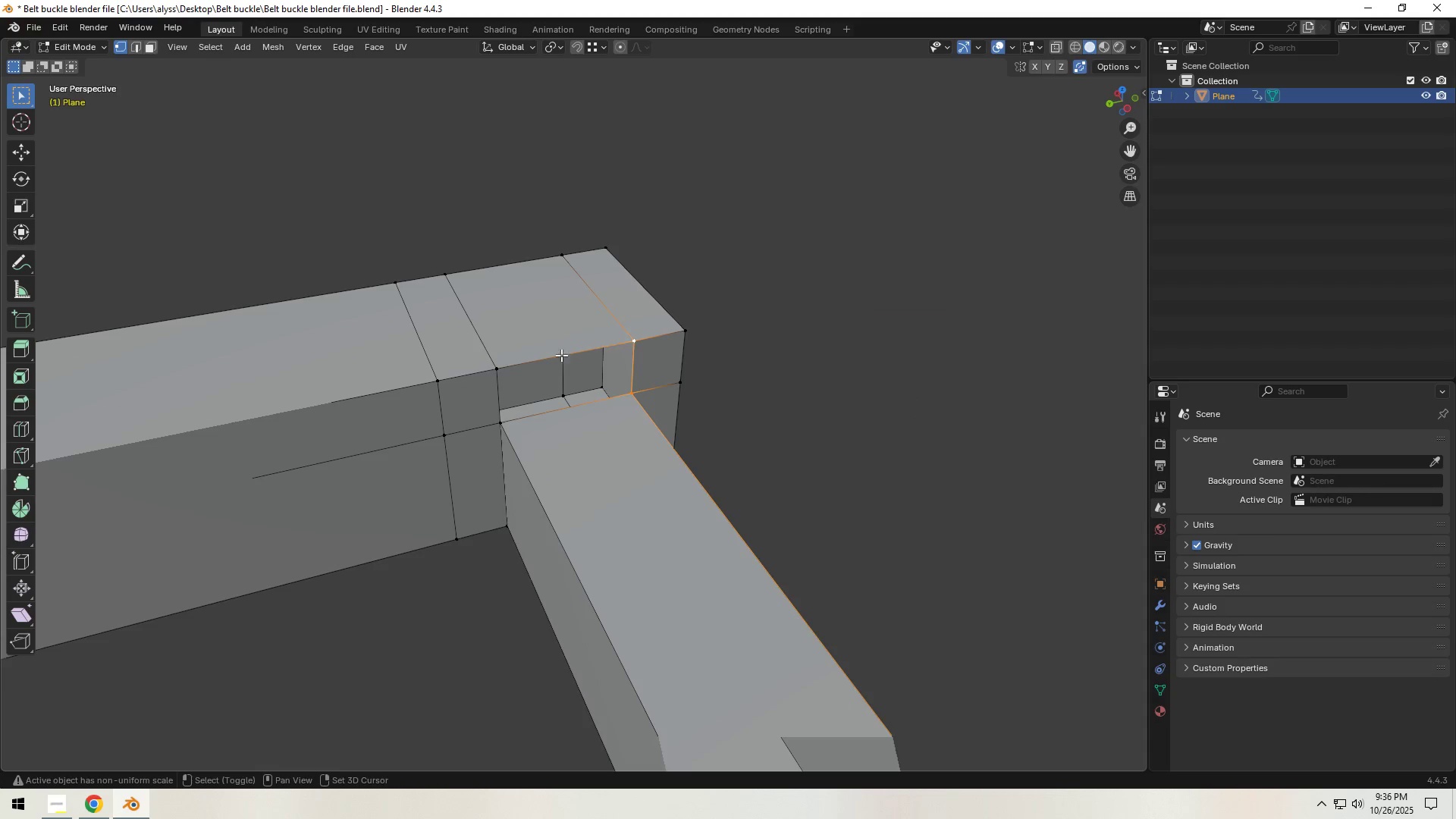 
hold_key(key=ShiftLeft, duration=1.21)
left_click([502, 422])
 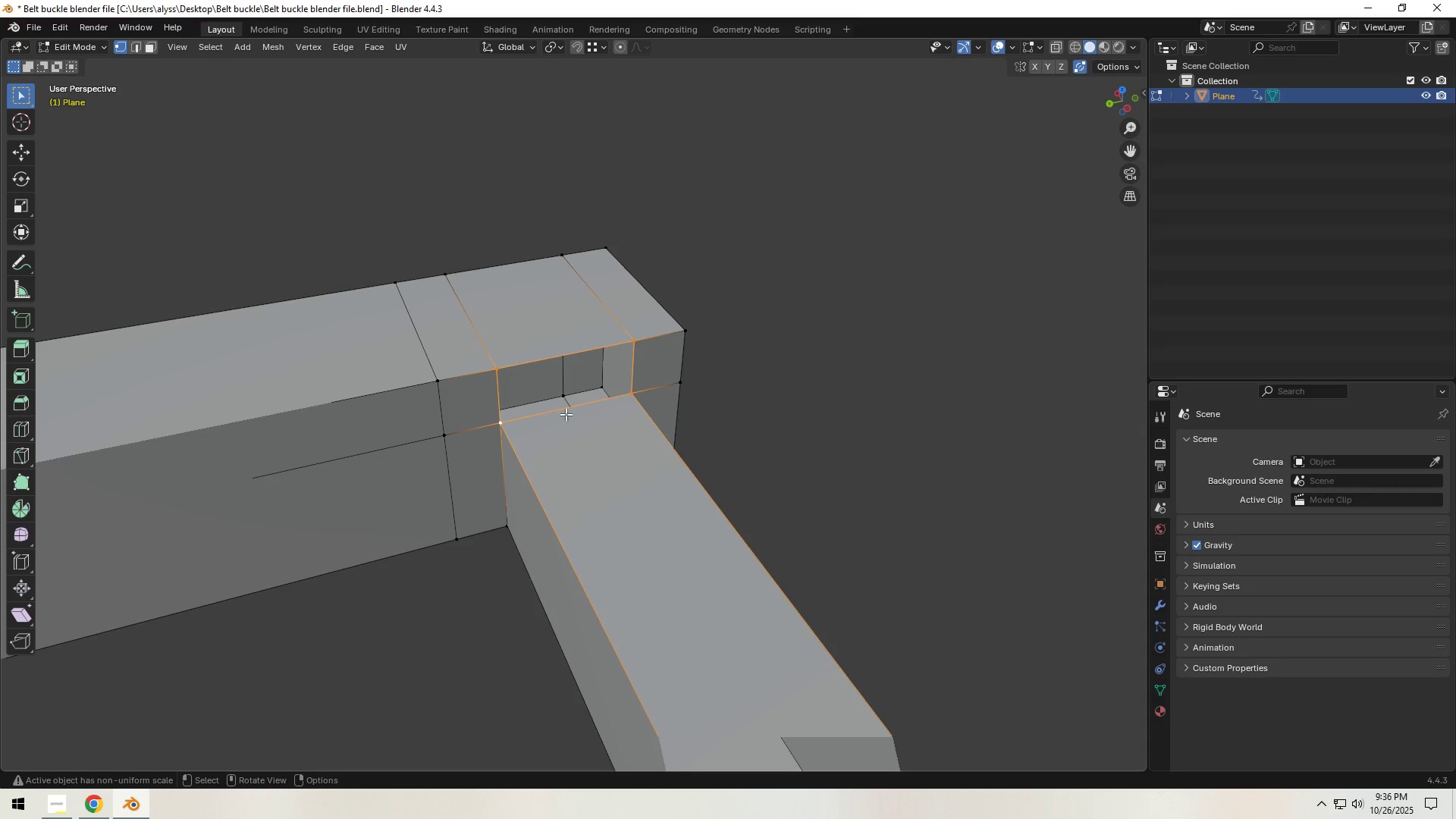 
key(F)
 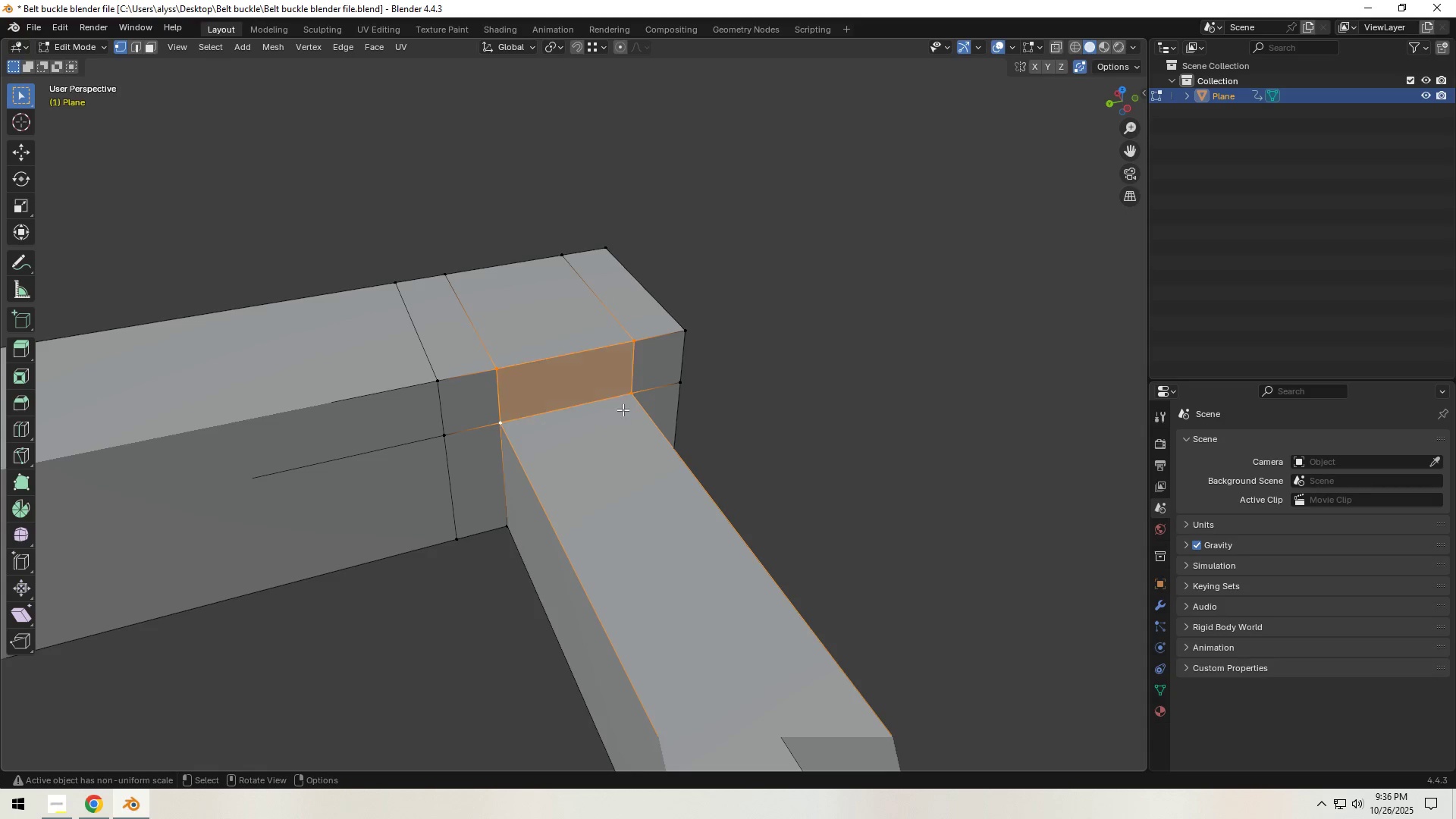 
scroll: coordinate [624, 410], scroll_direction: down, amount: 4.0
 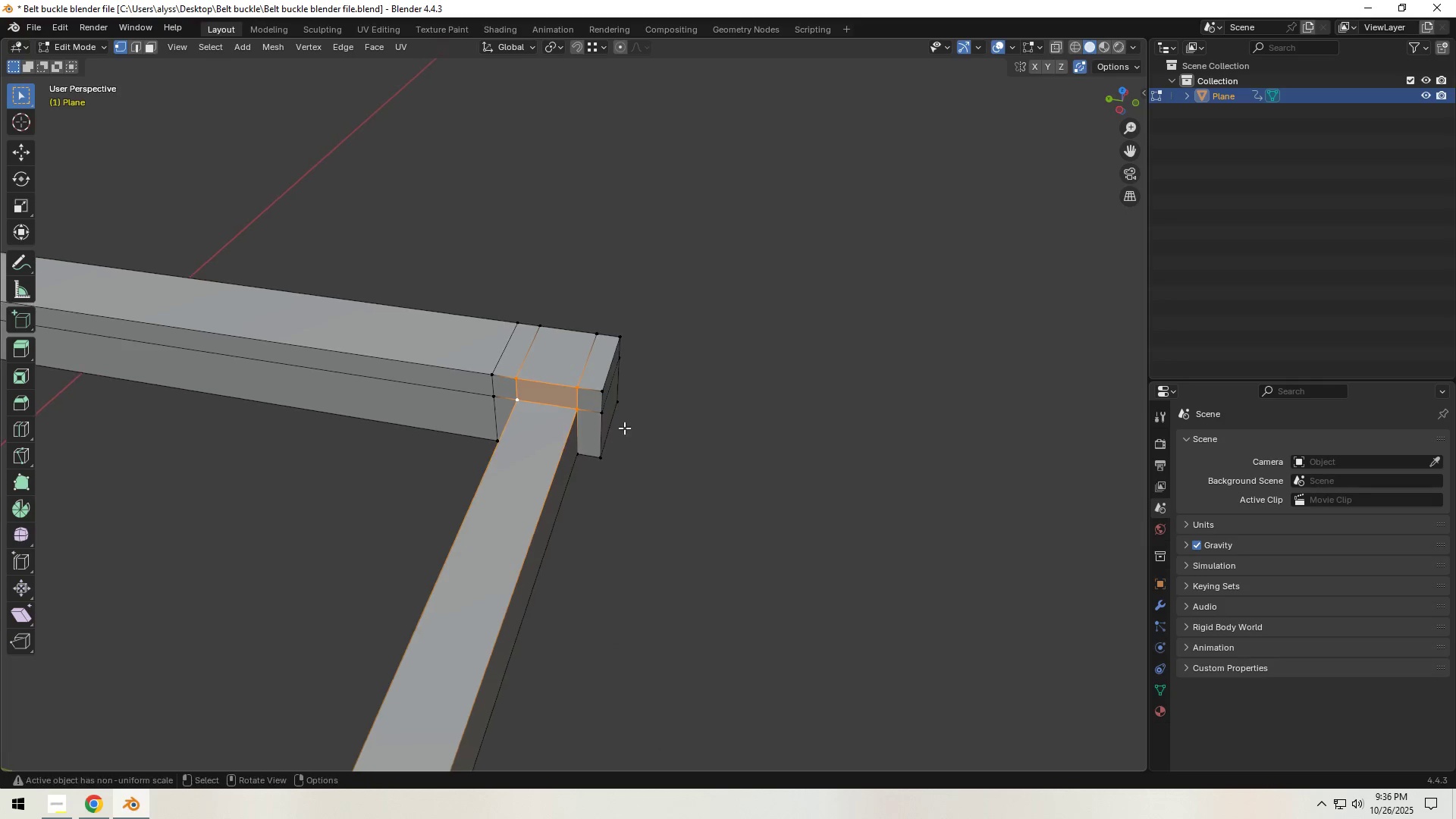 
left_click([688, 432])
 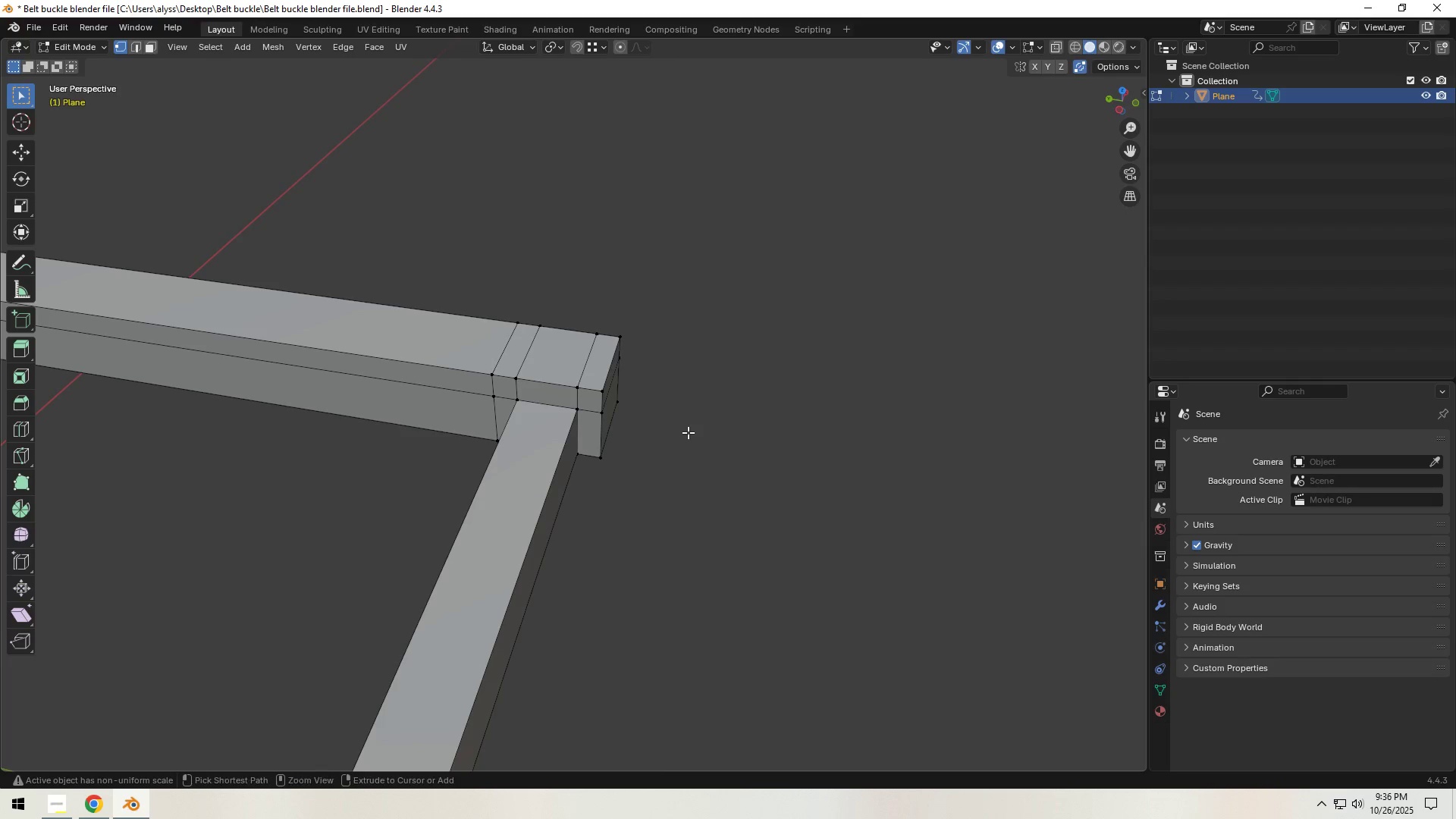 
key(Control+S)
 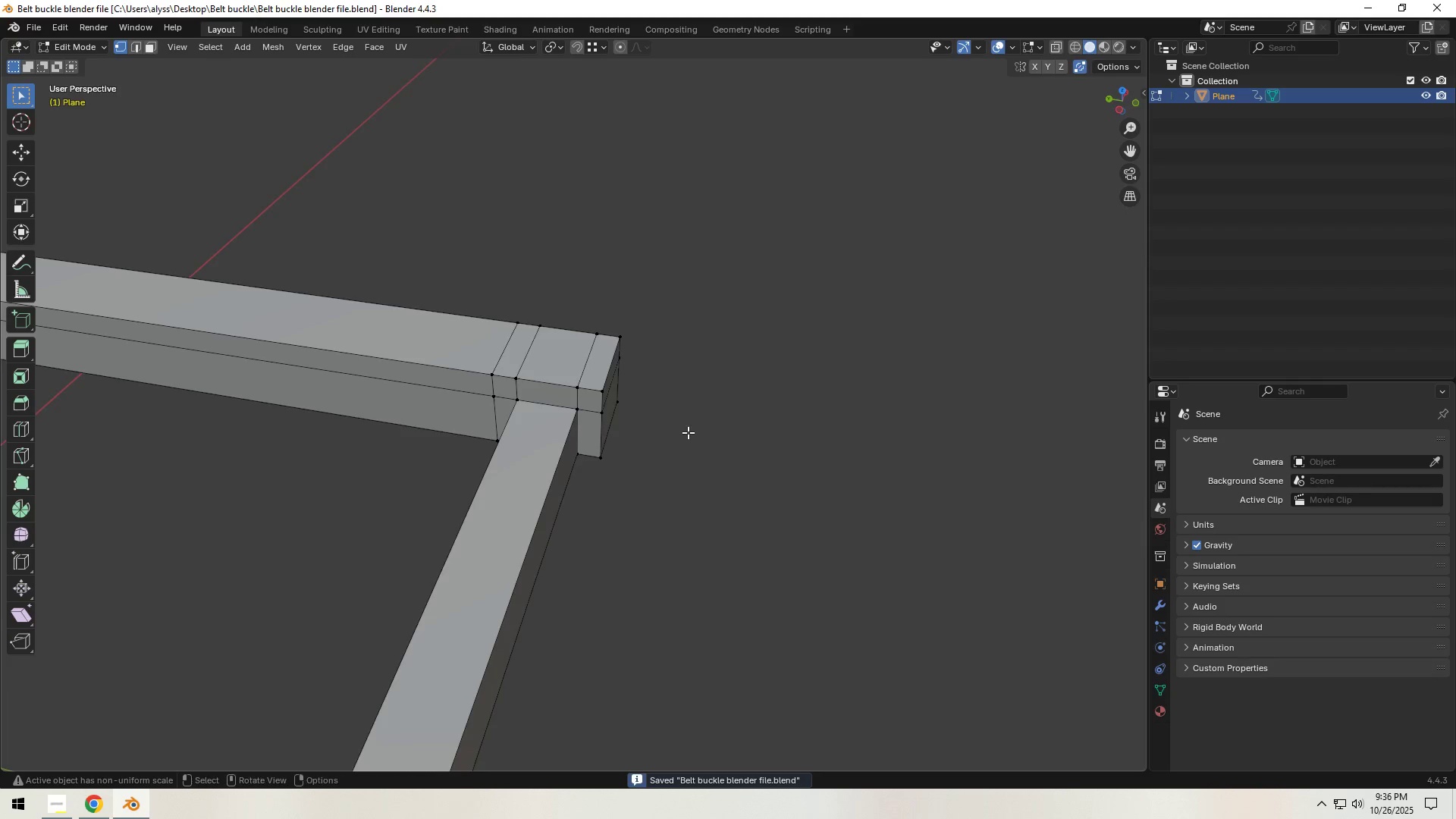 
scroll: coordinate [644, 487], scroll_direction: down, amount: 7.0
 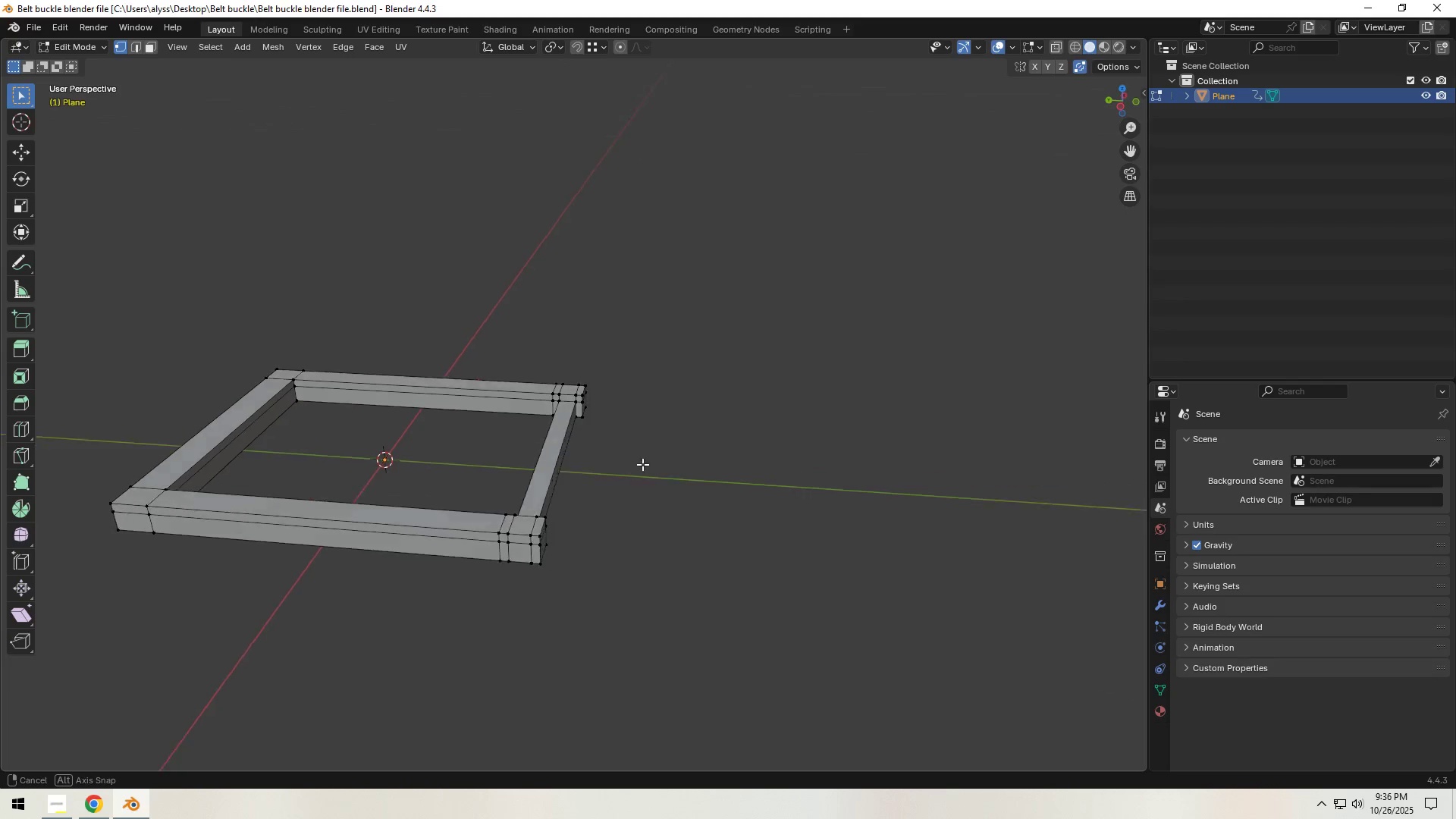 
scroll: coordinate [564, 469], scroll_direction: up, amount: 4.0
 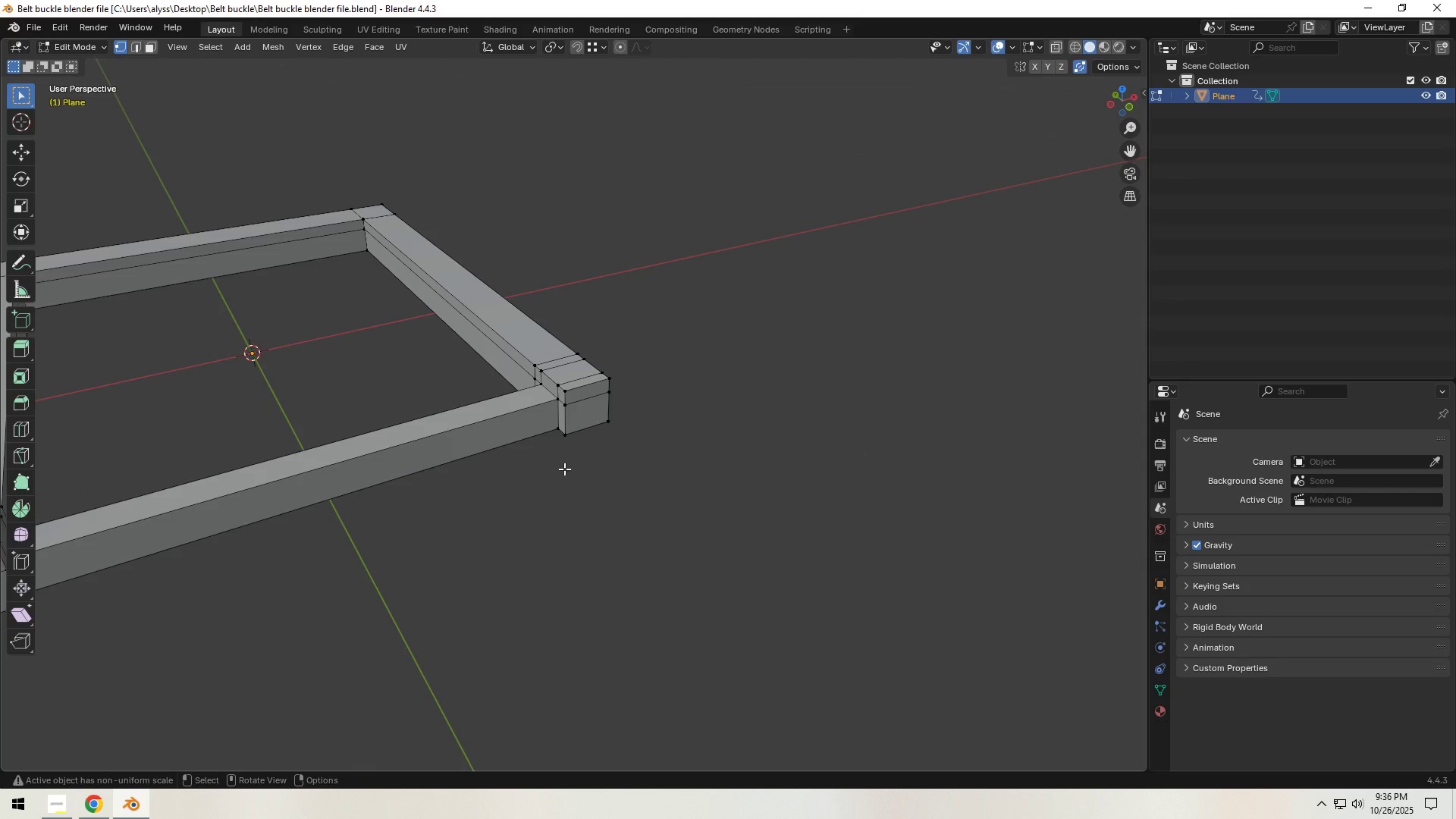 
key(Control+S)
 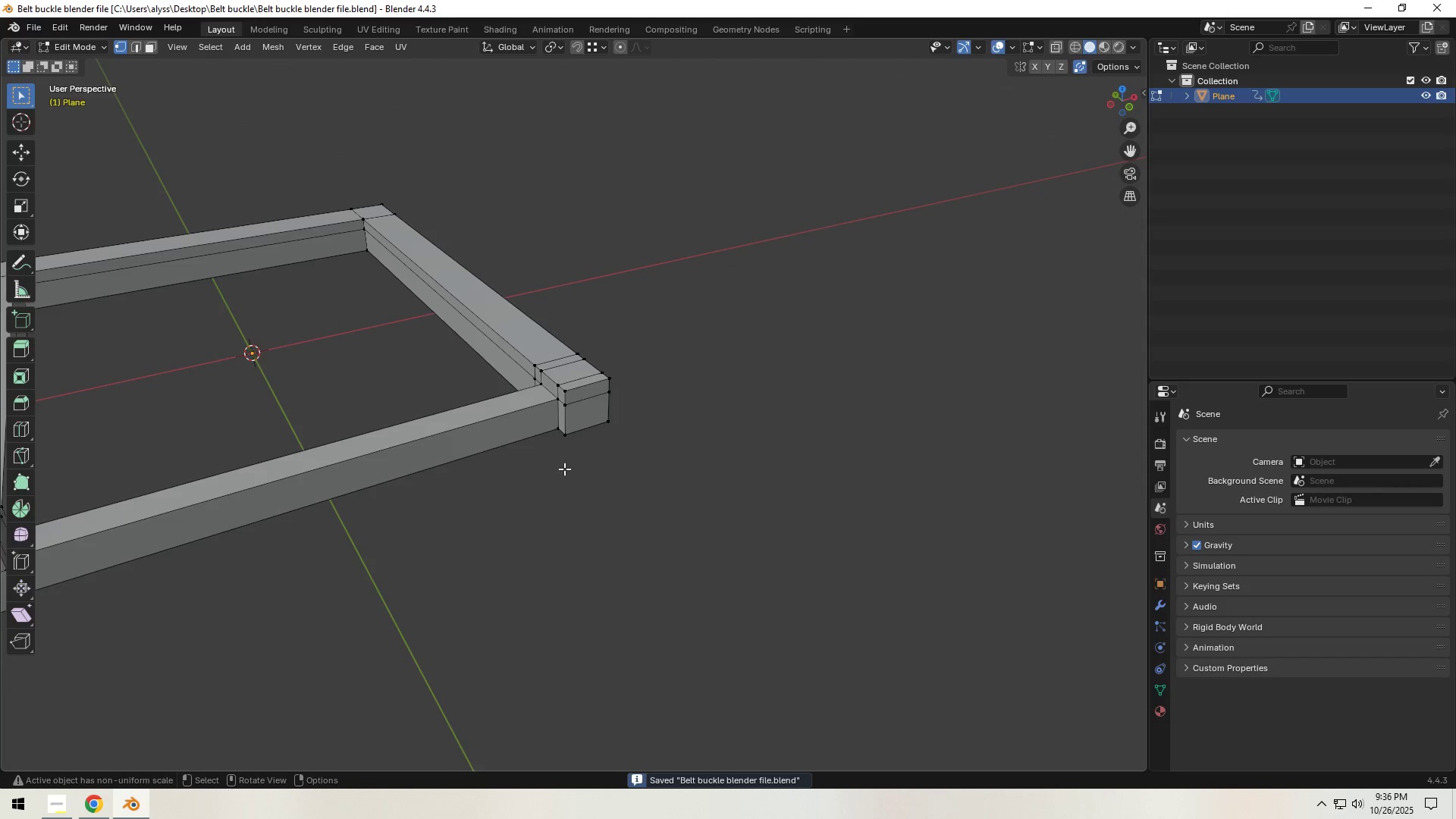 
key(Tab)
 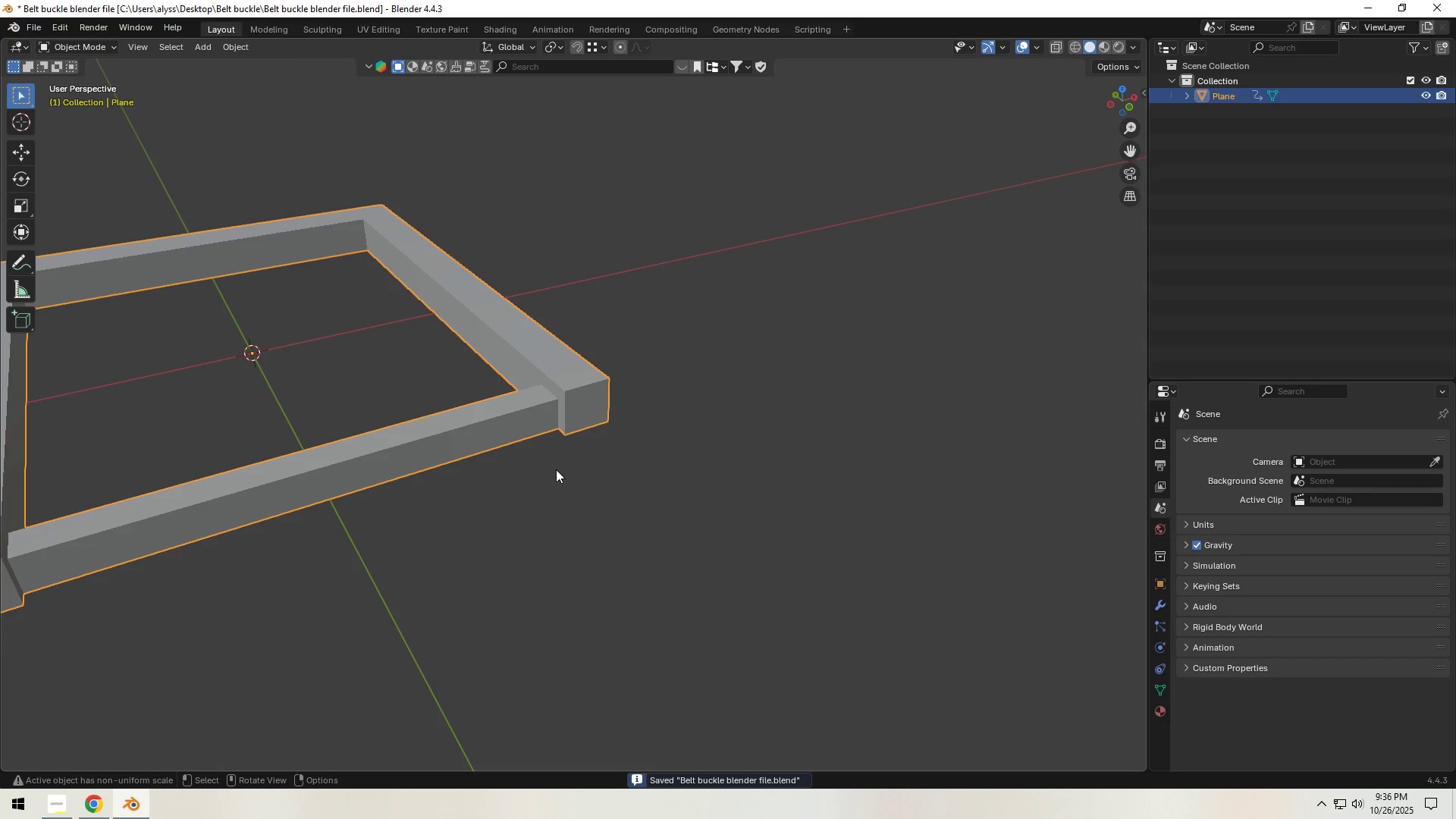 
key(Control+A)
 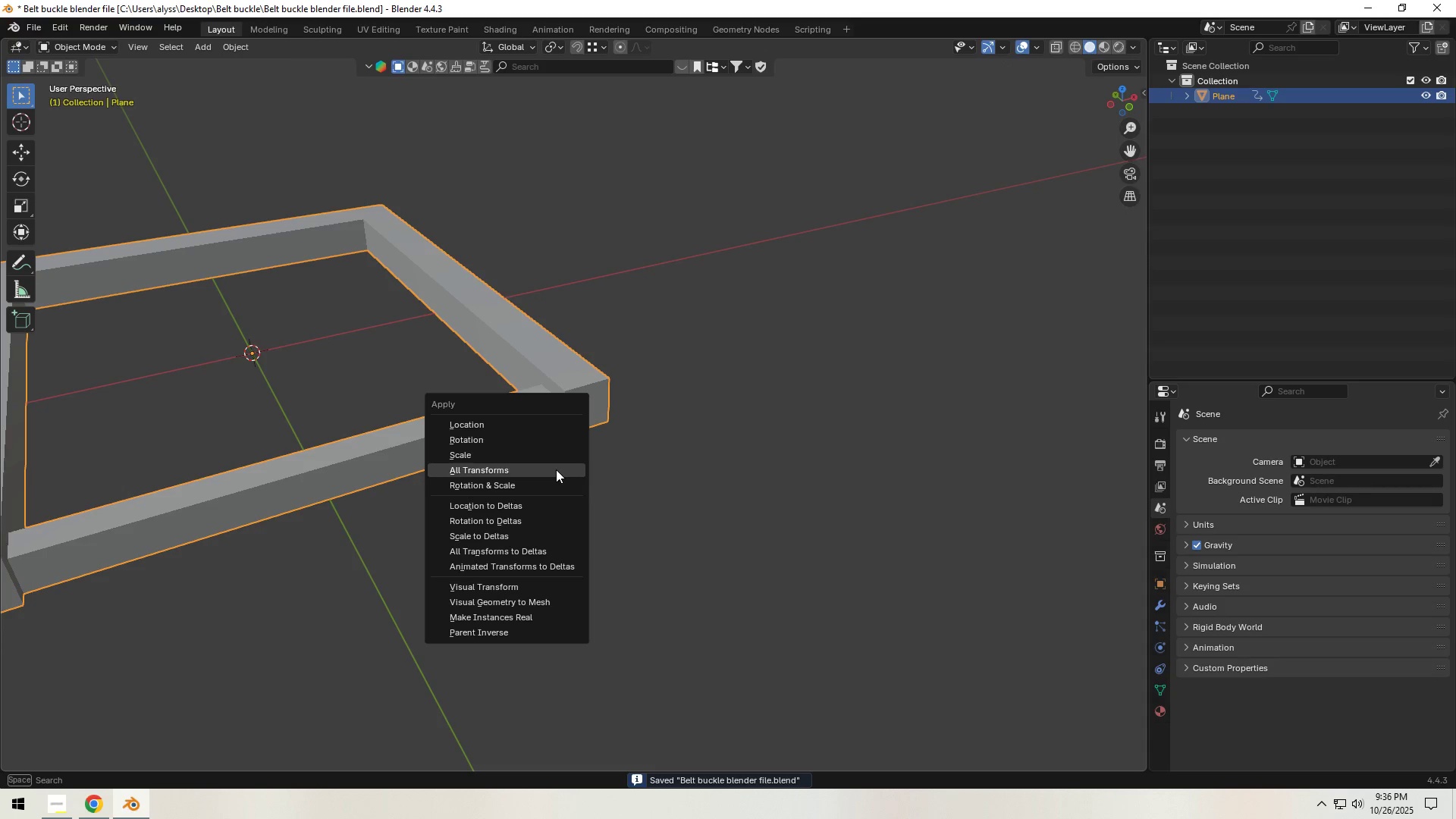 
left_click([556, 469])
 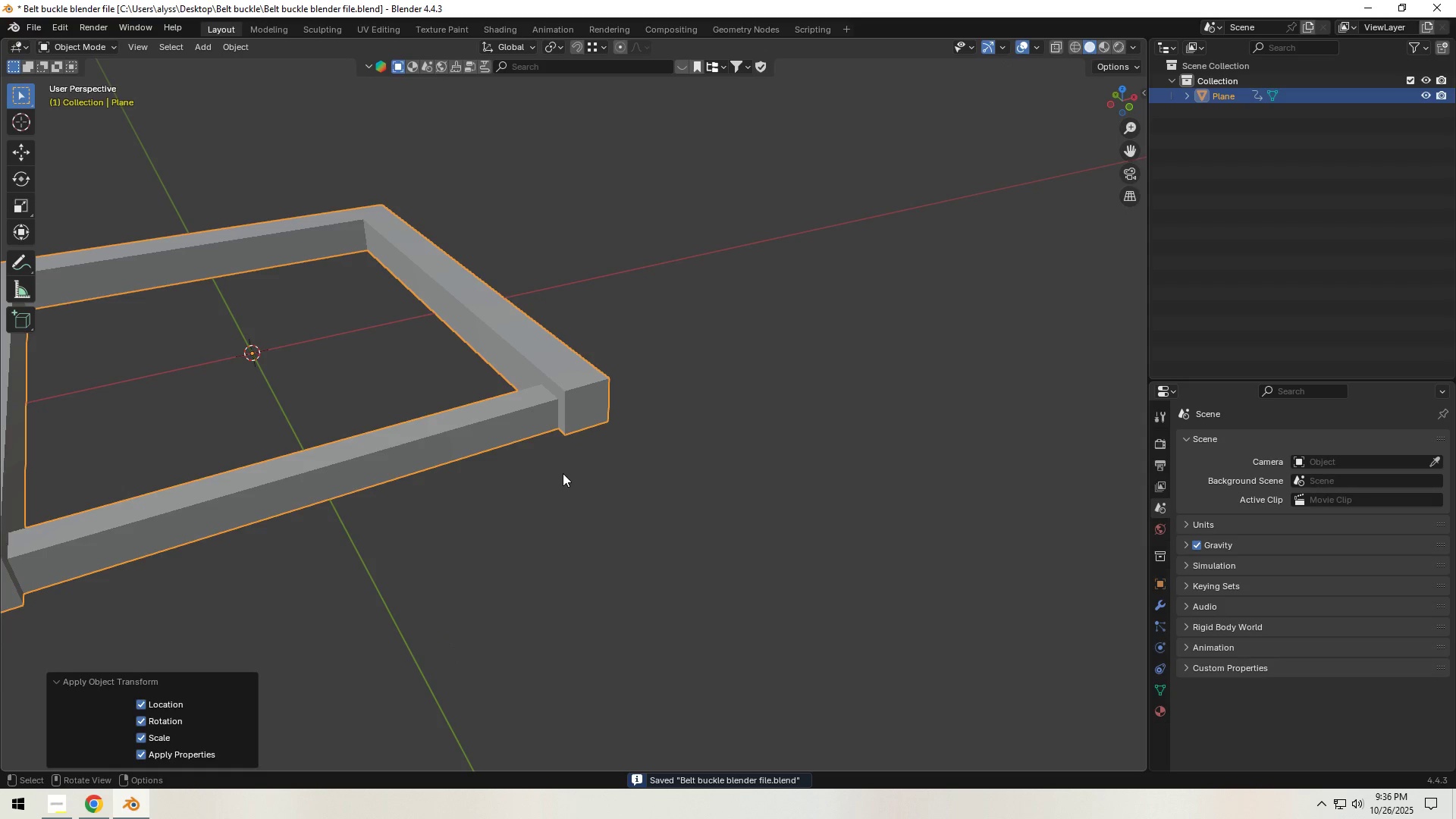 
left_click([563, 473])
 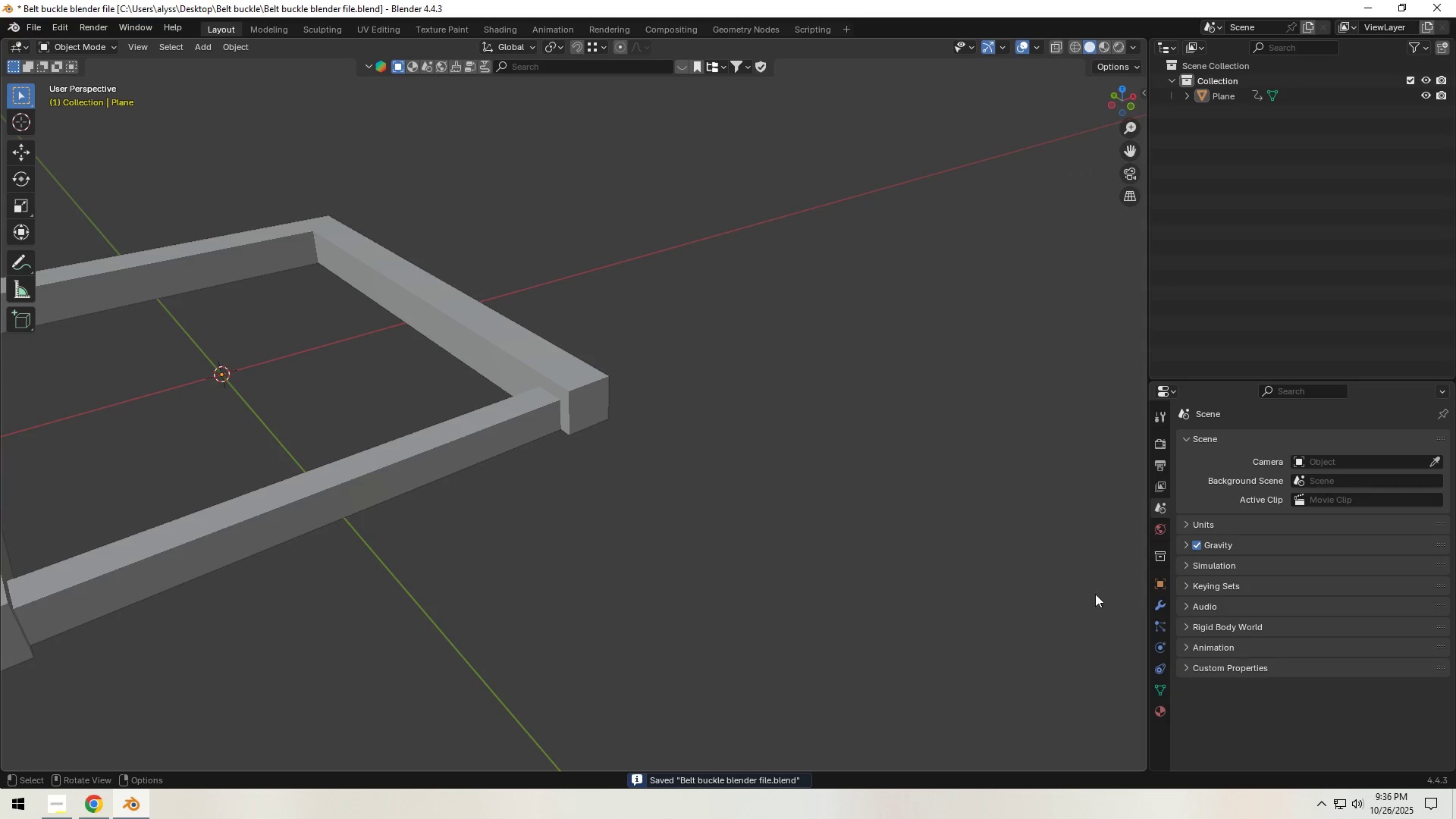 
left_click([1155, 607])
 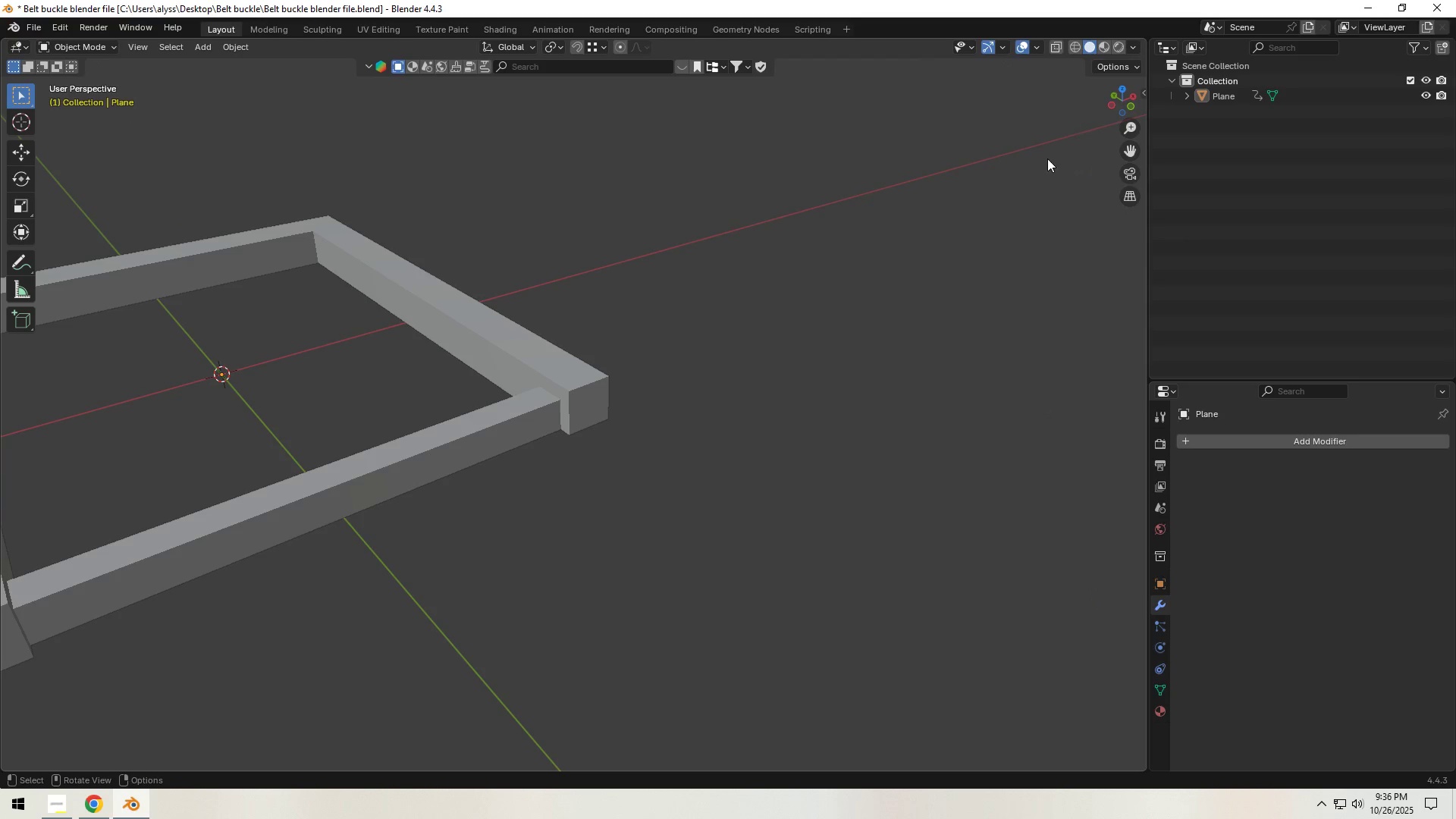 
key(N)
 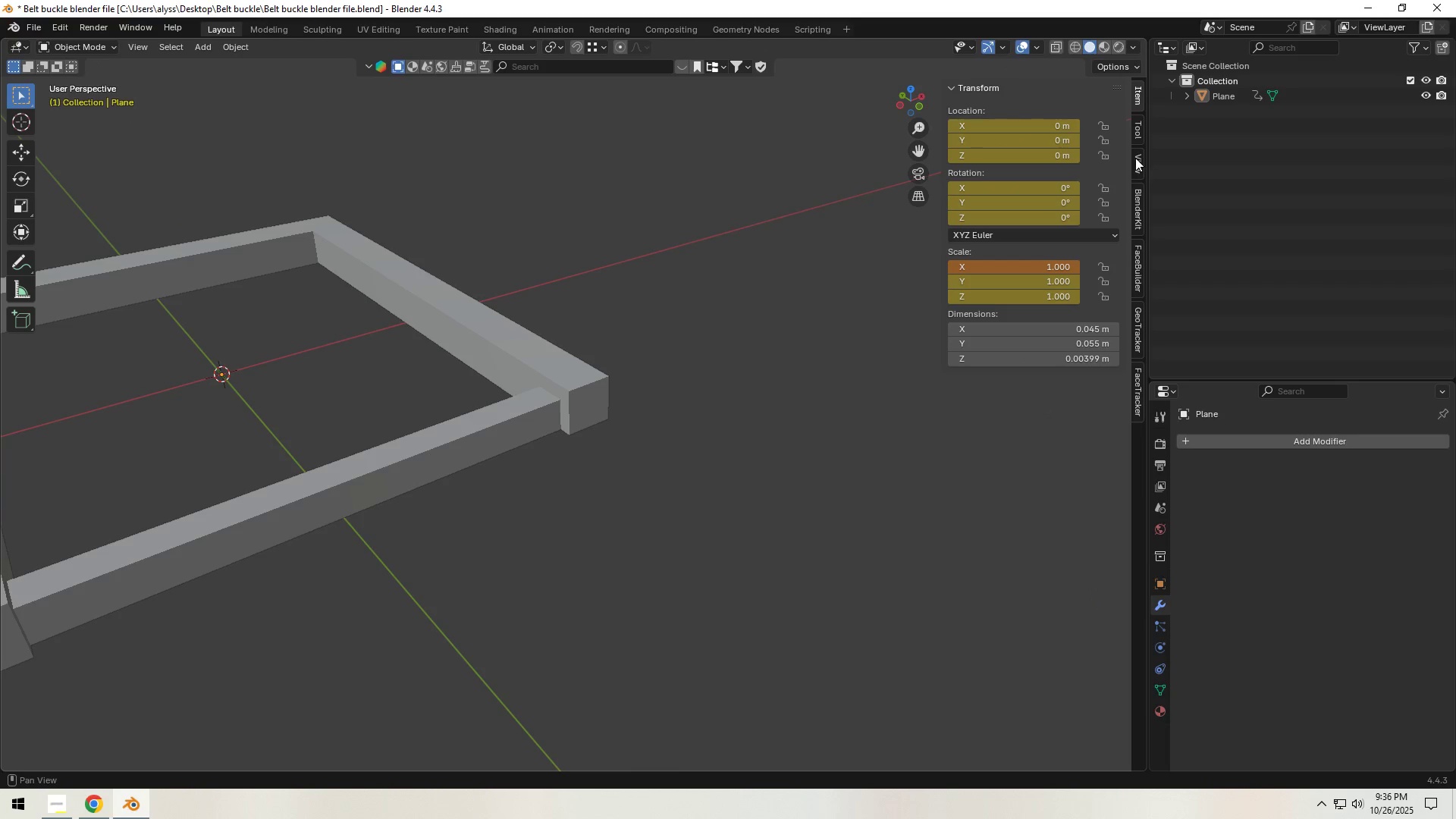 
left_click([1135, 163])
 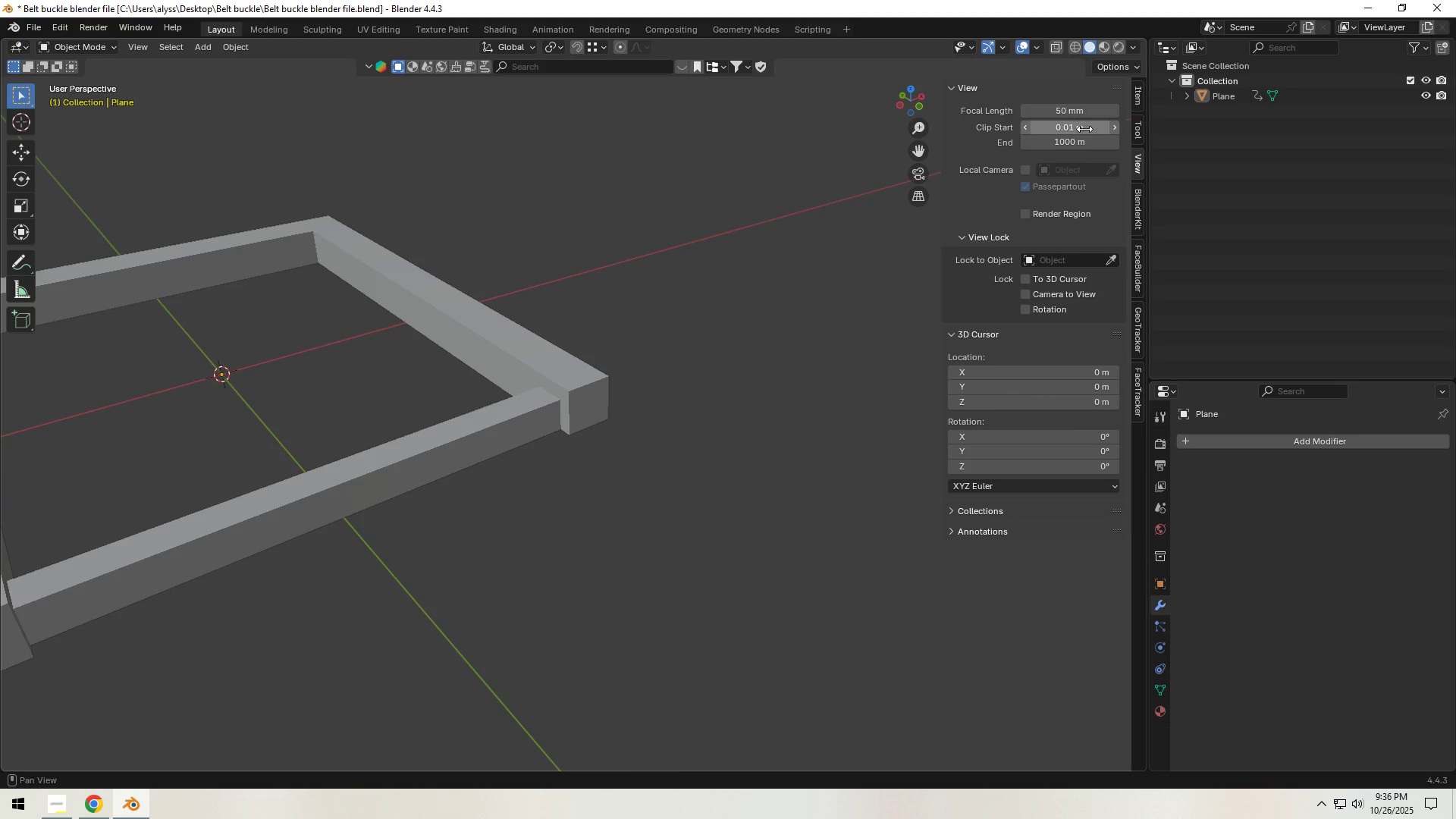 
left_click([1084, 129])
 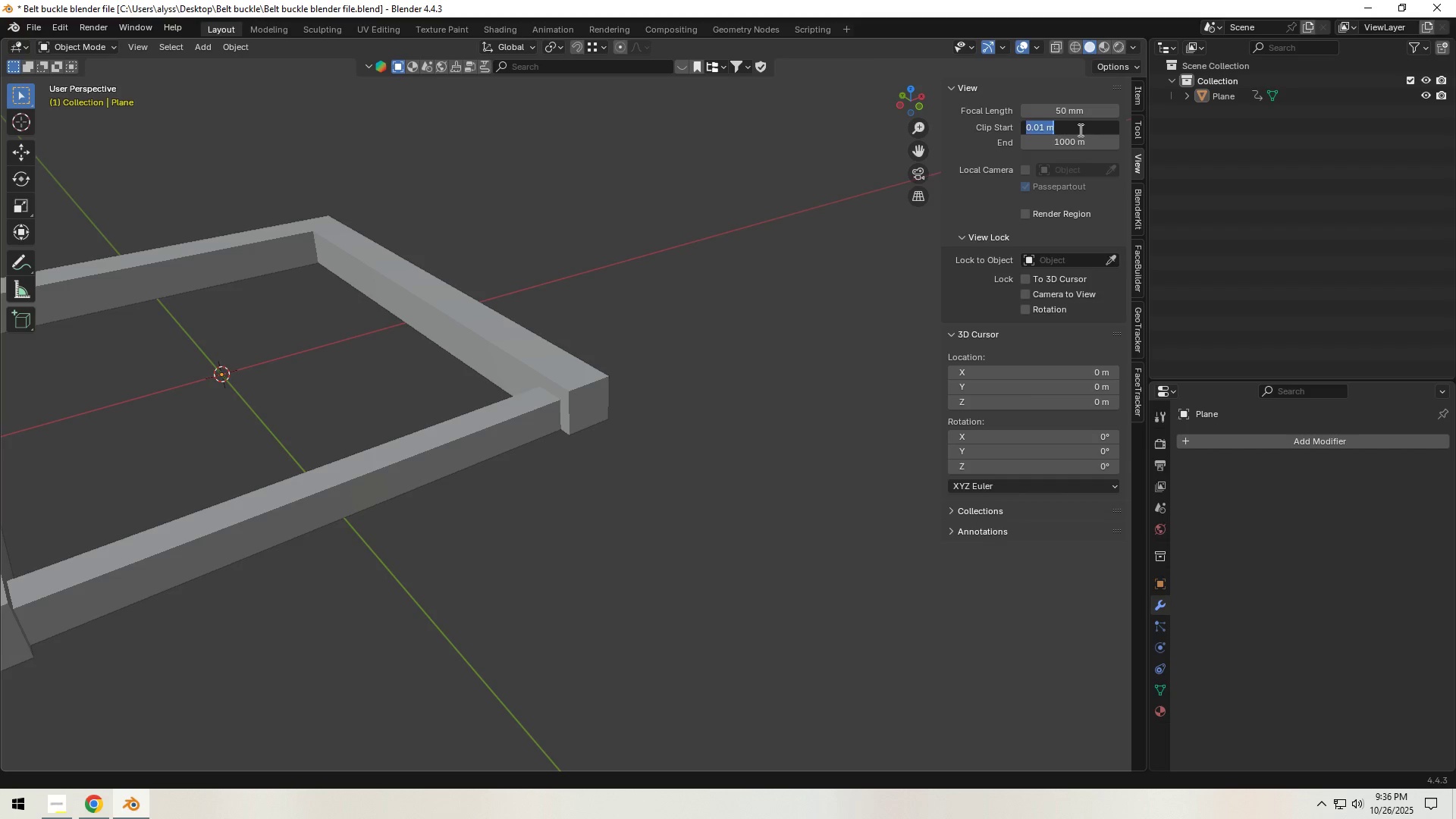 
key(Numpad3)
 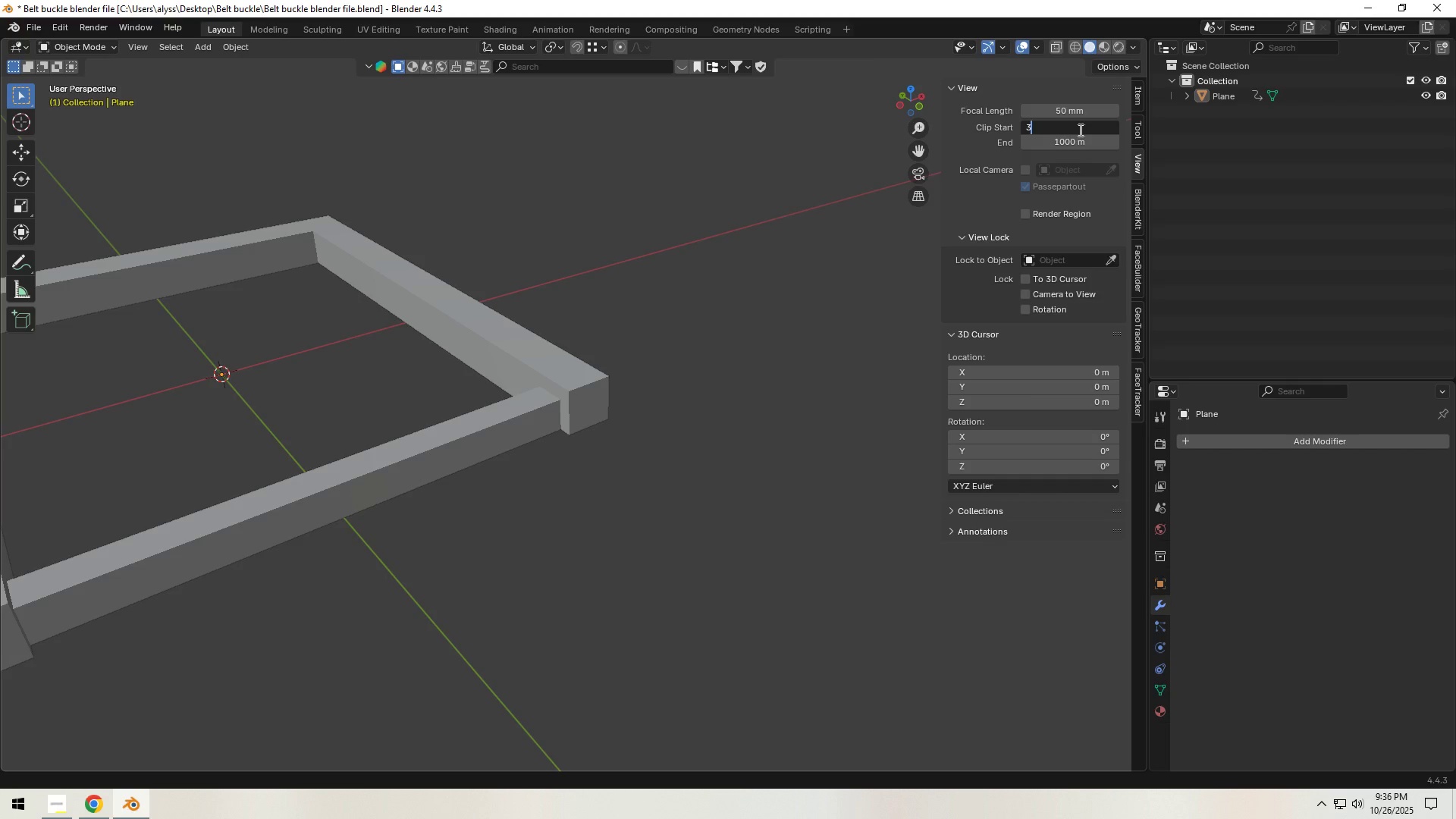 
key(Backspace)
 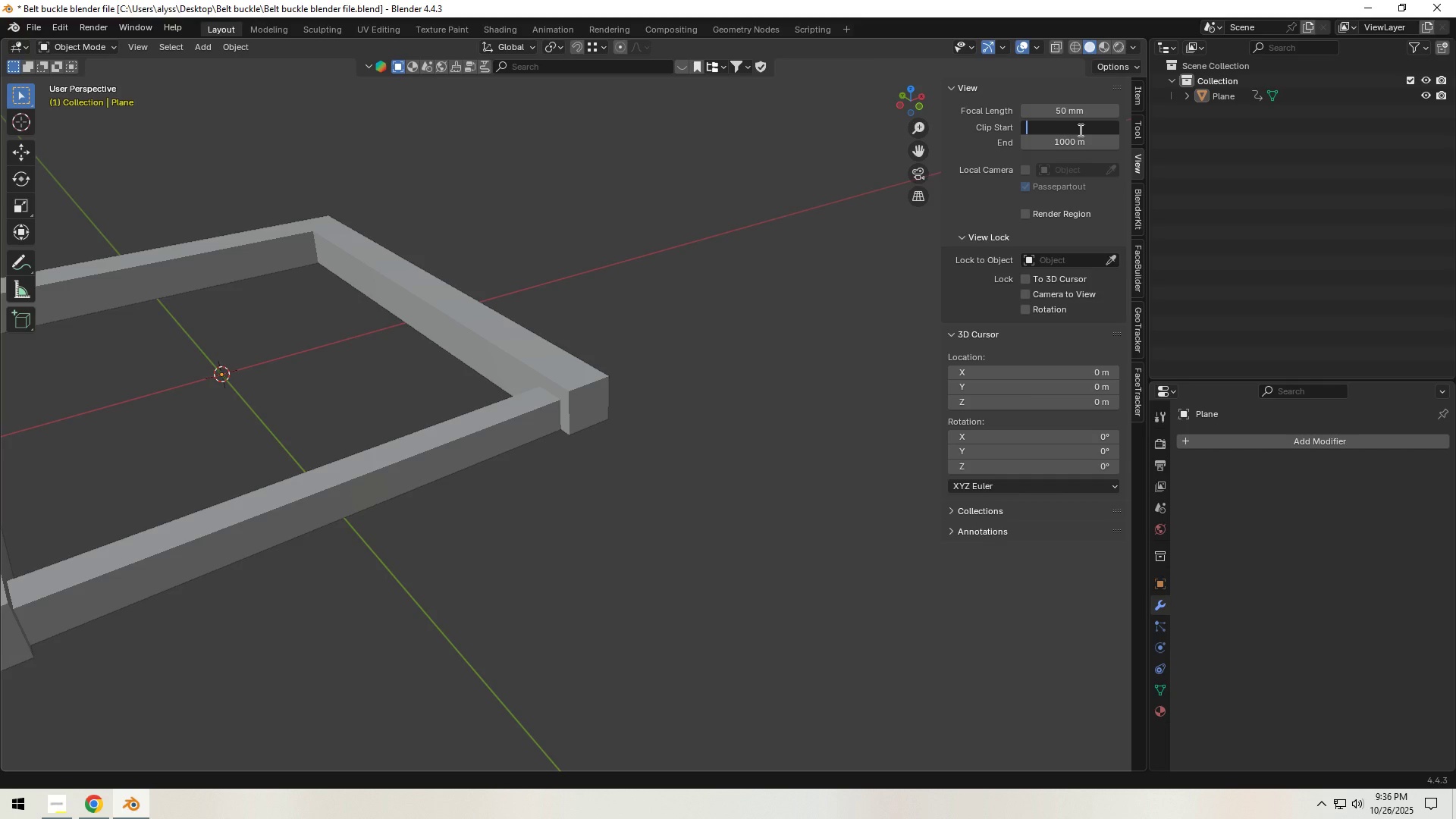 
key(NumpadDecimal)
 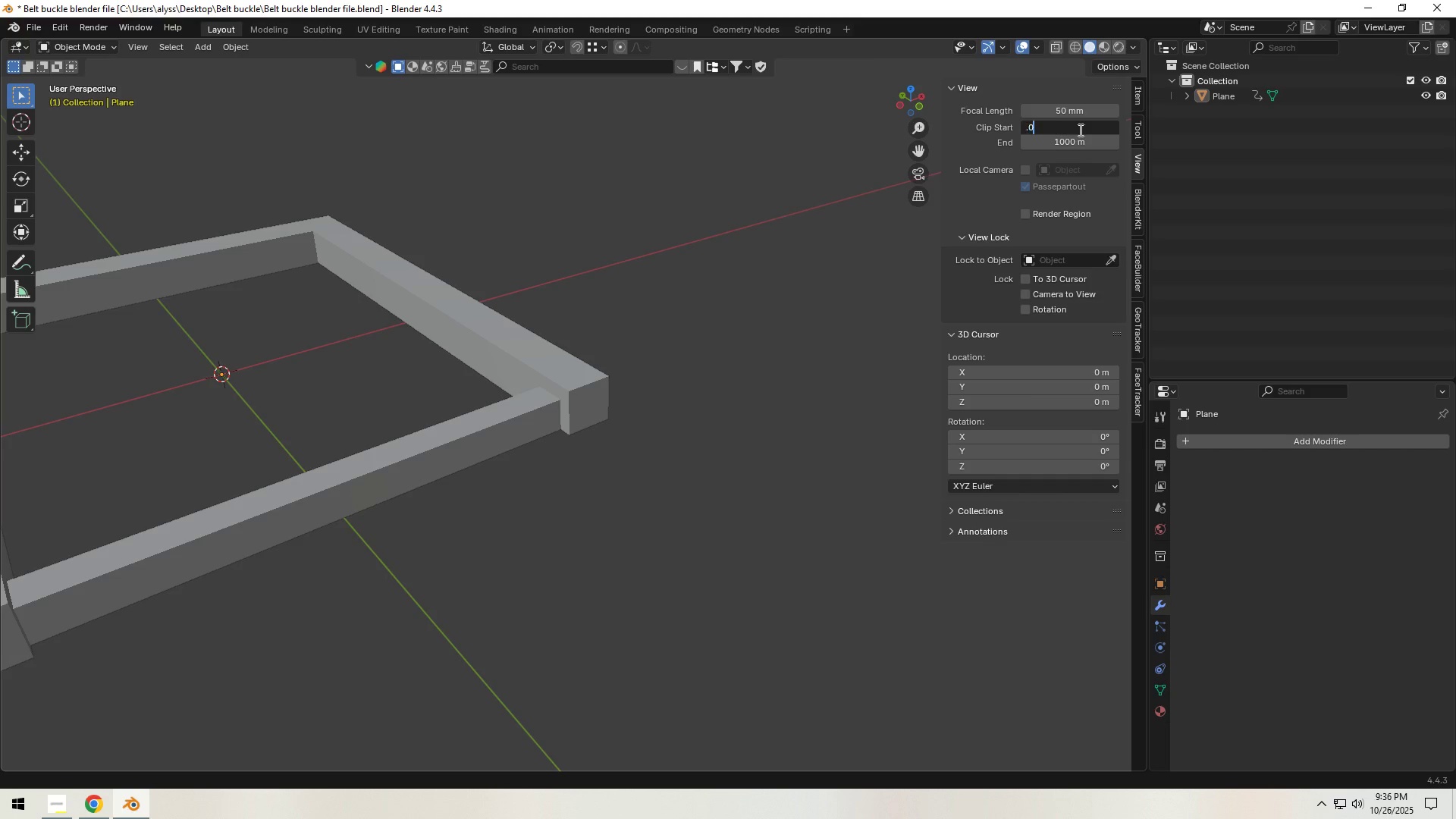 
key(Numpad0)
 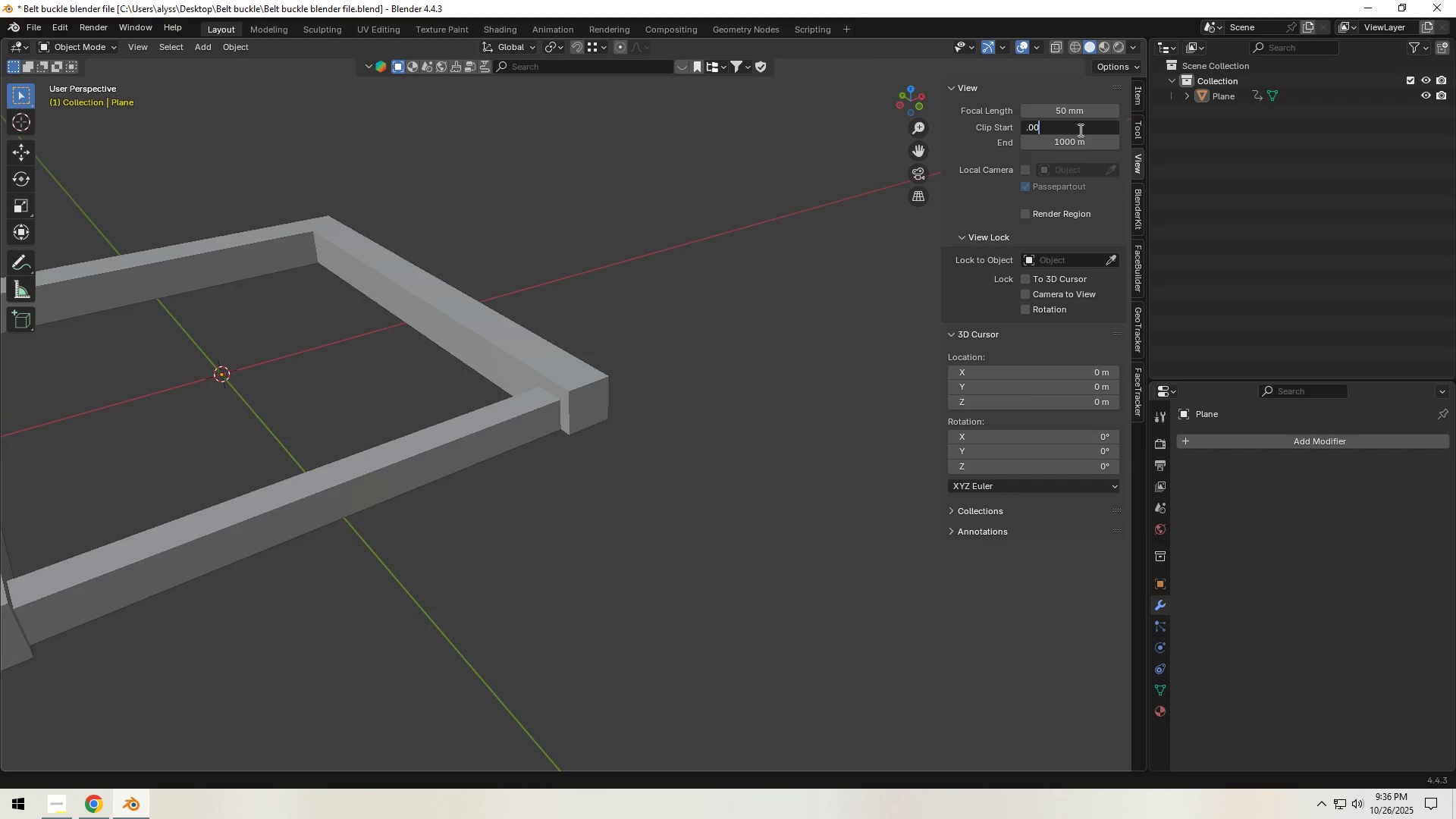 
key(Numpad0)
 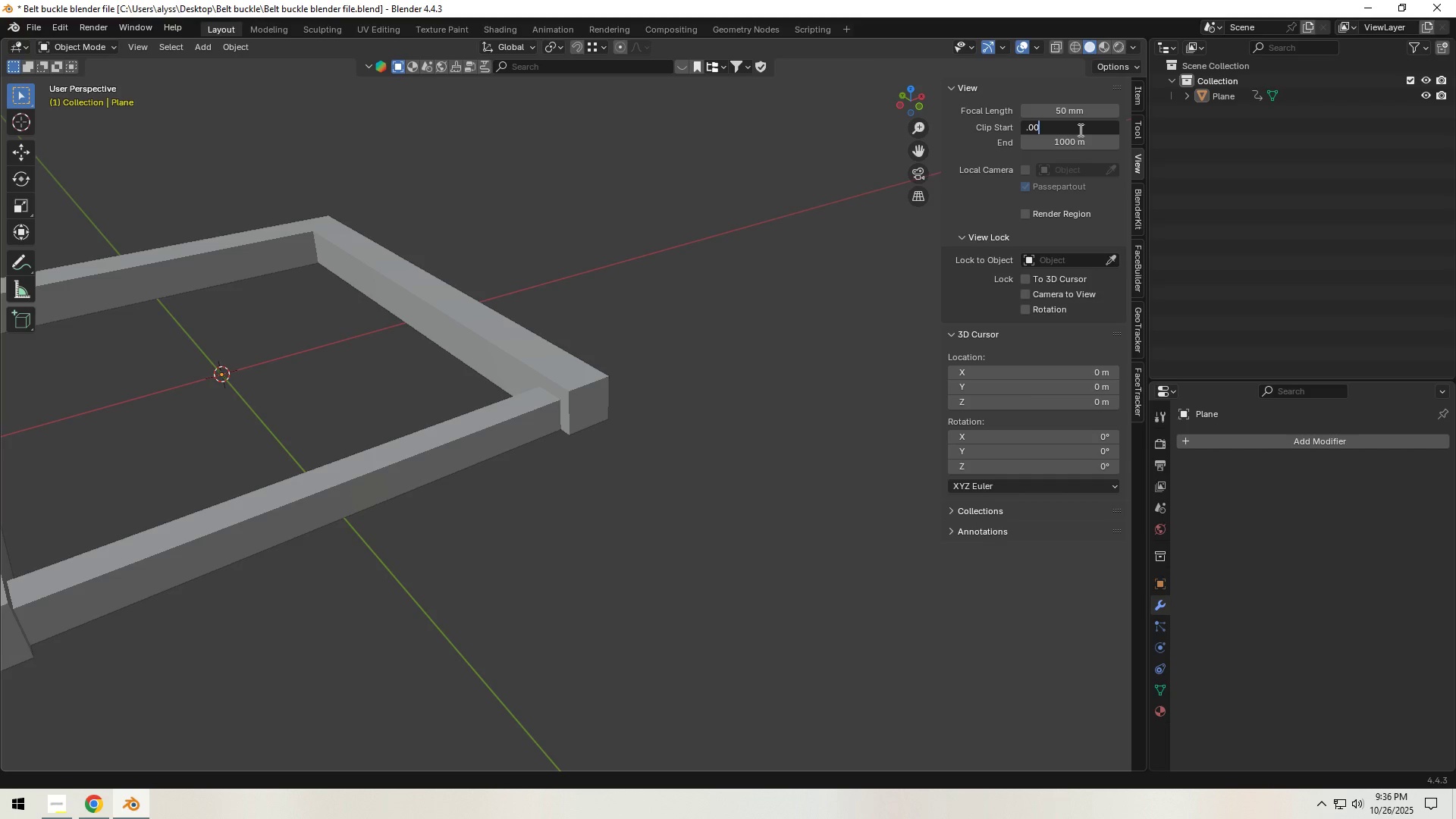 
key(Numpad2)
 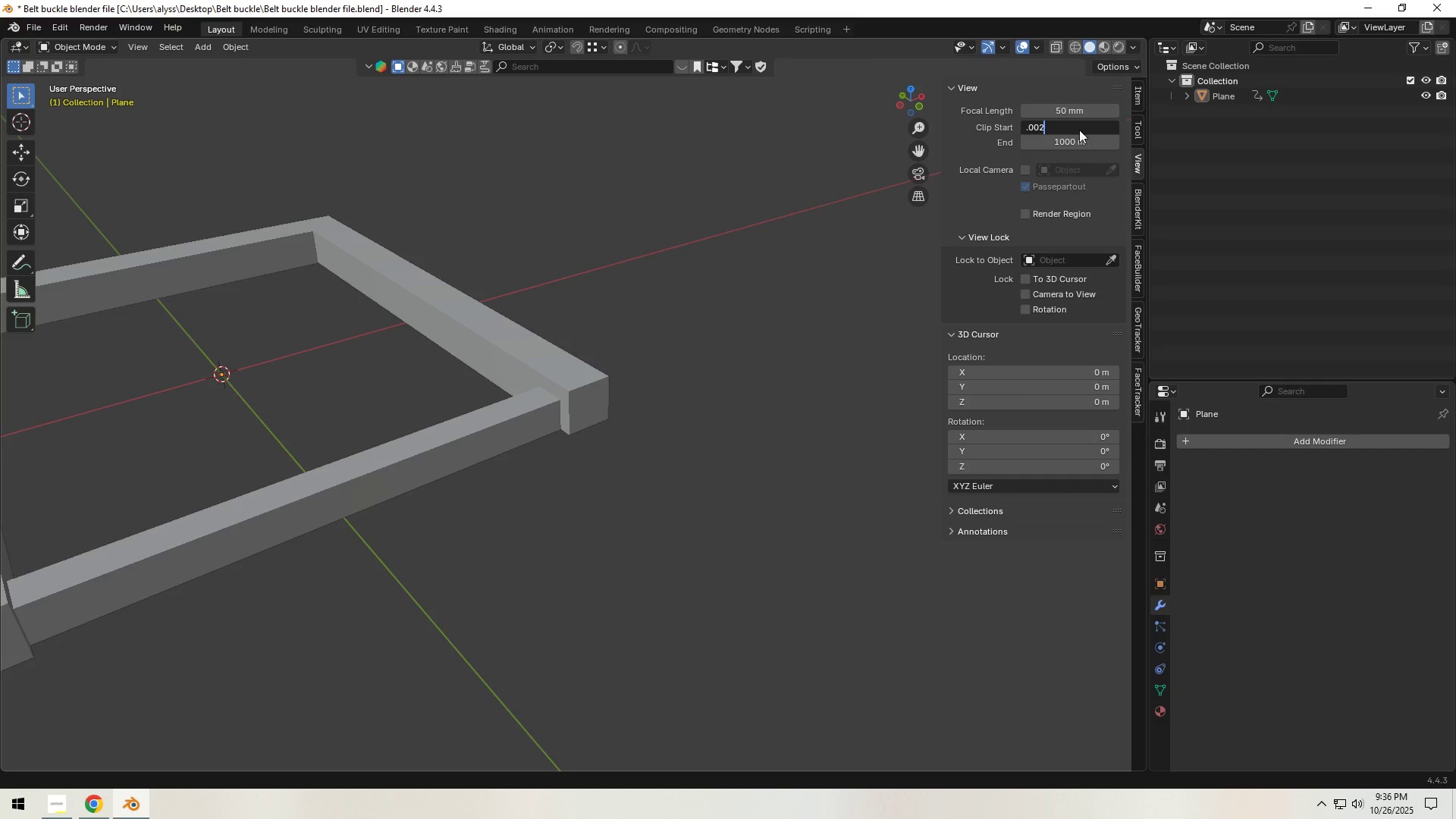 
key(NumpadEnter)
 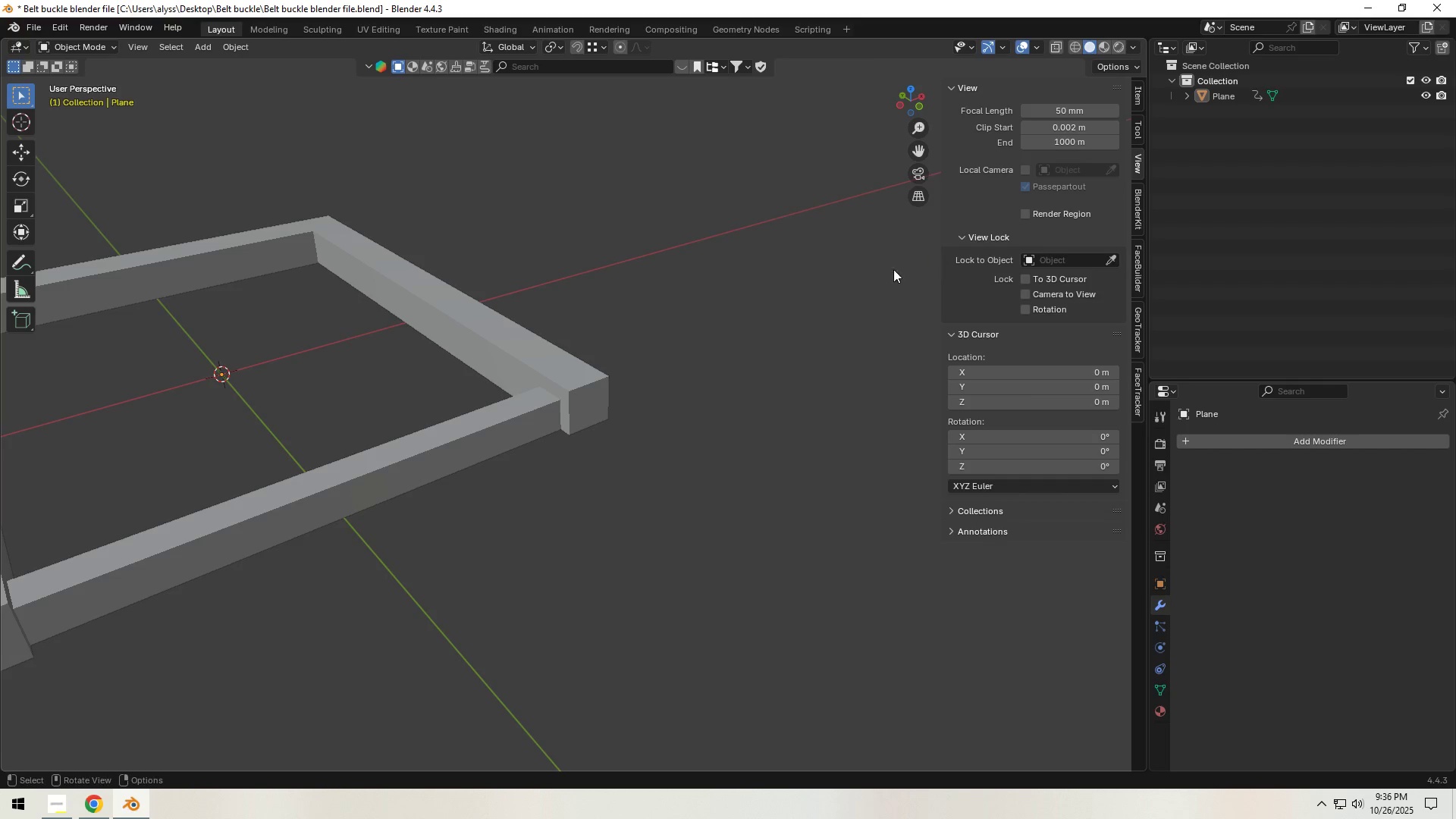 
left_click([868, 276])
 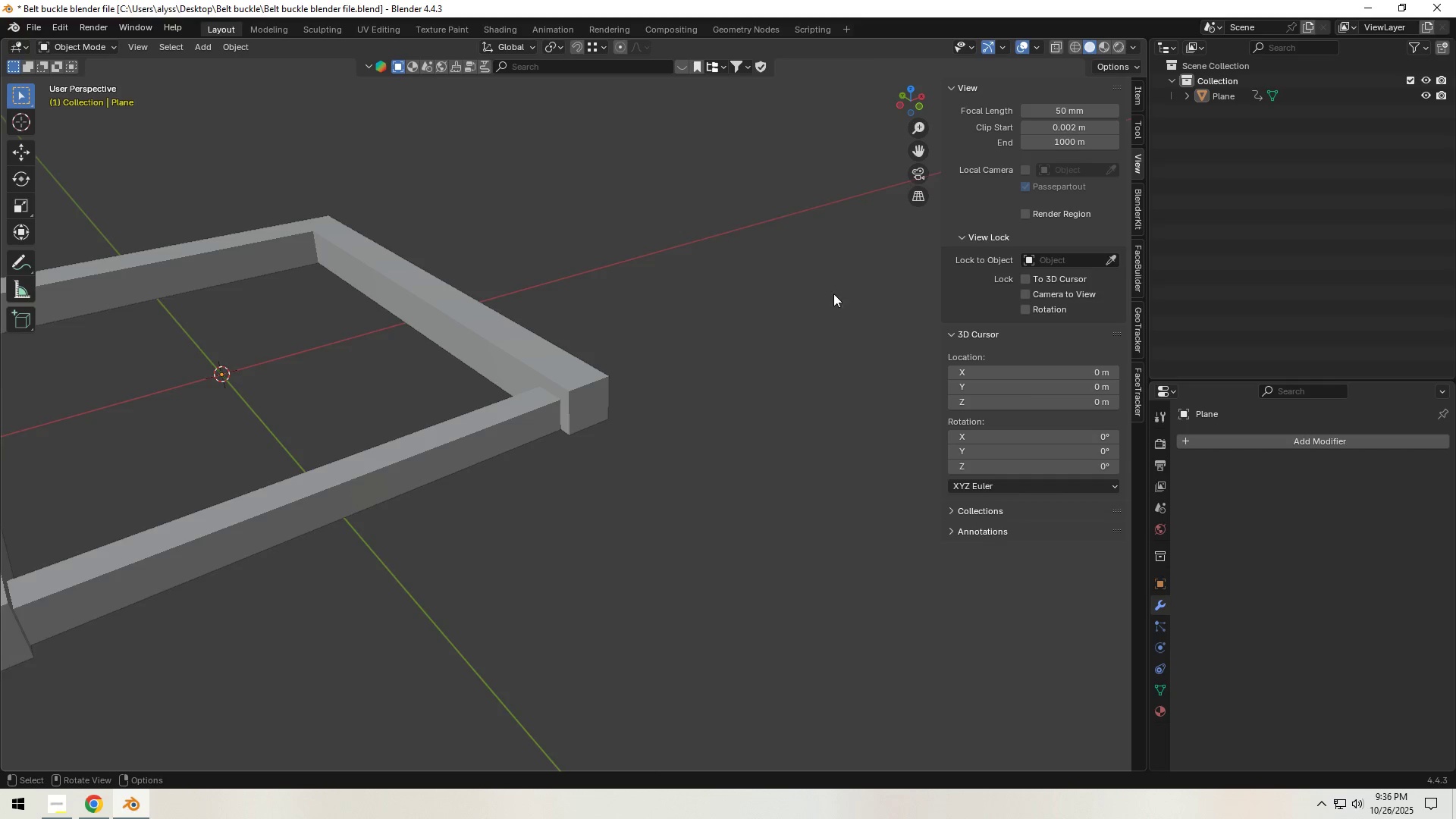 
scroll: coordinate [594, 366], scroll_direction: down, amount: 2.0
 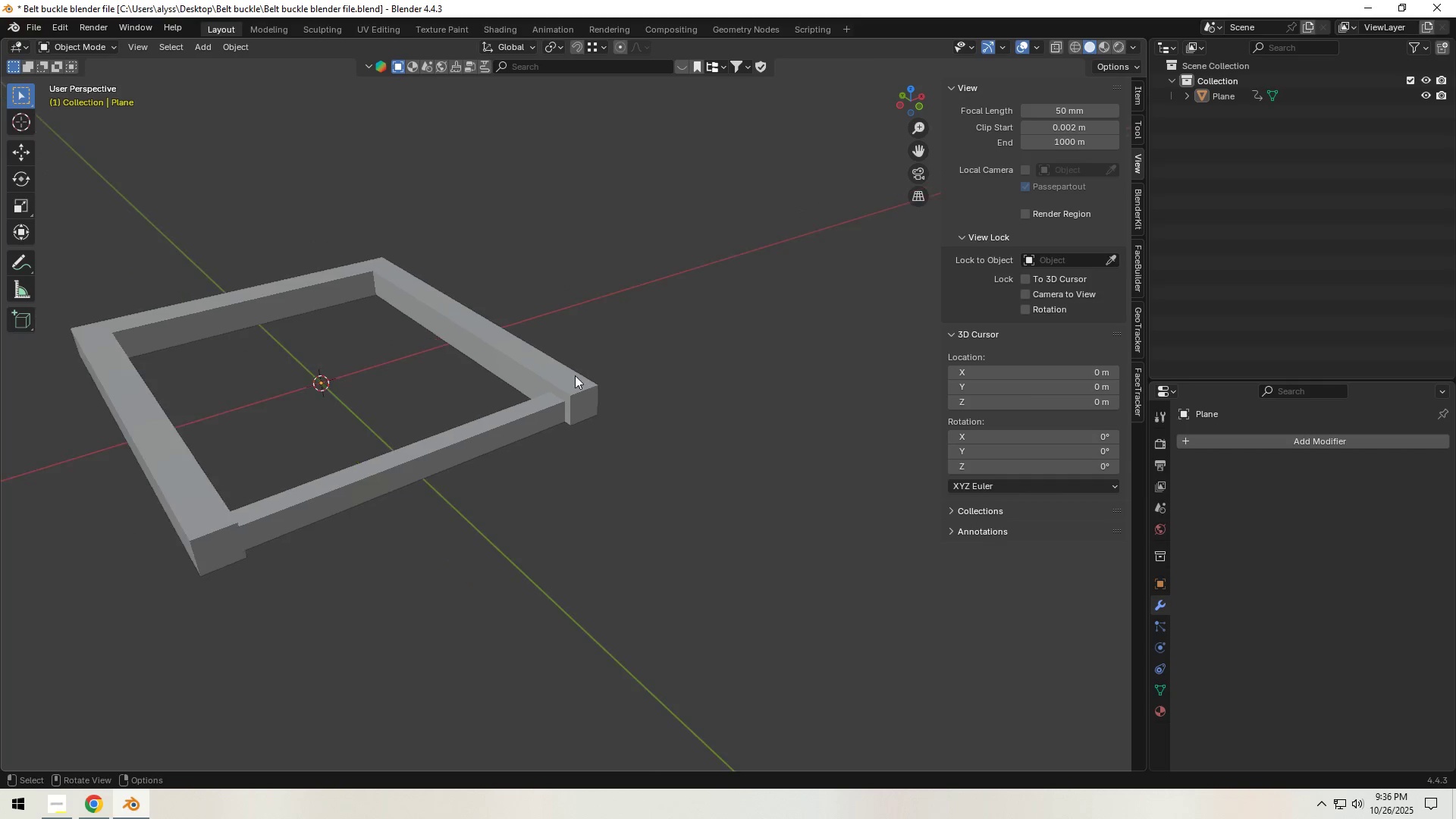 
hold_key(key=ShiftLeft, duration=0.47)
 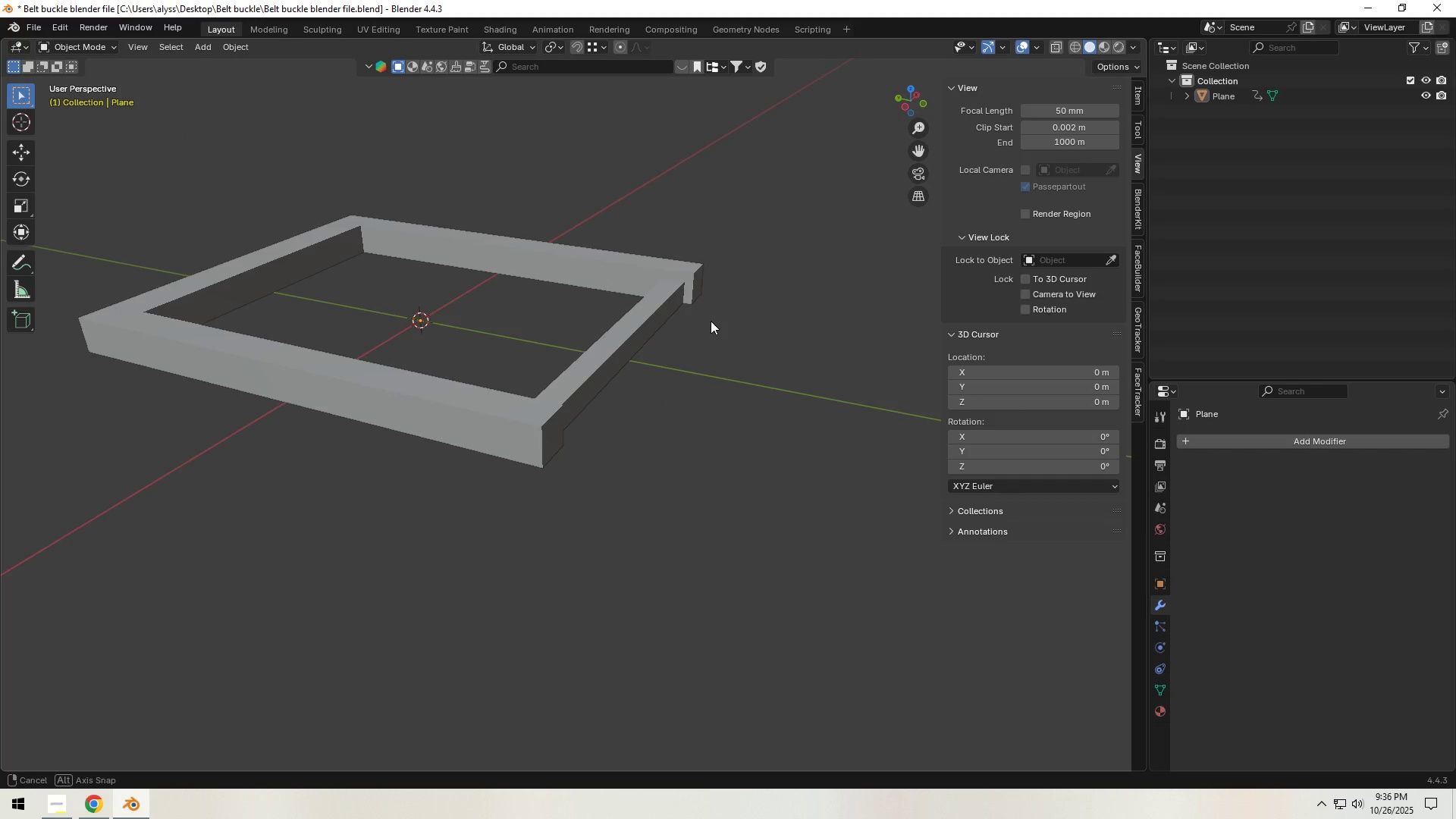 
key(Control+S)
 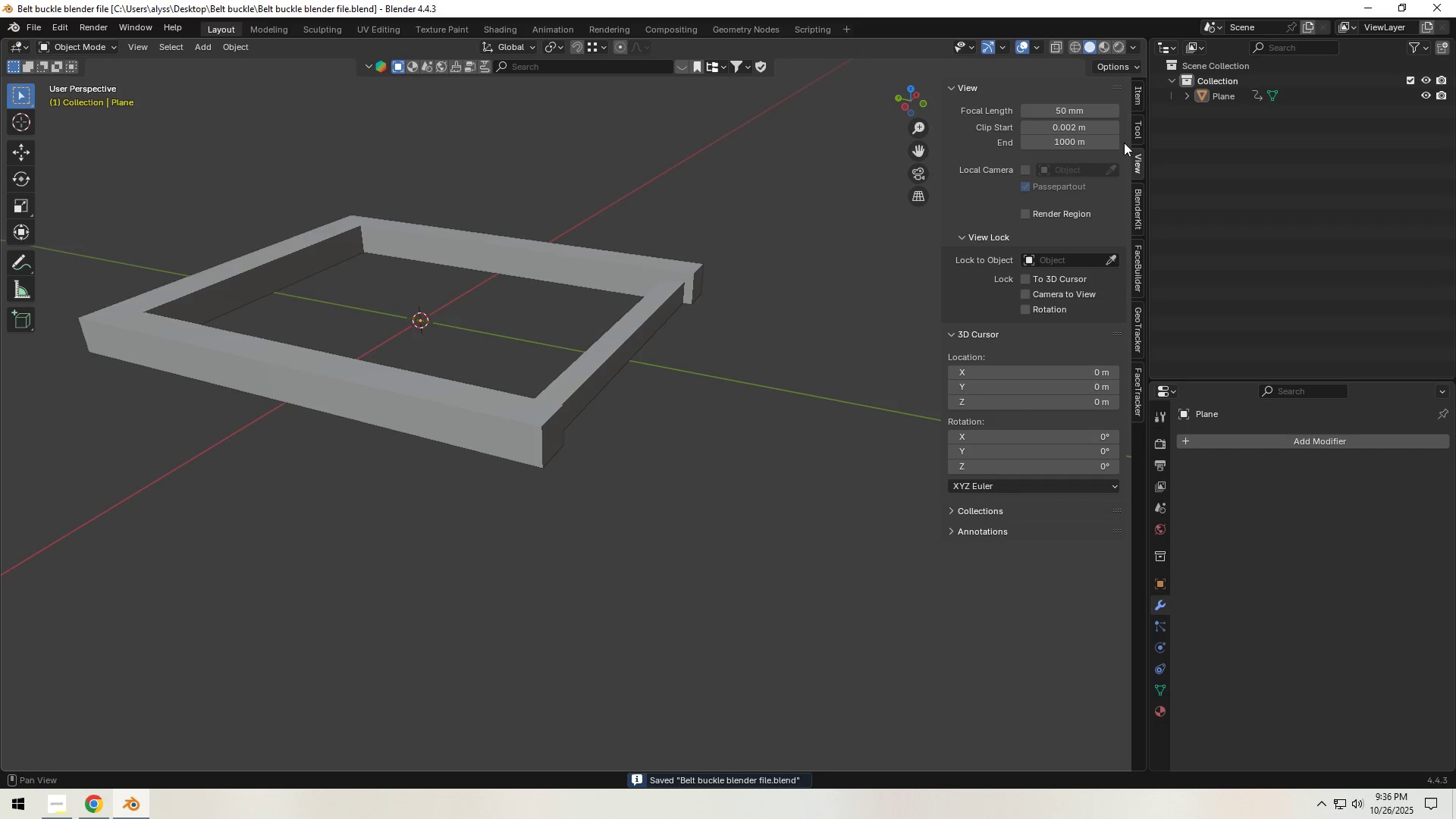 
left_click([1140, 96])
 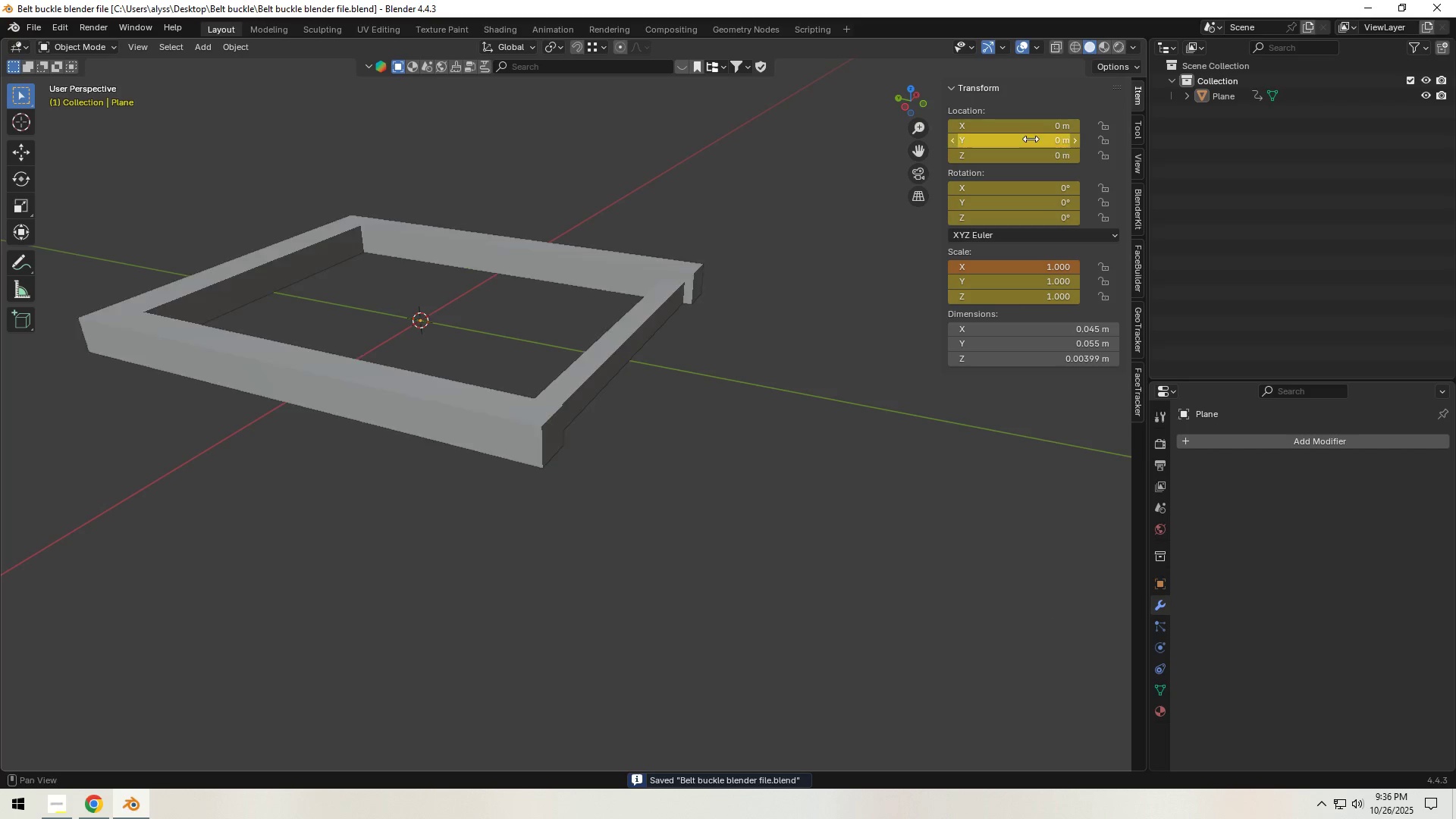 
left_click([772, 231])
 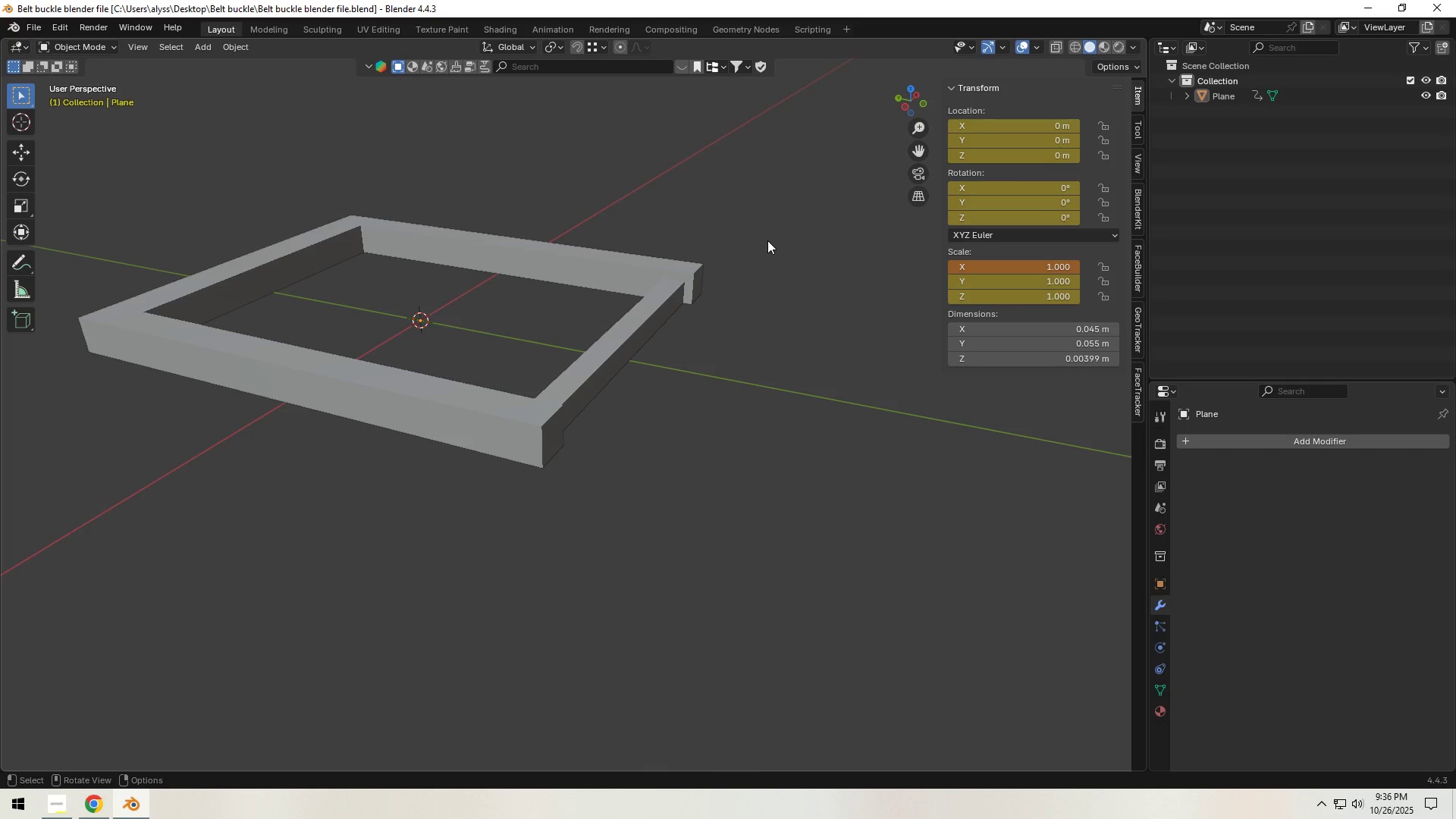 
key(Tab)
 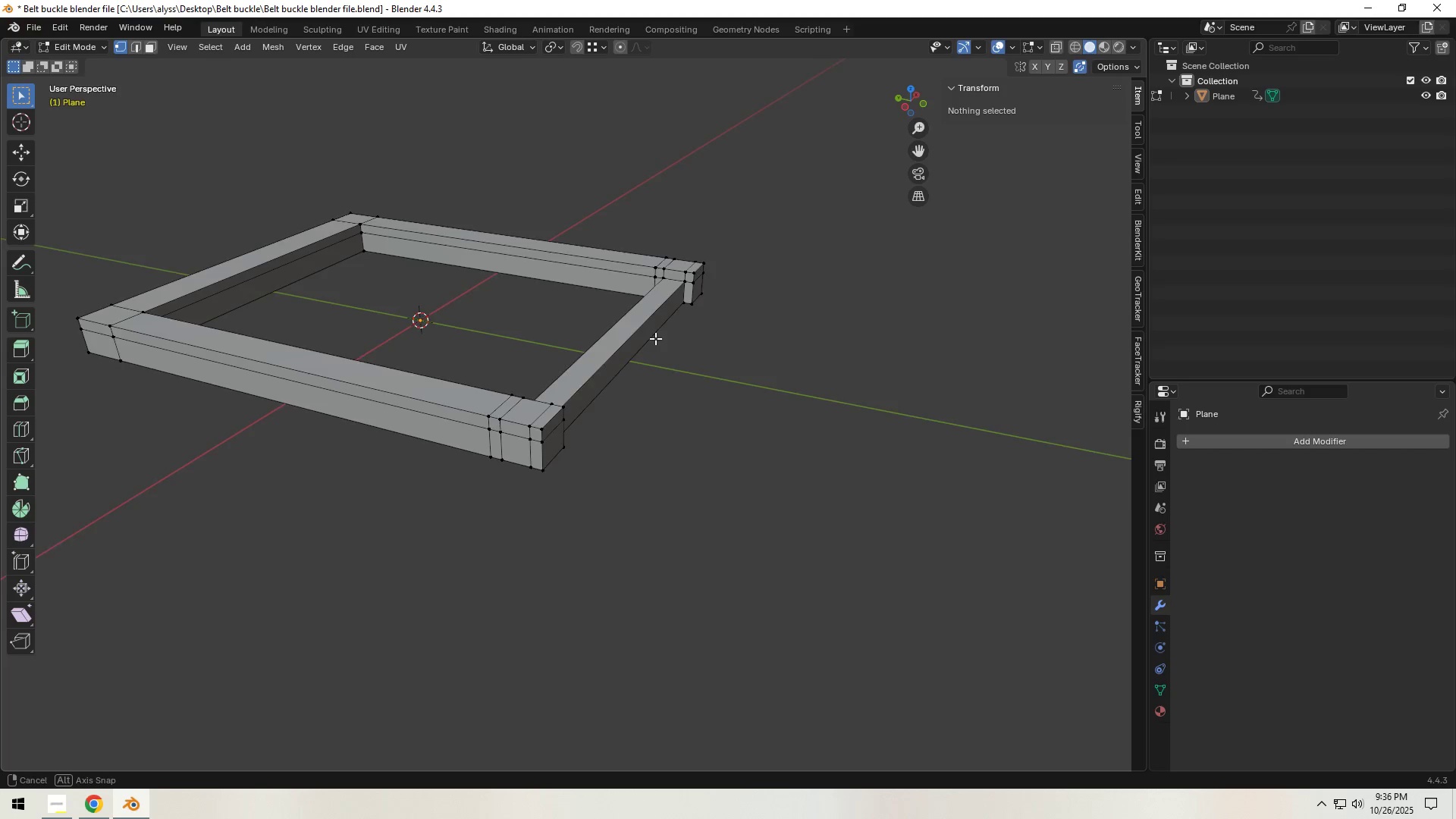 
key(Control+S)
 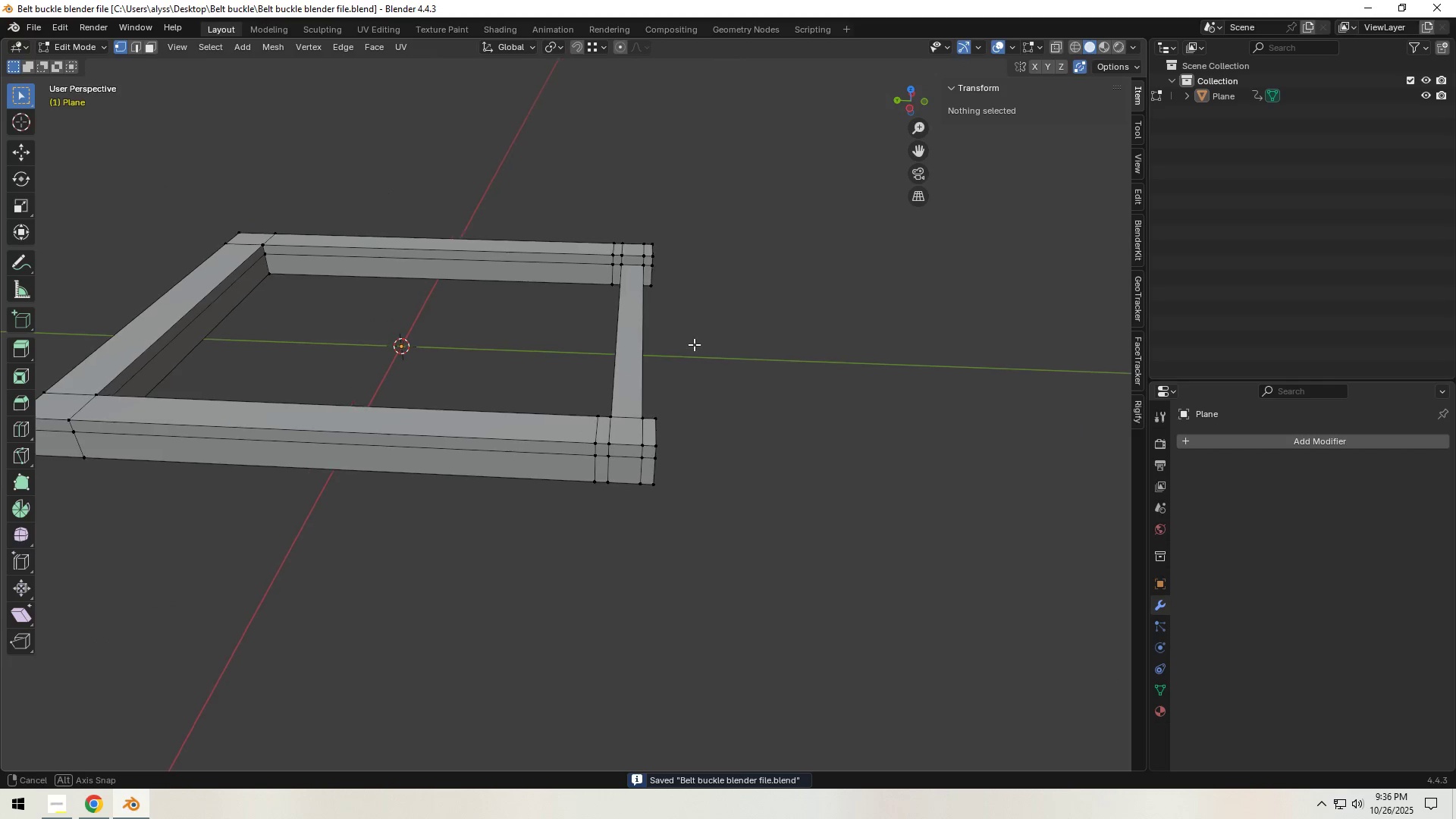 
scroll: coordinate [689, 345], scroll_direction: up, amount: 3.0
 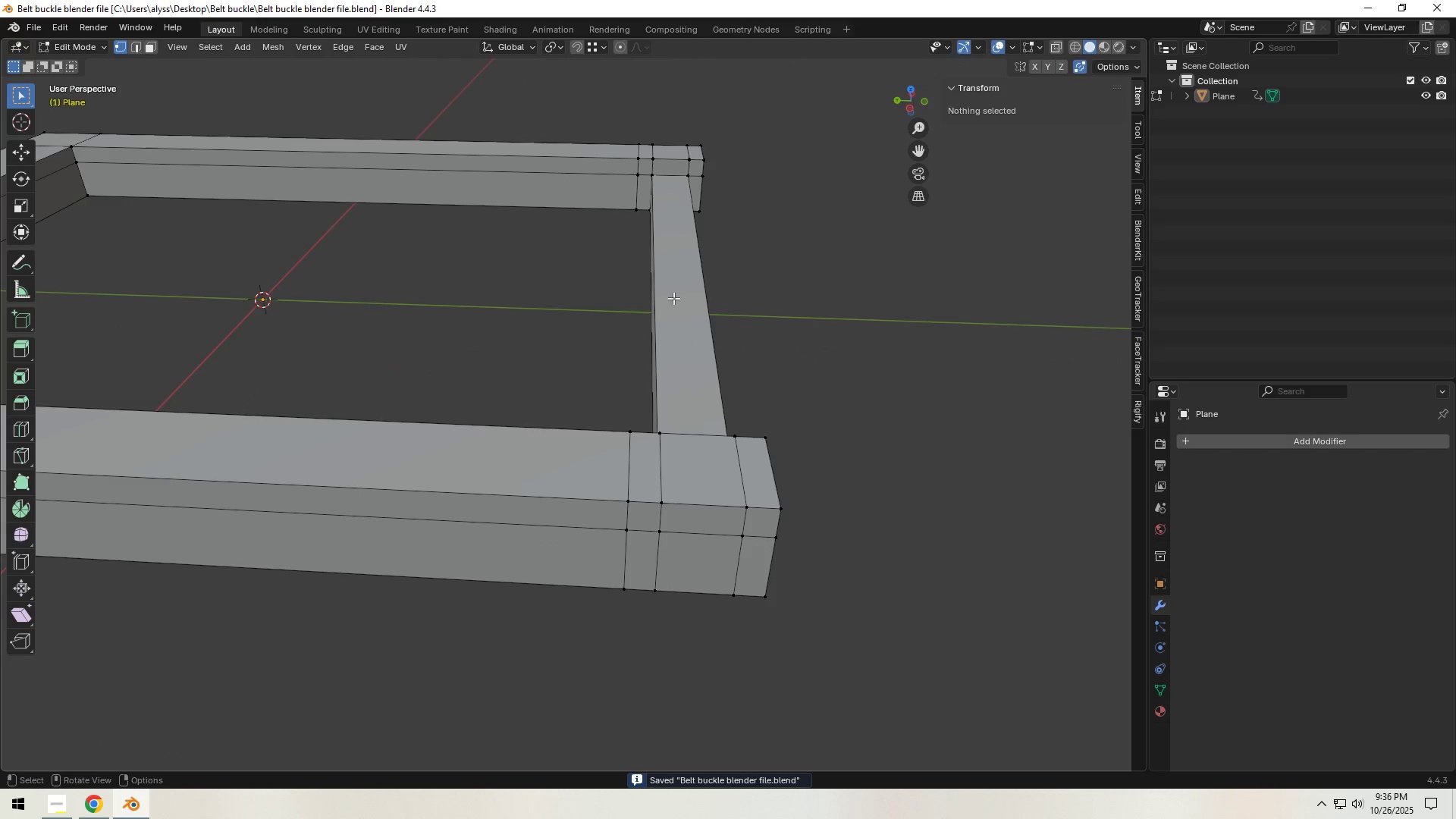 
hold_key(key=ShiftLeft, duration=0.49)
 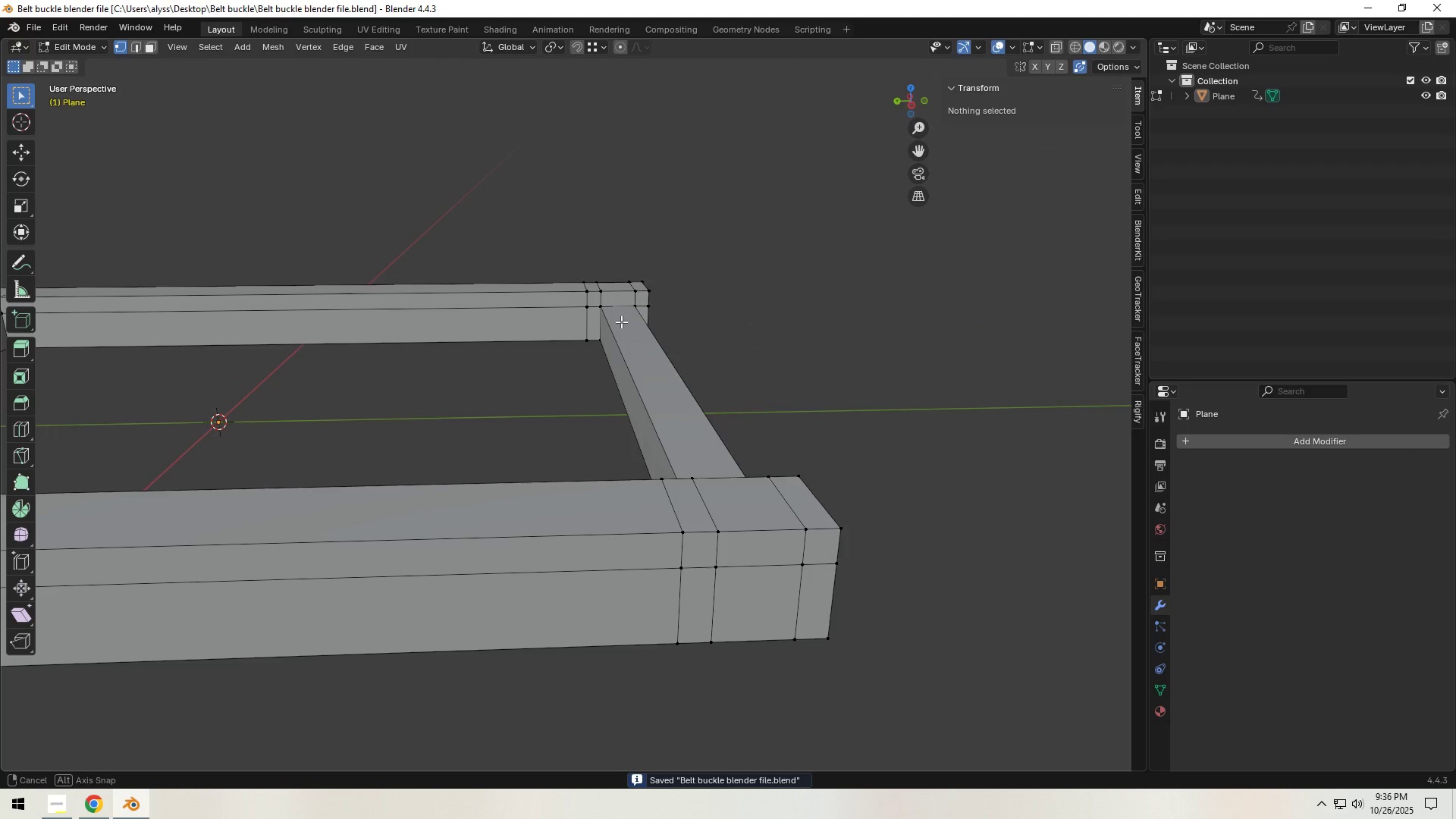 
hold_key(key=ShiftLeft, duration=0.41)
 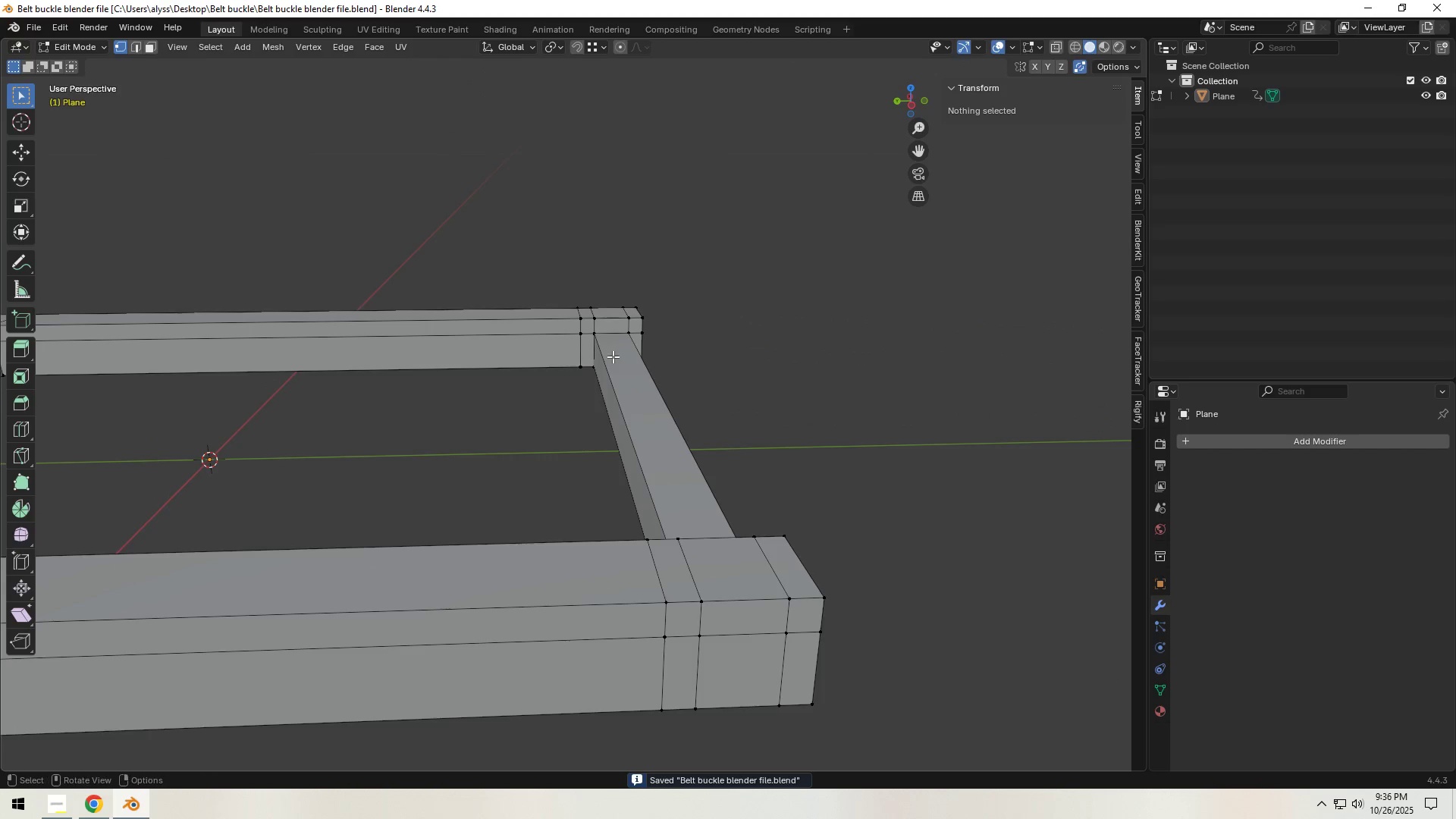 
scroll: coordinate [613, 356], scroll_direction: up, amount: 4.0
 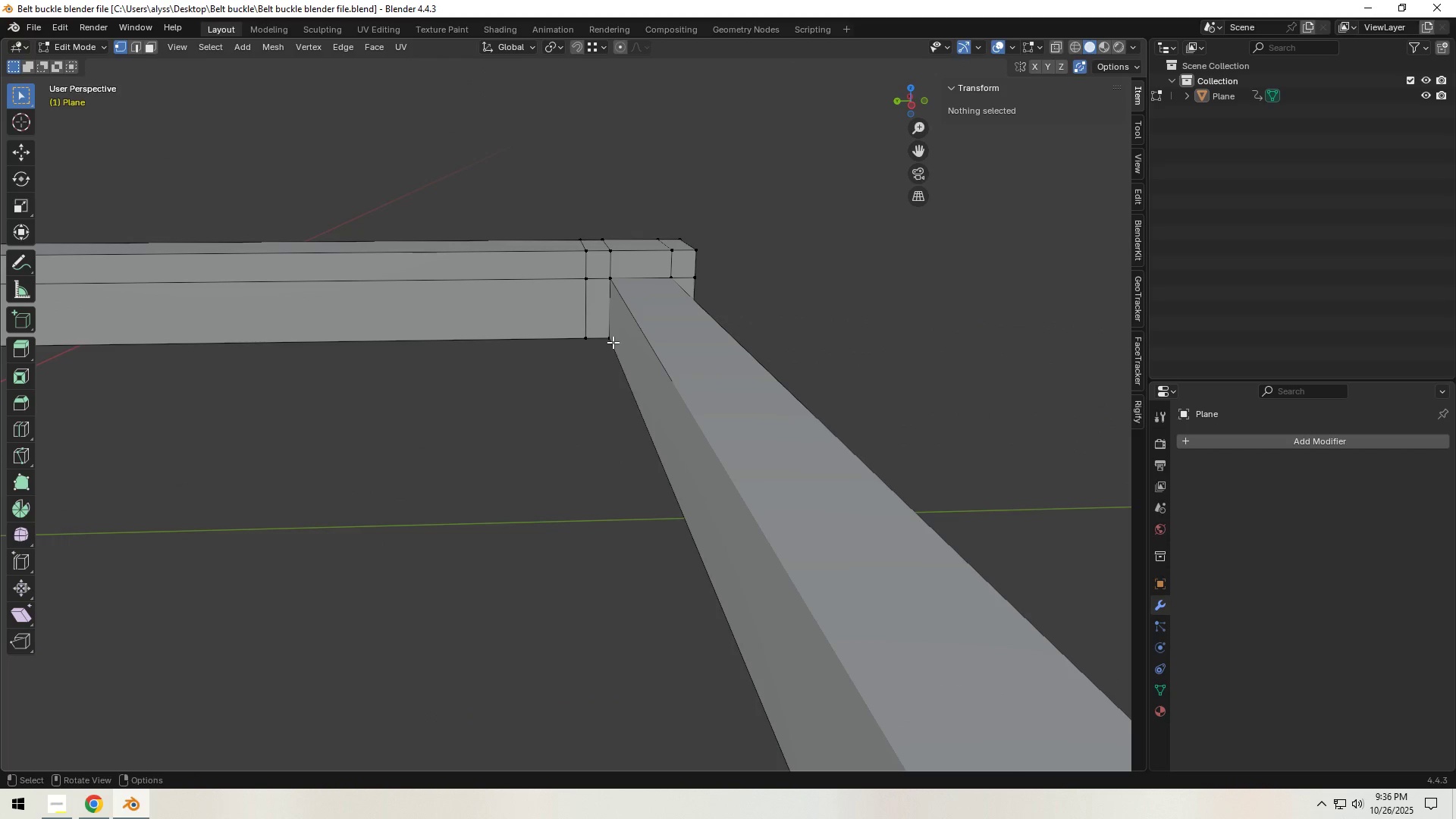 
hold_key(key=ShiftLeft, duration=0.56)
 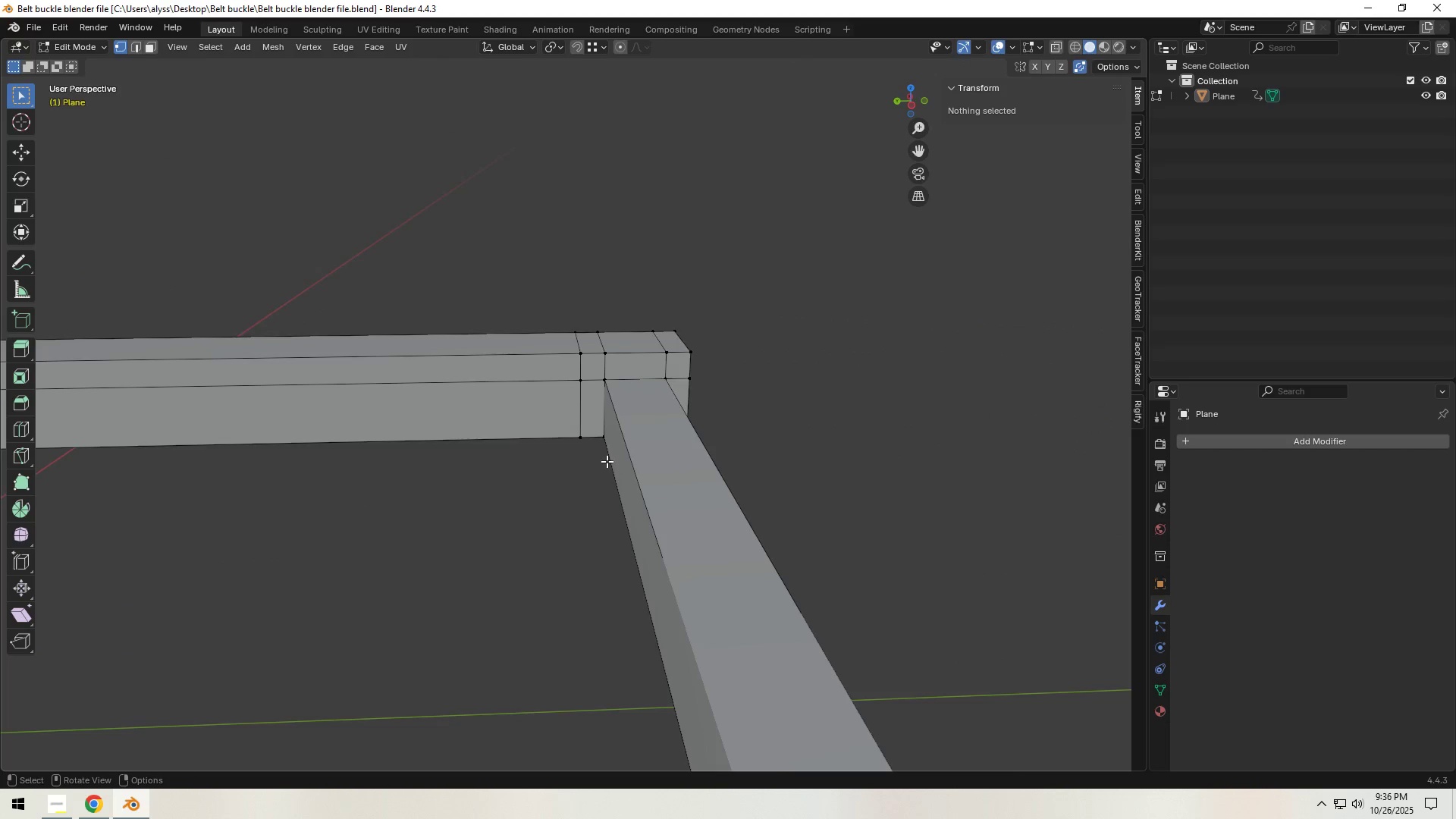 
scroll: coordinate [607, 461], scroll_direction: up, amount: 7.0
 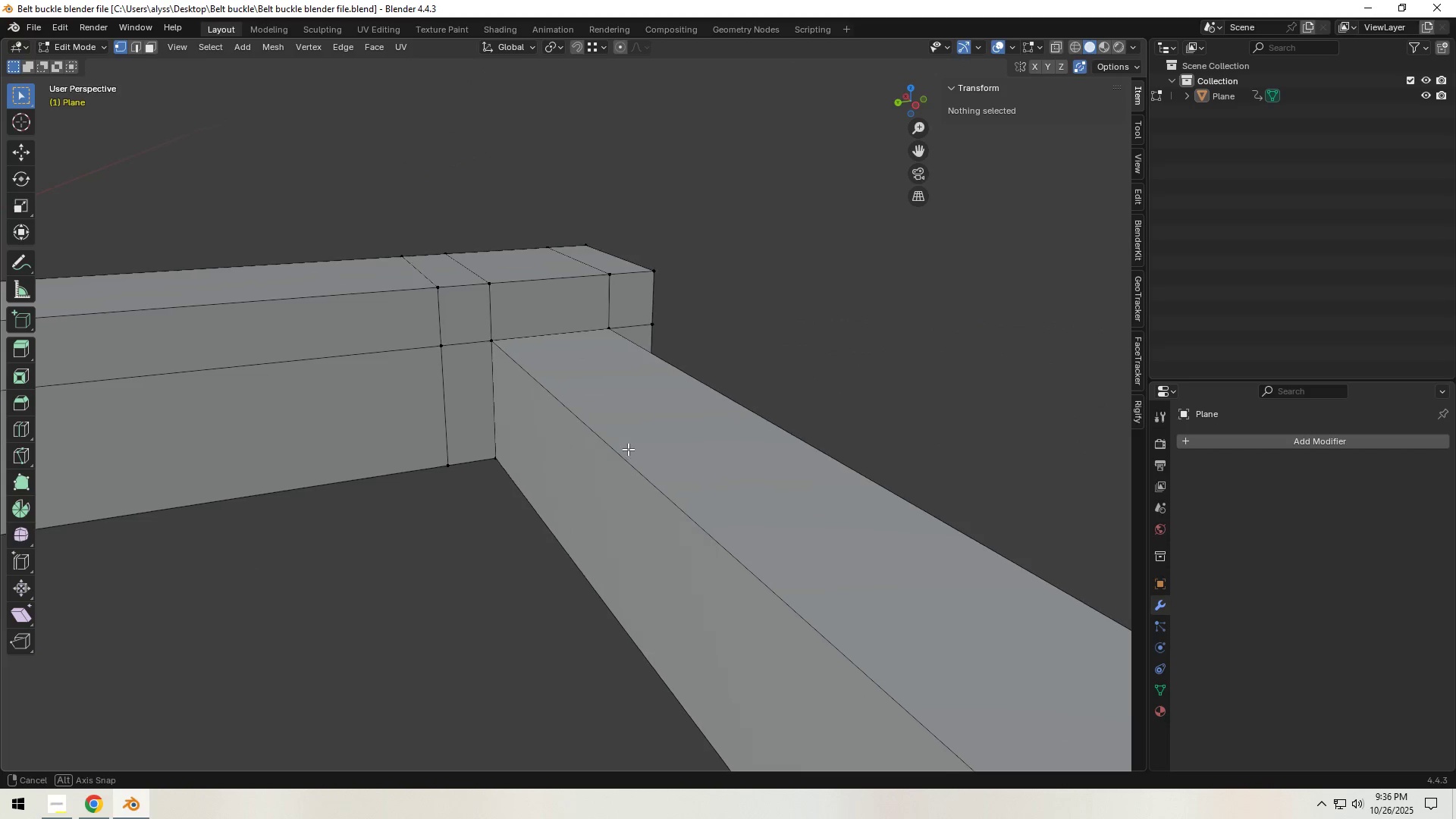 
hold_key(key=ShiftLeft, duration=0.89)
 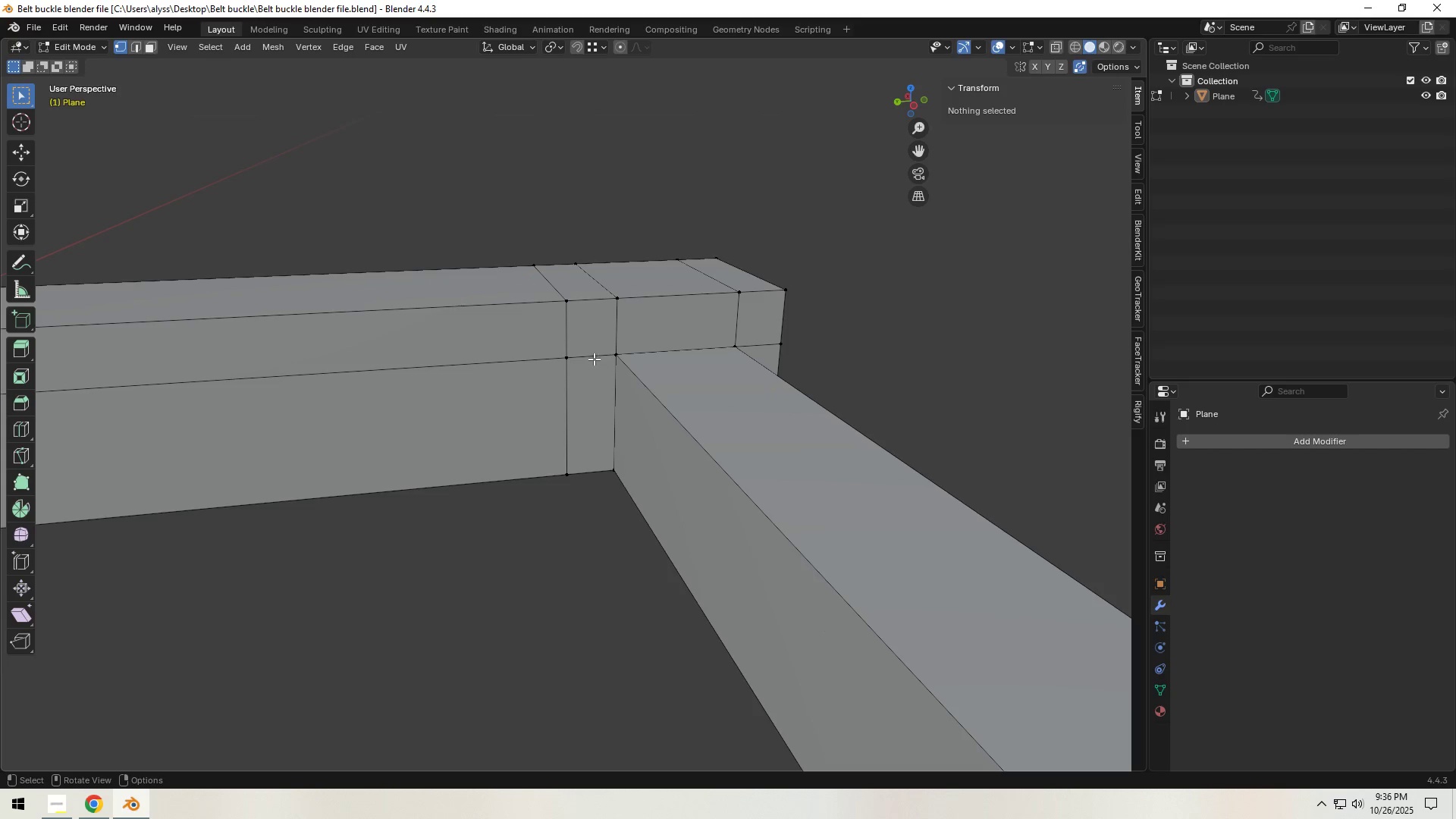 
left_click([567, 359])
 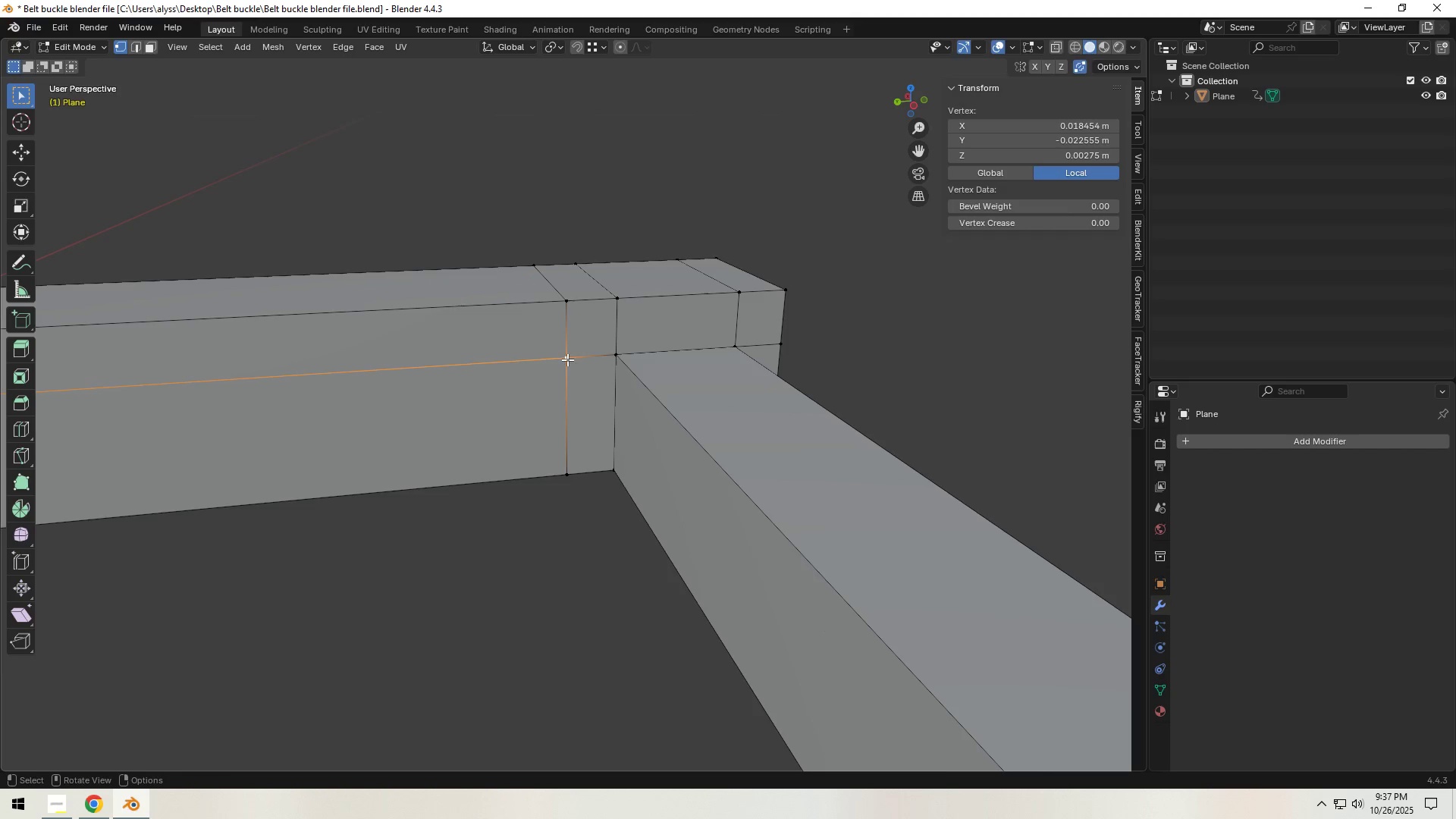 
type(gggg)
 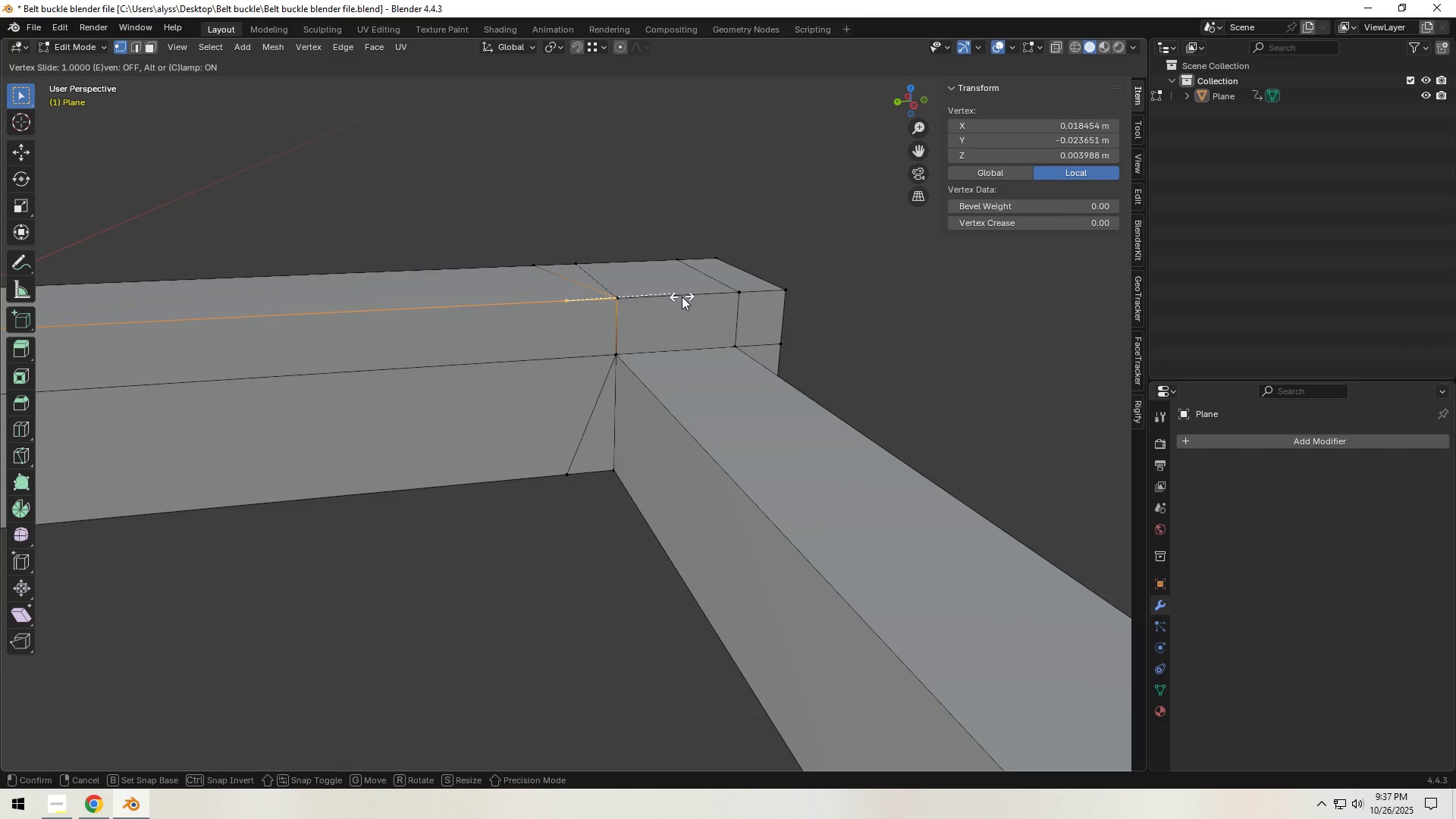 
left_click([682, 297])
 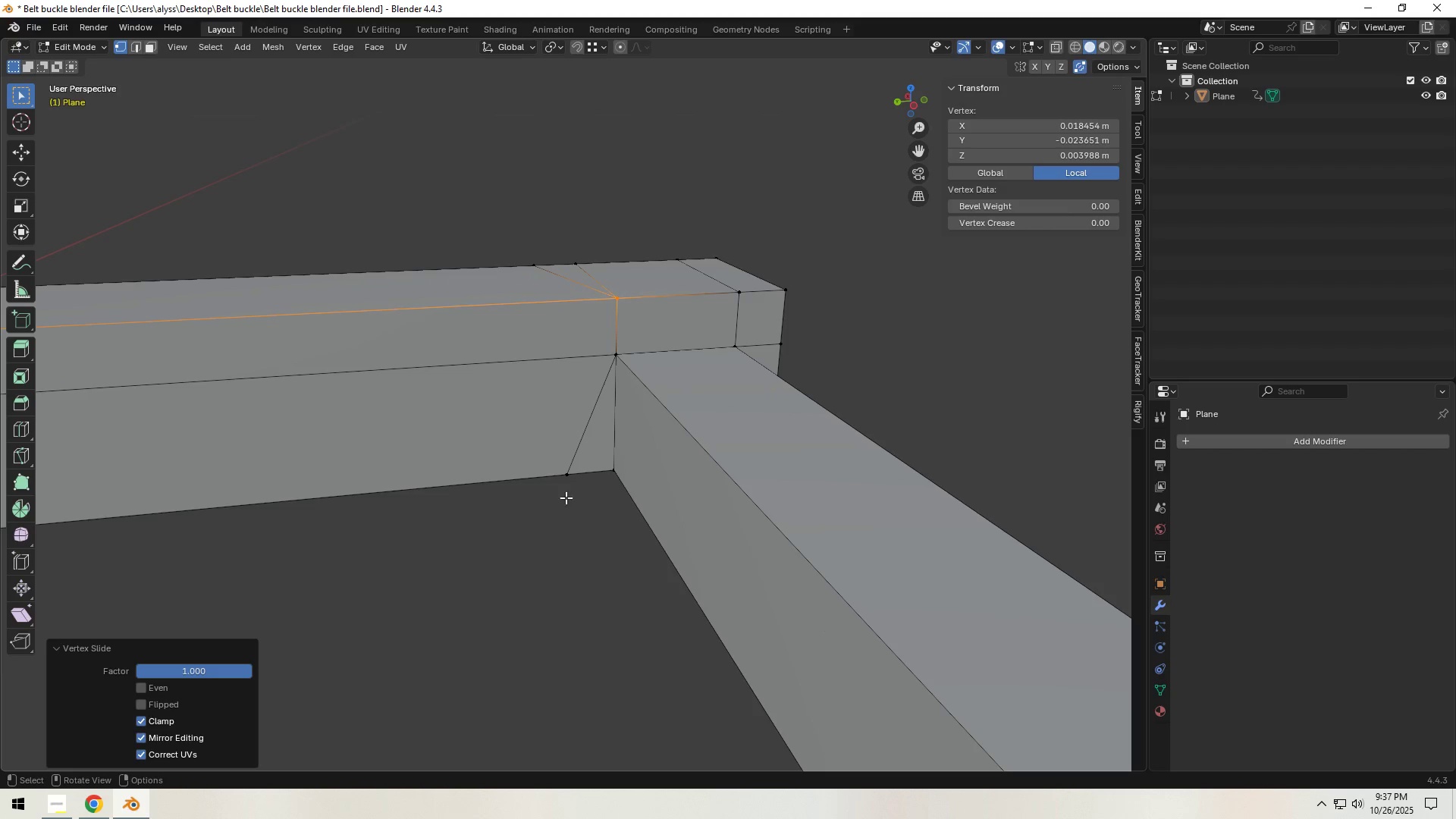 
left_click([566, 481])
 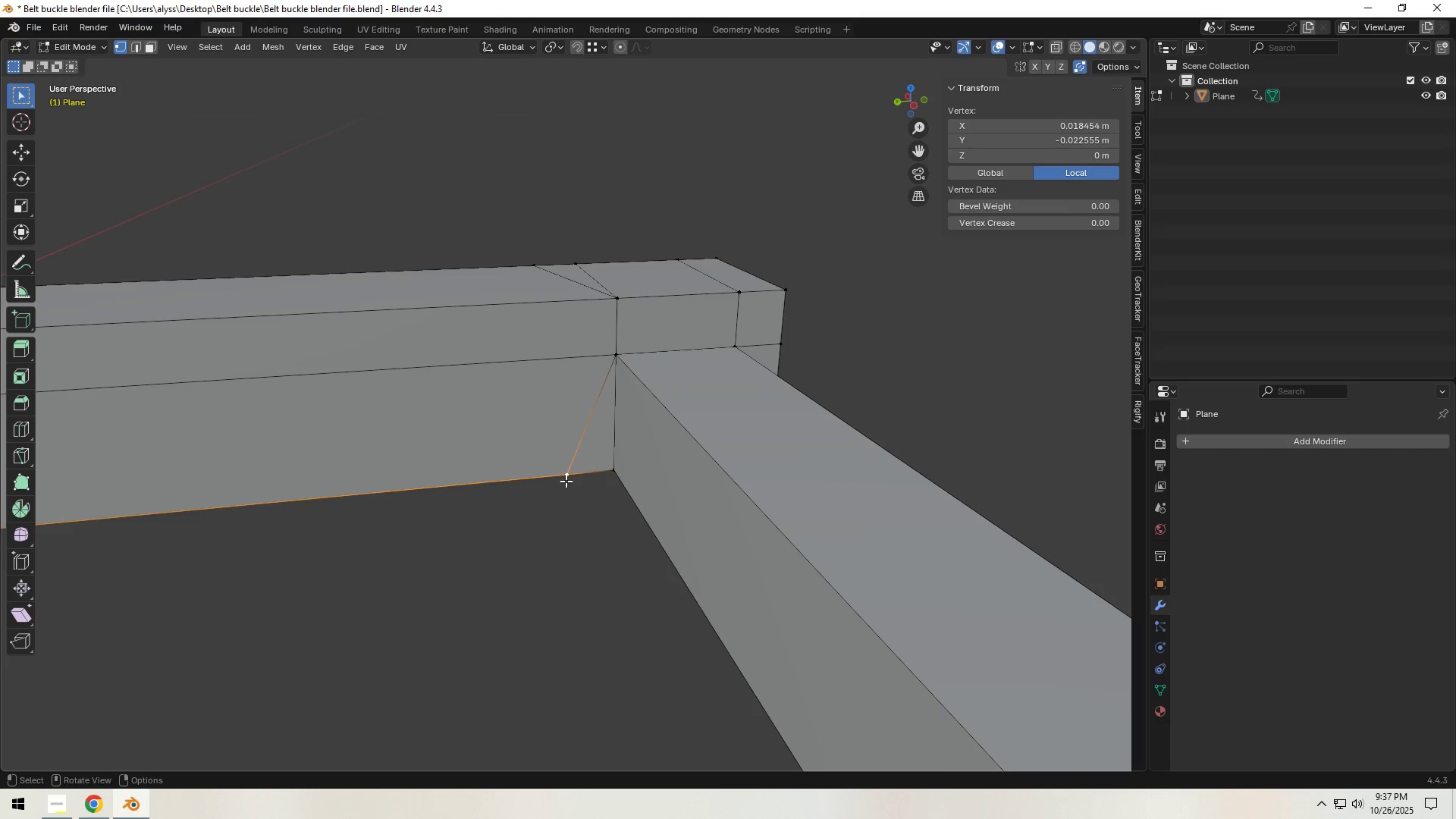 
type(gg)
 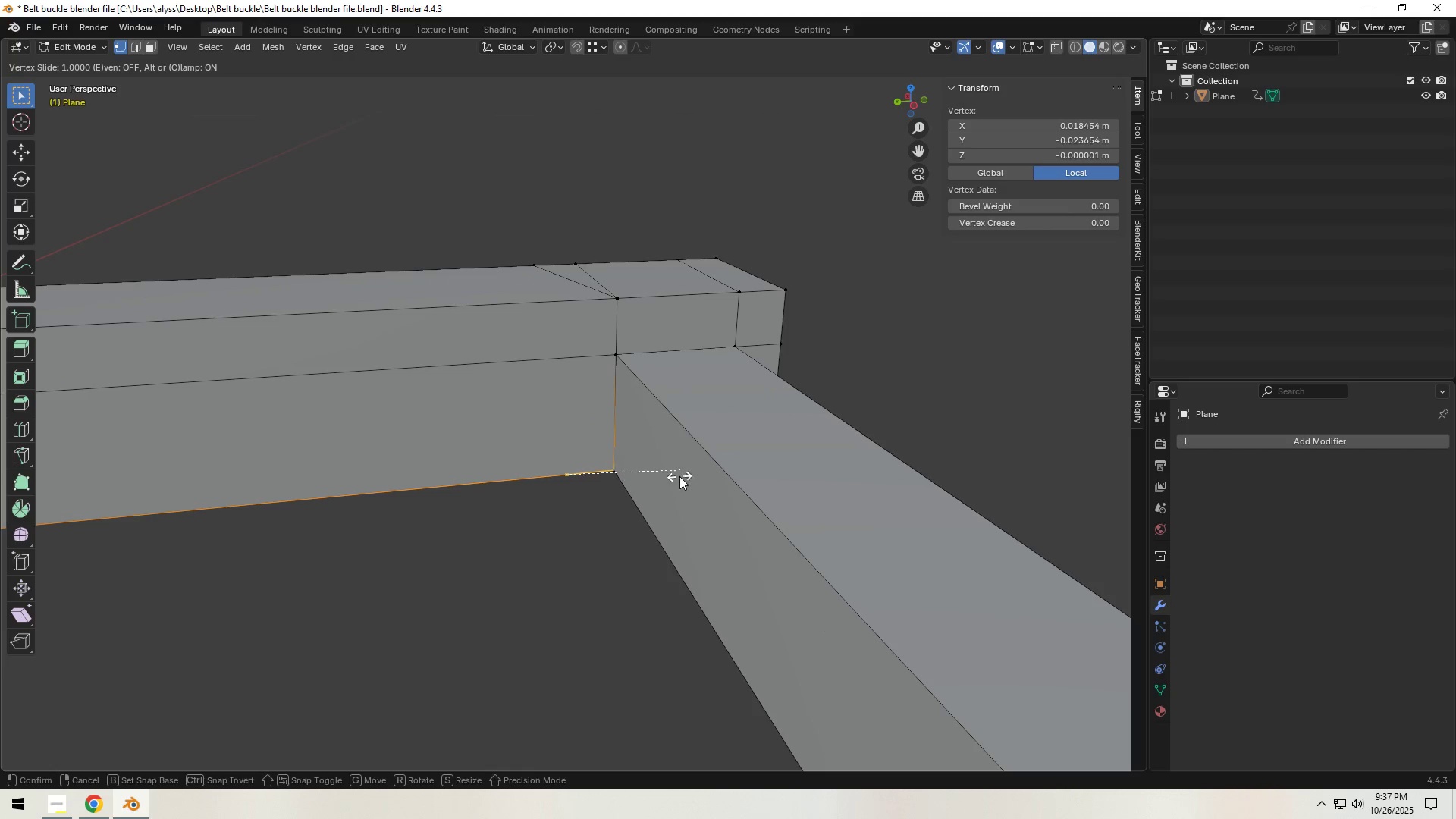 
left_click([679, 476])
 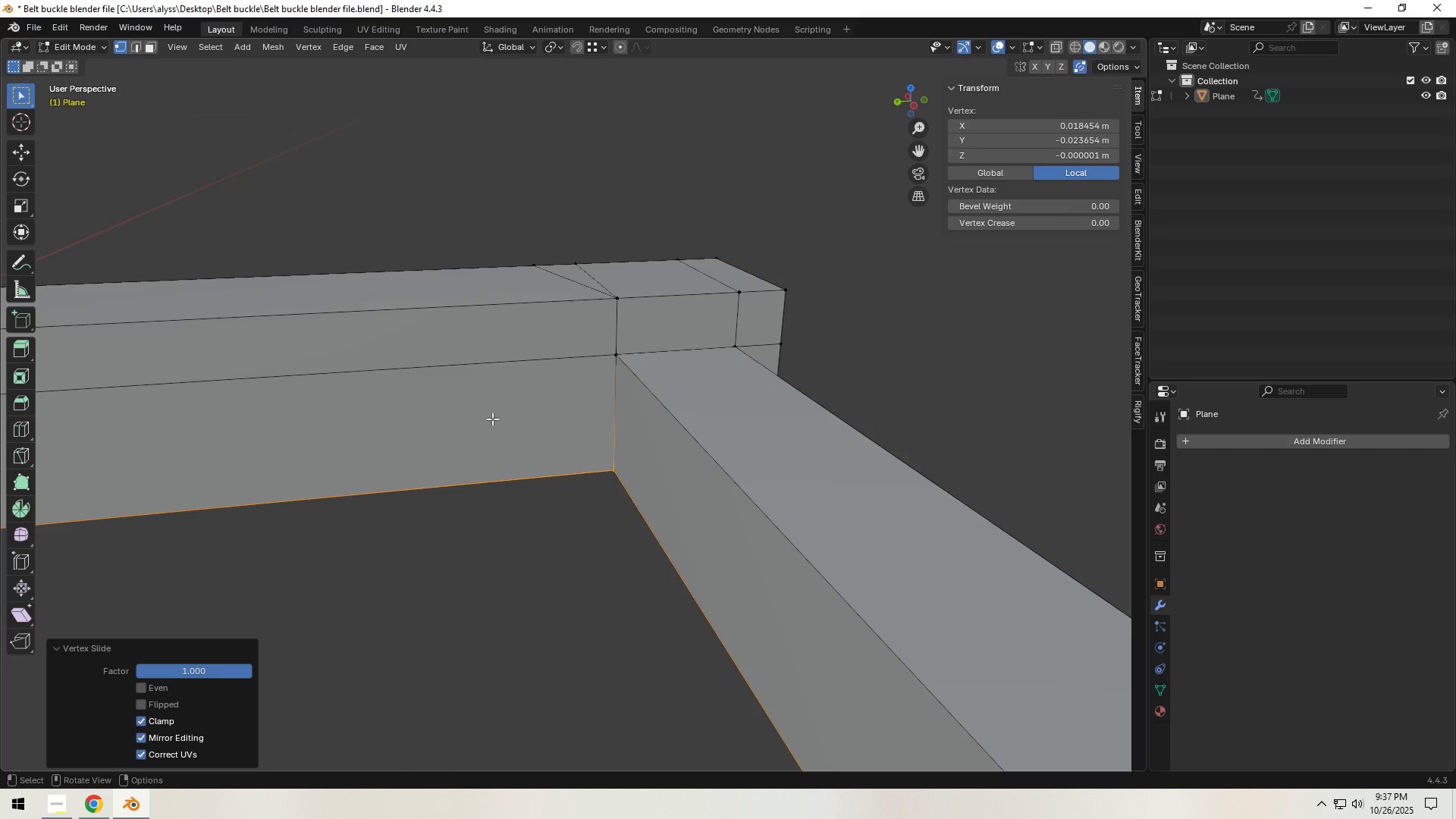 
scroll: coordinate [677, 452], scroll_direction: down, amount: 11.0
 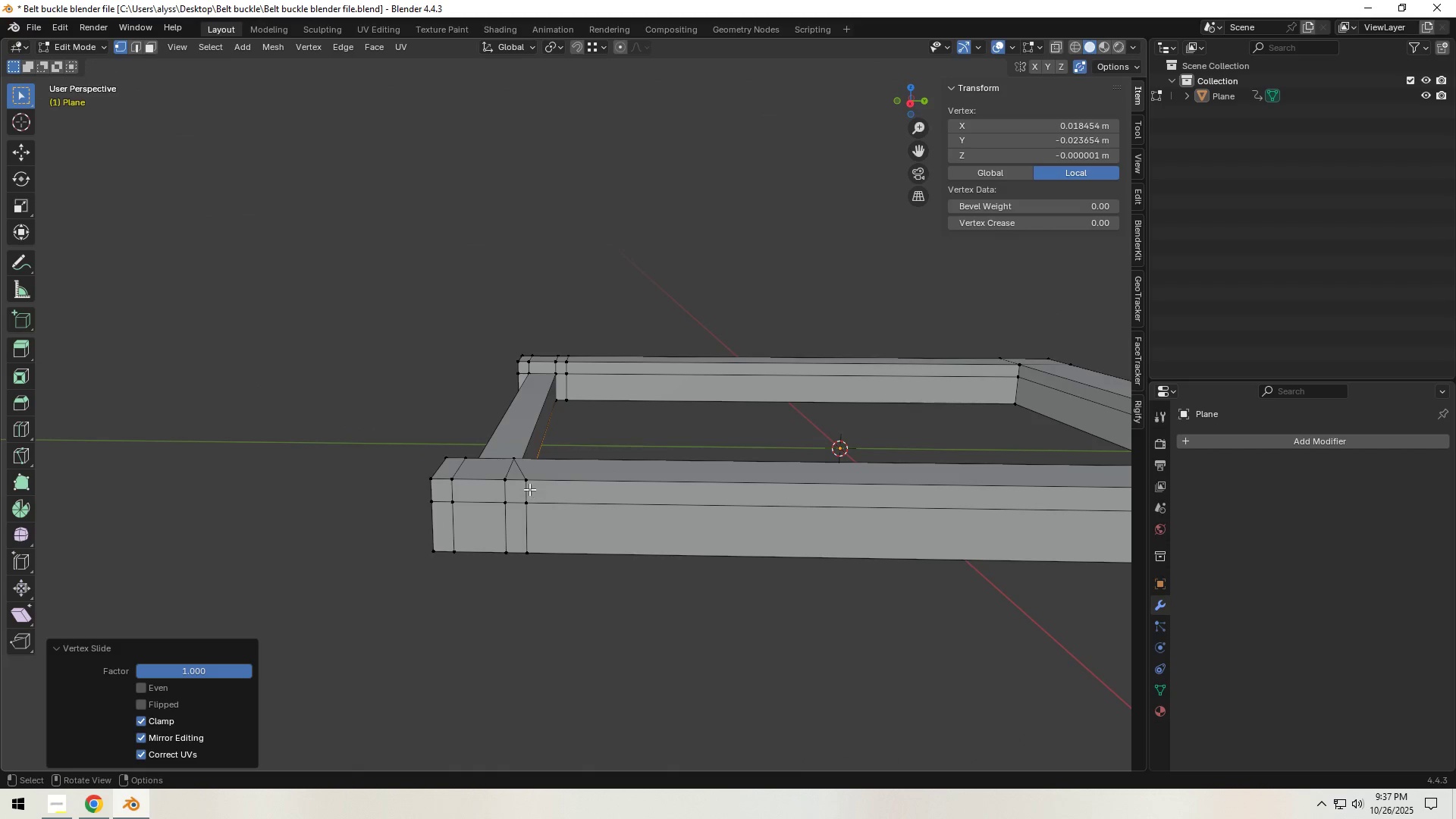 
left_click([526, 486])
 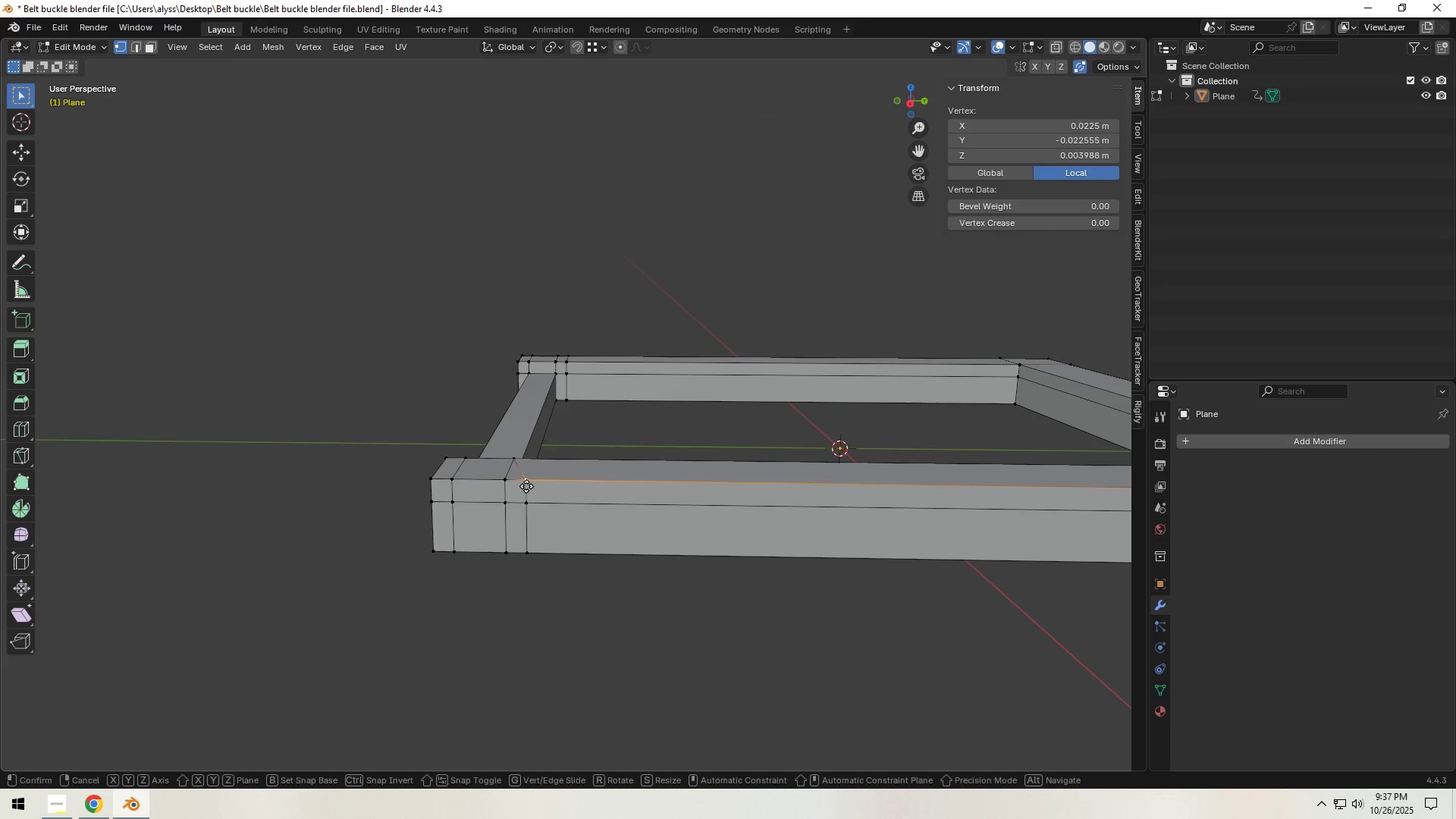 
type(gg)
 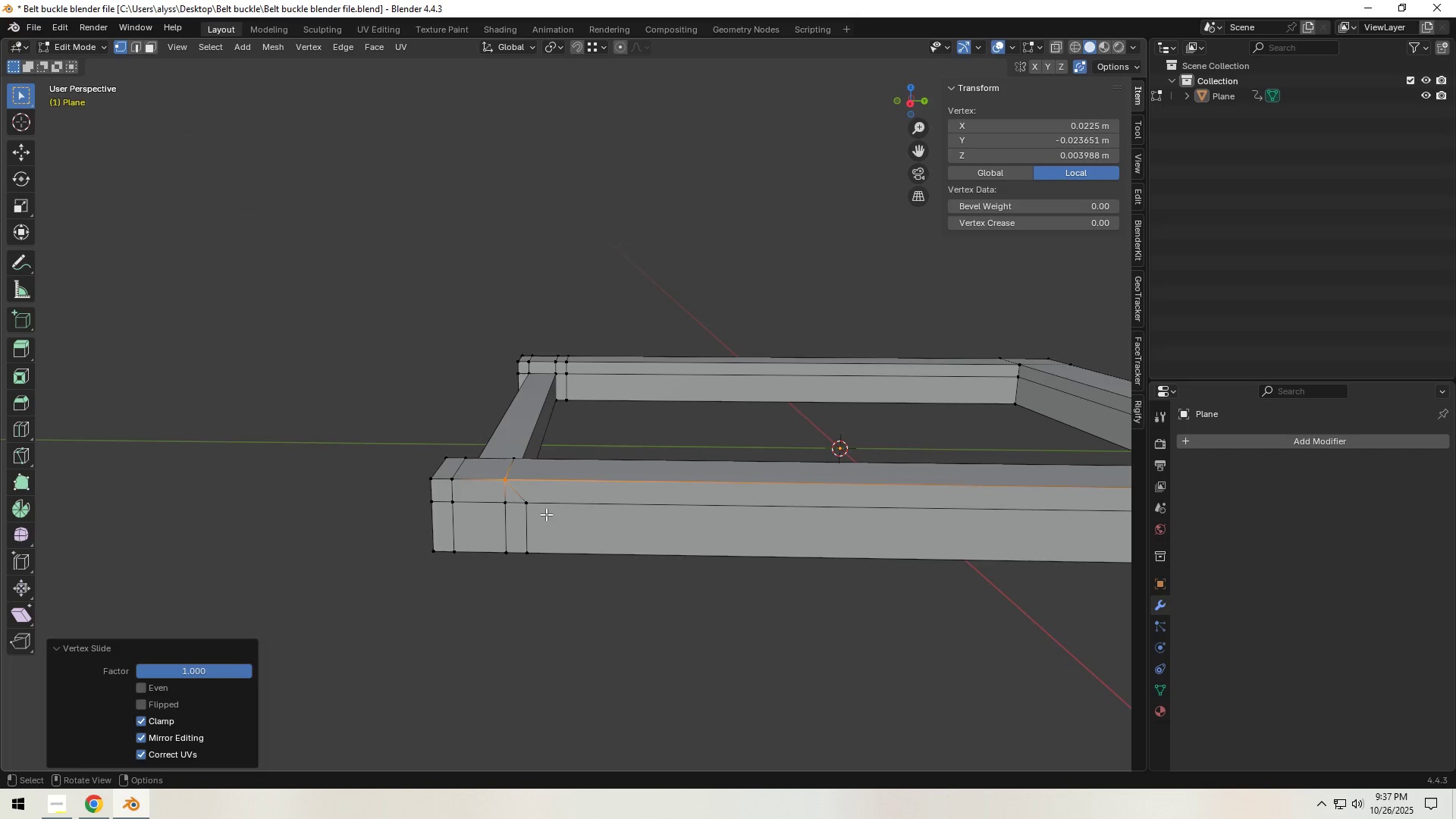 
double_click([546, 514])
 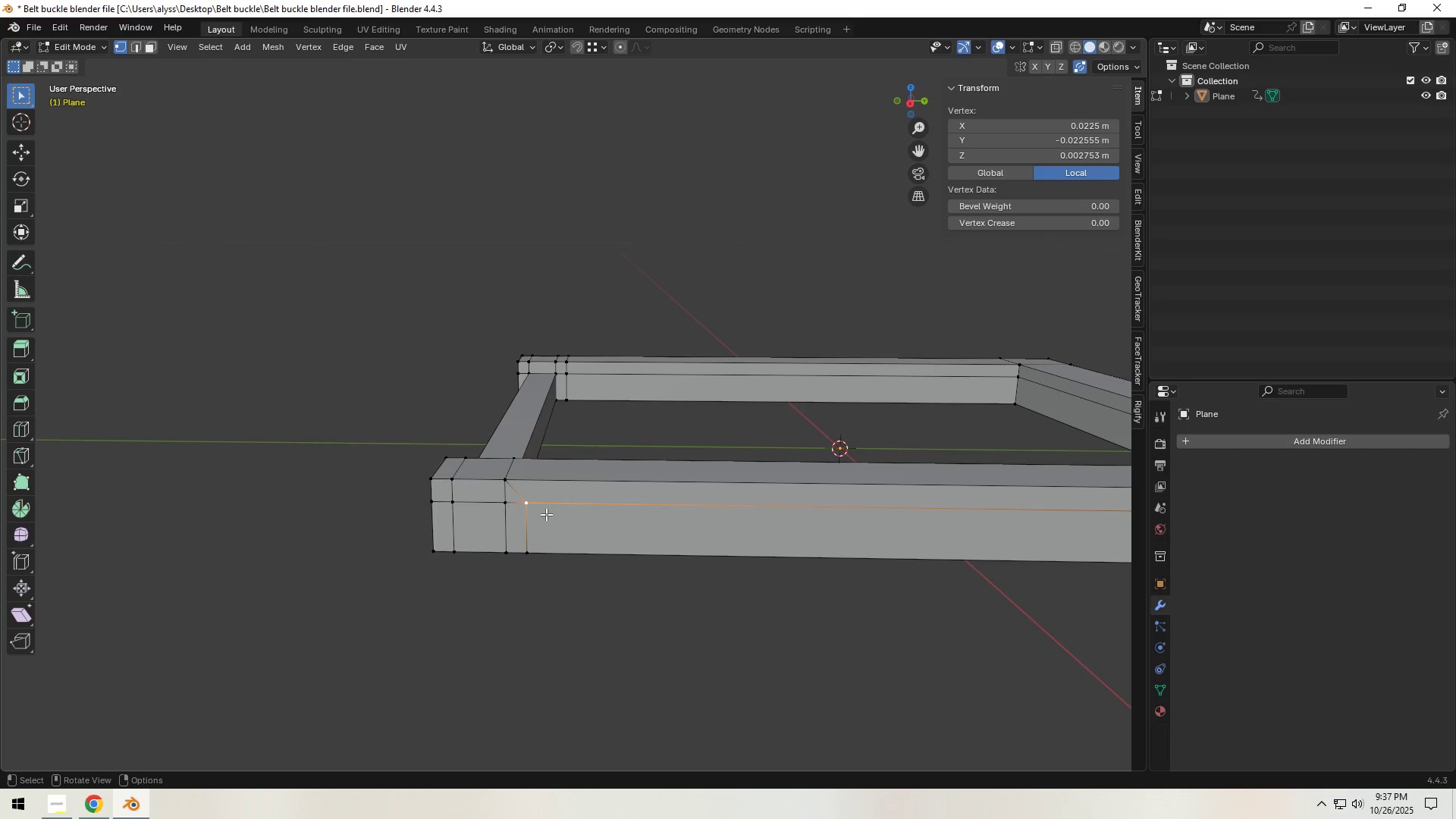 
type(gg)
 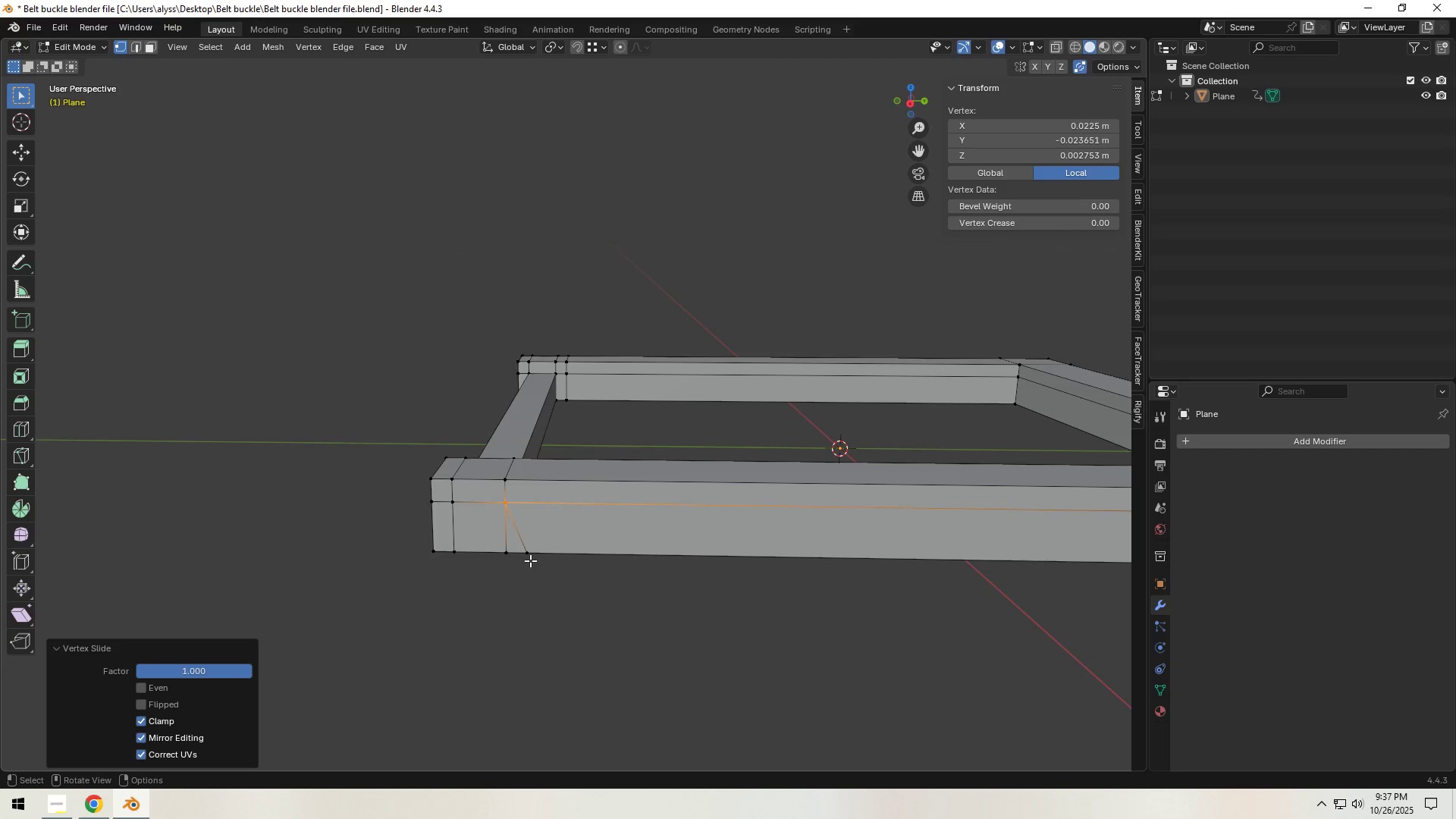 
double_click([539, 560])
 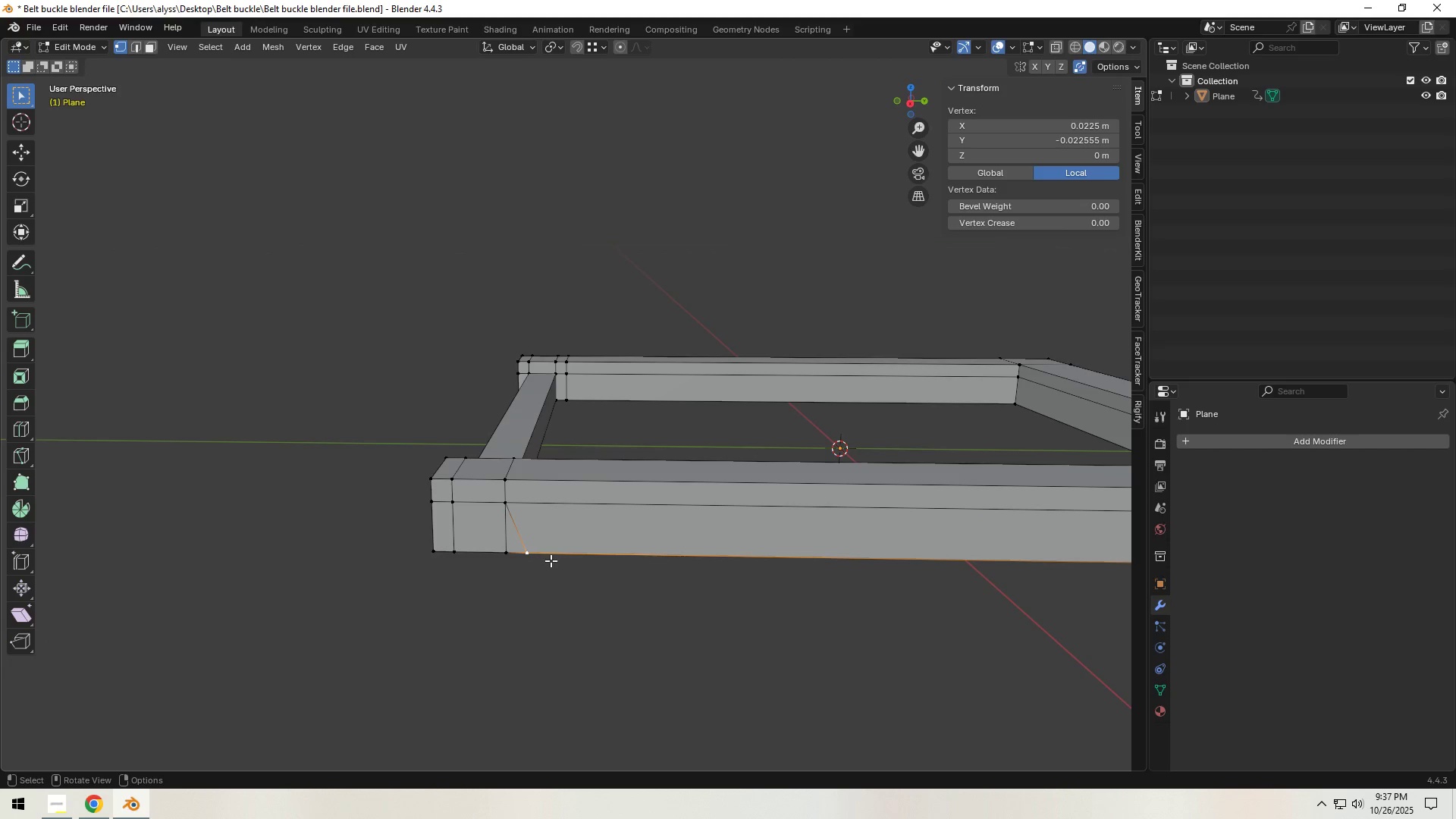 
type(gg)
 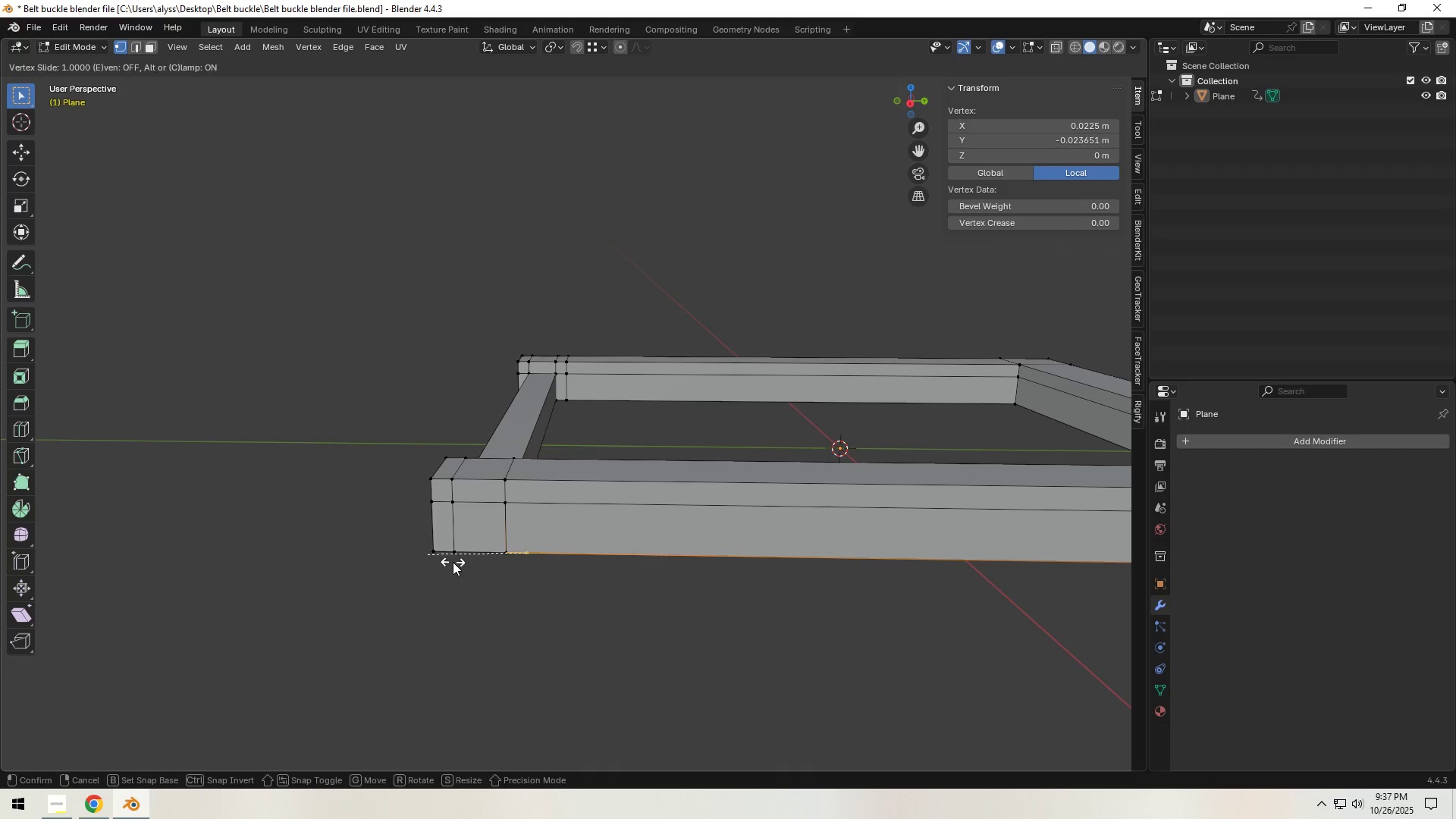 
left_click([453, 562])
 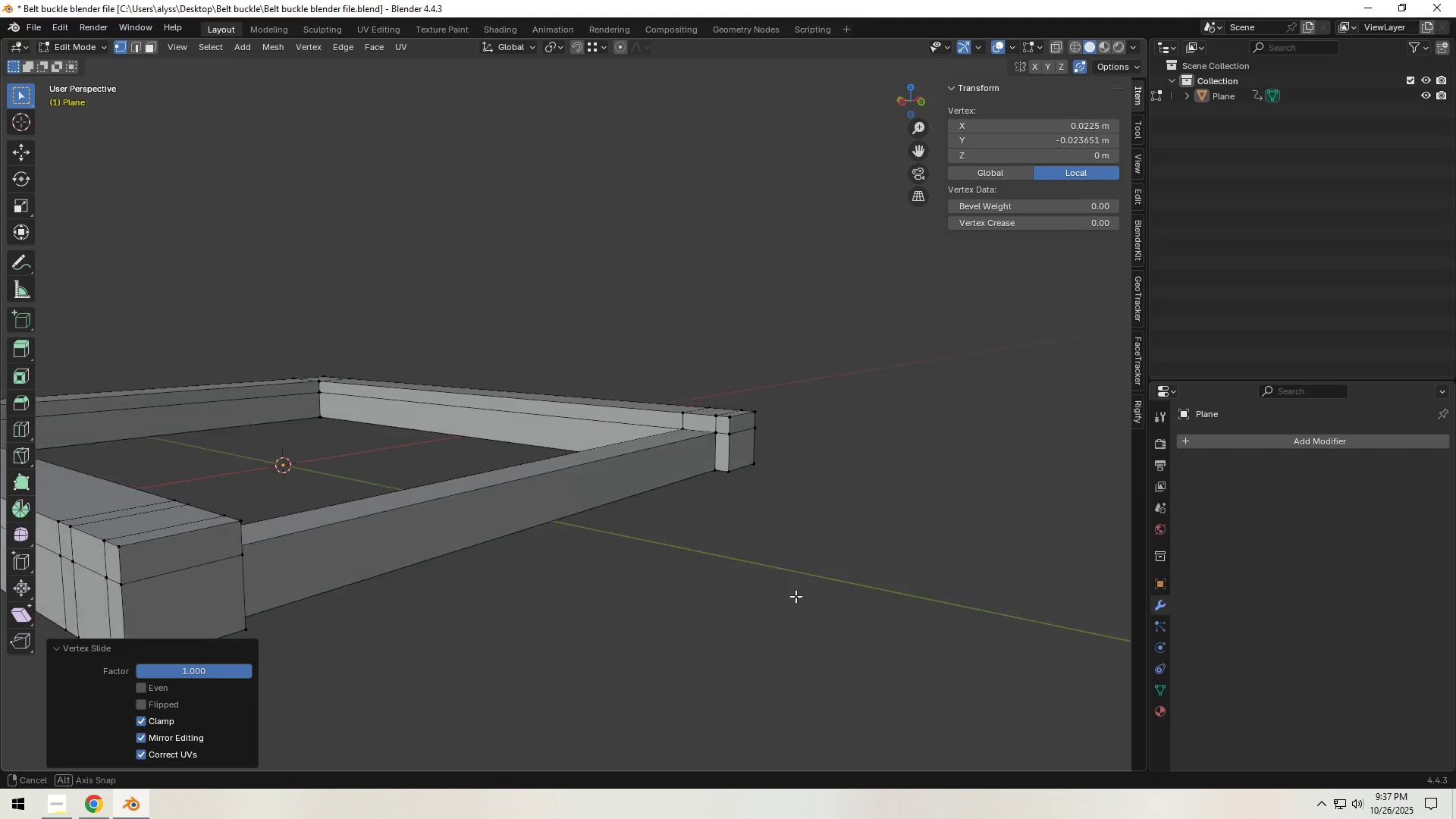 
scroll: coordinate [589, 602], scroll_direction: down, amount: 1.0
 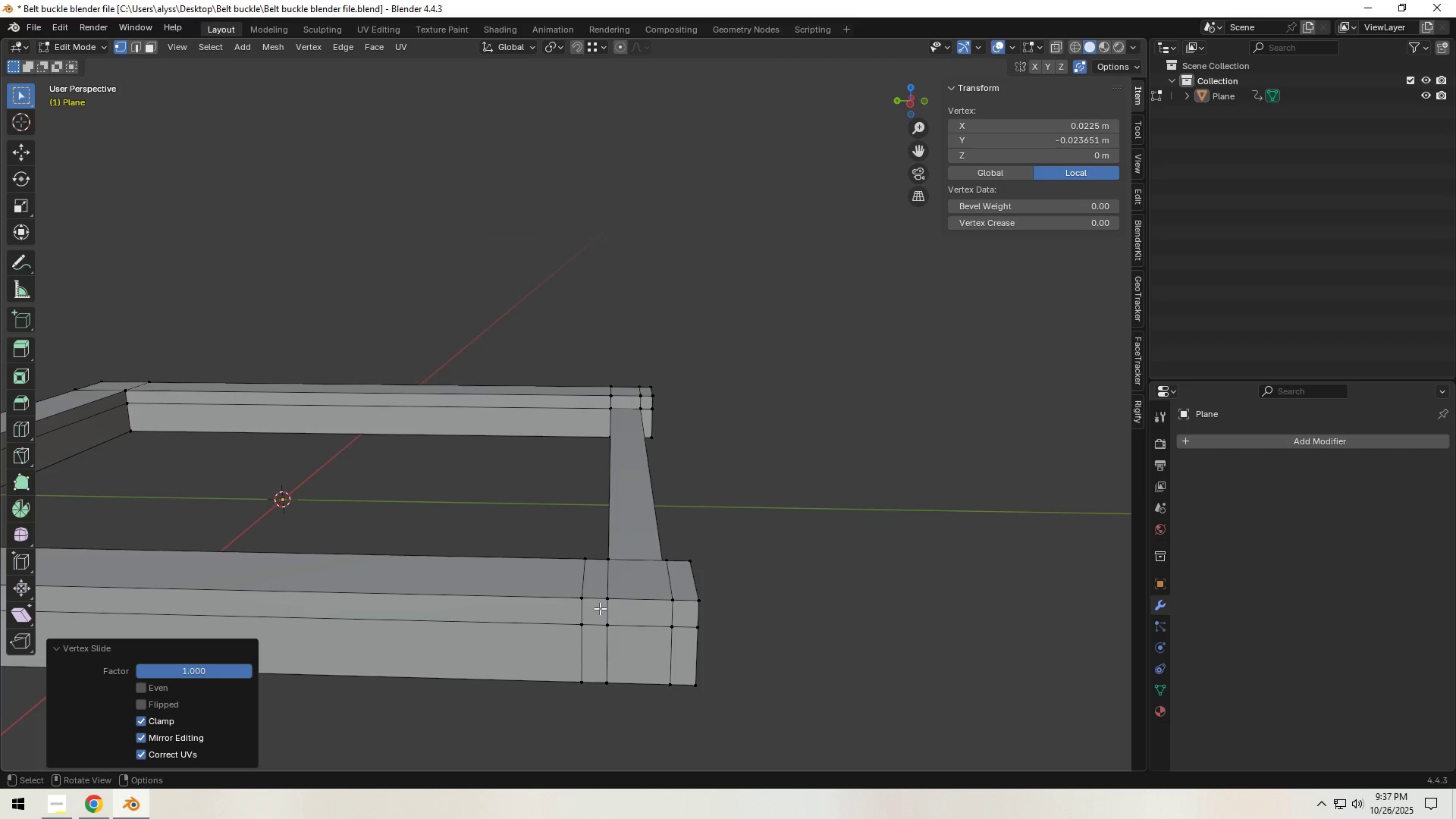 
left_click([584, 601])
 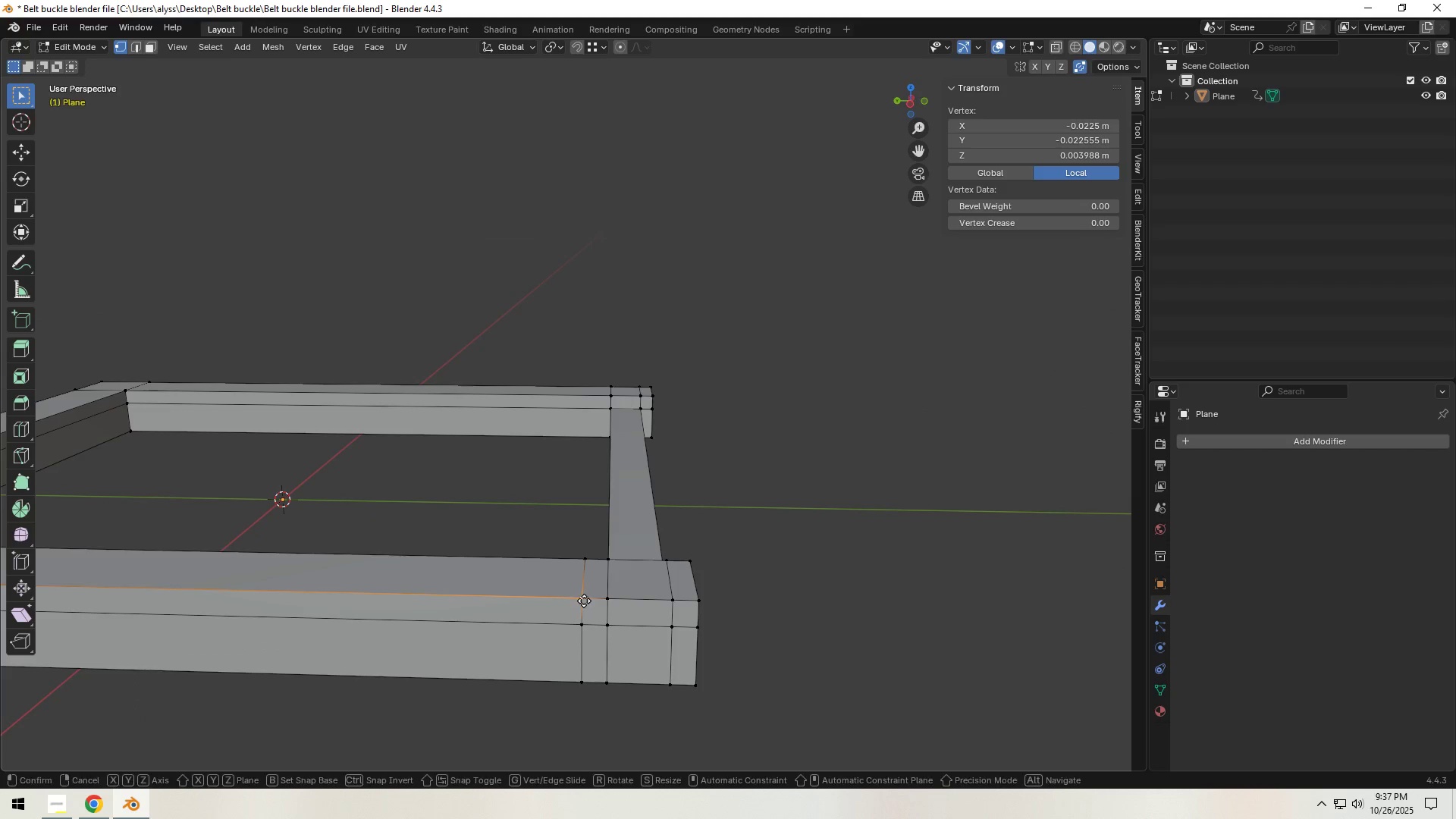 
type(gg)
 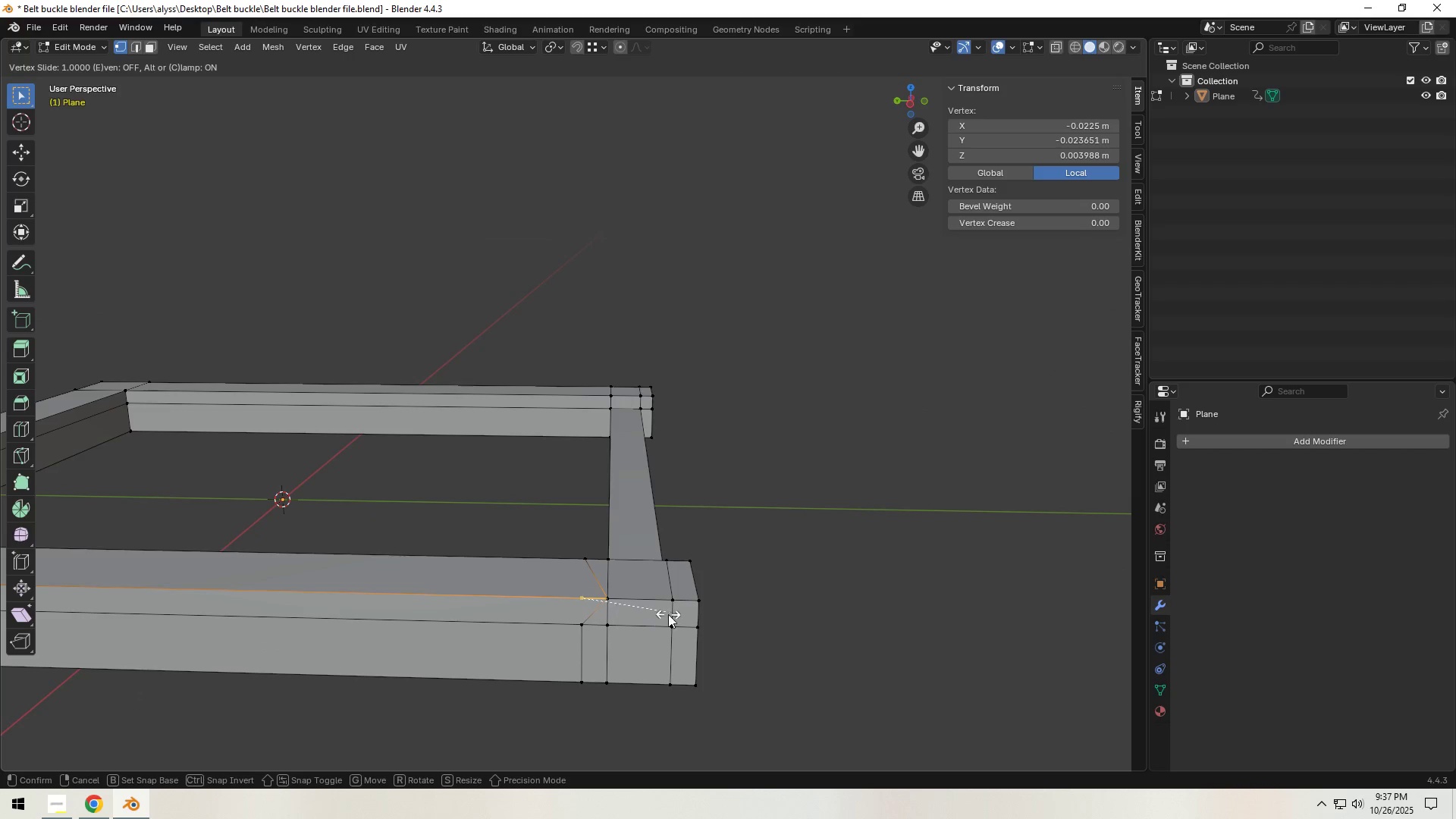 
left_click([668, 614])
 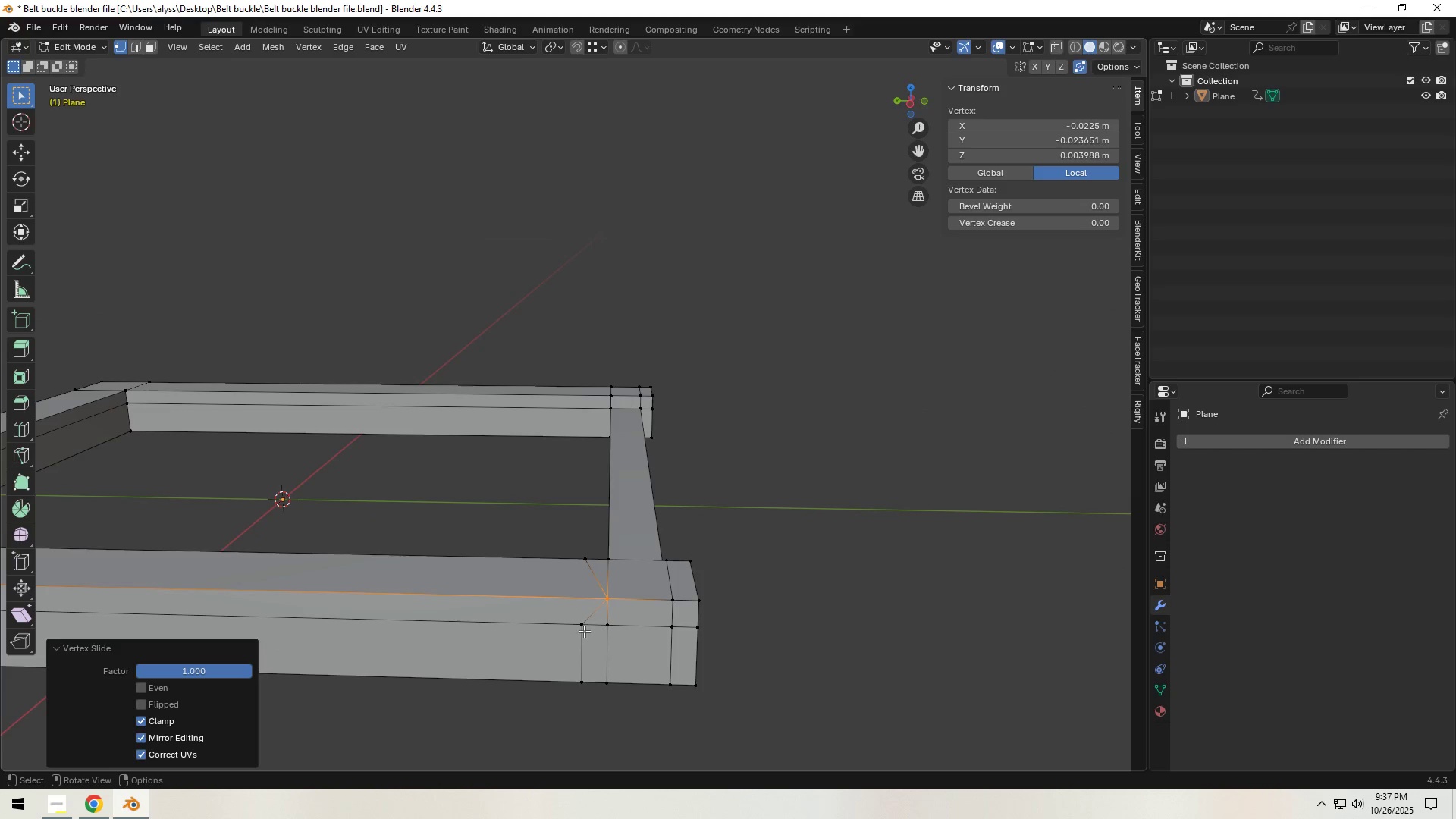 
left_click([575, 627])
 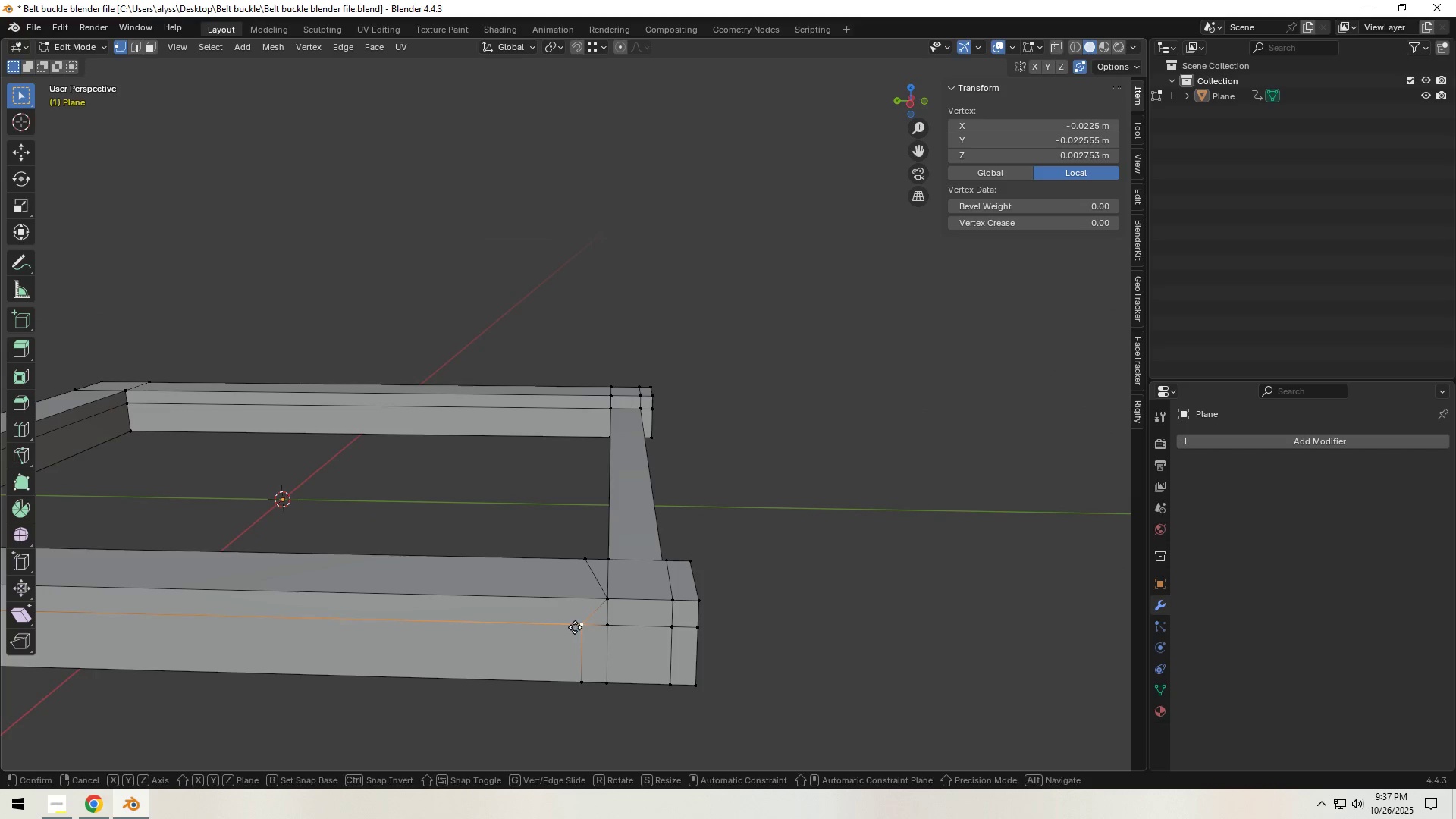 
type(gg)
 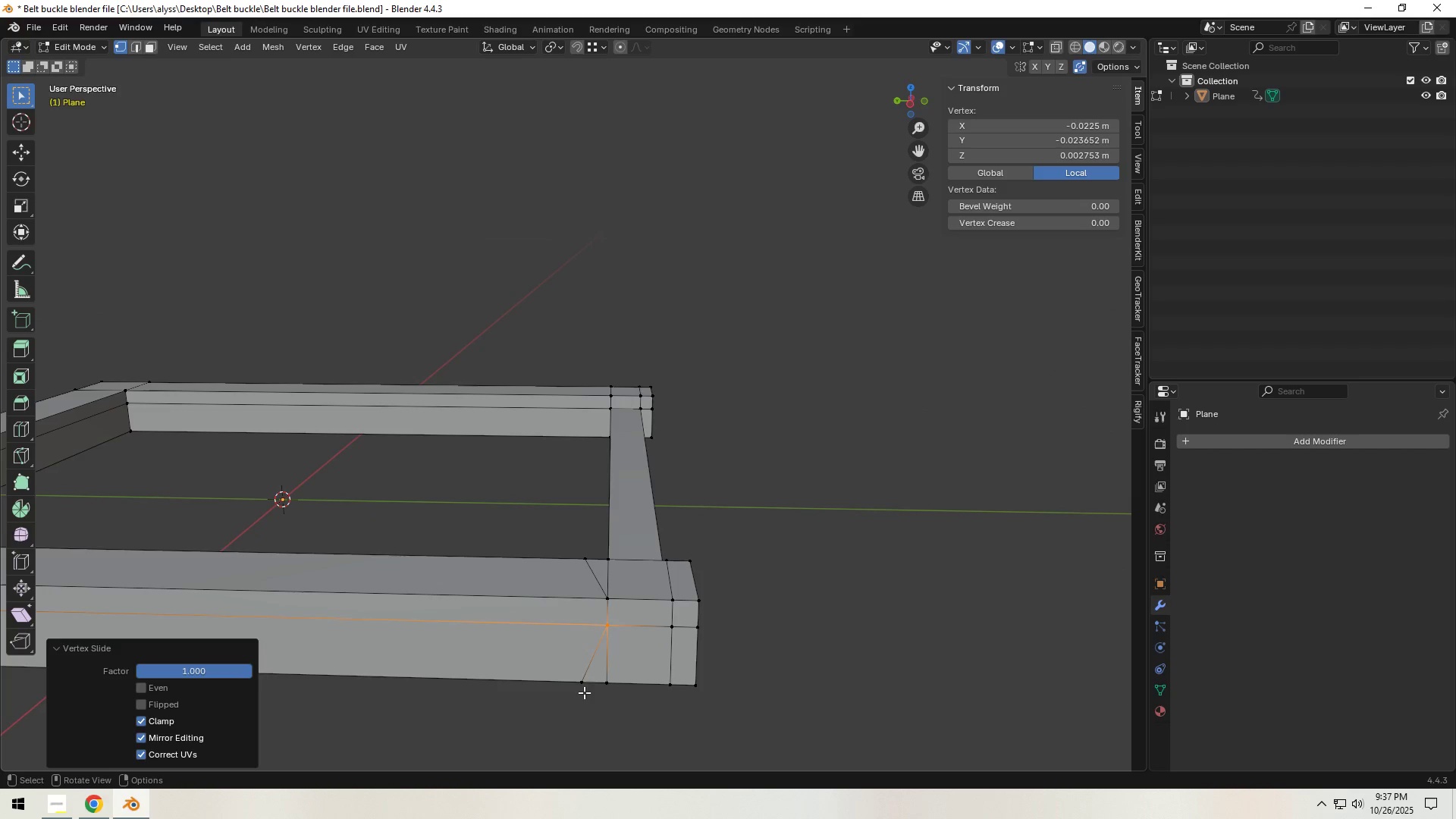 
left_click([577, 682])
 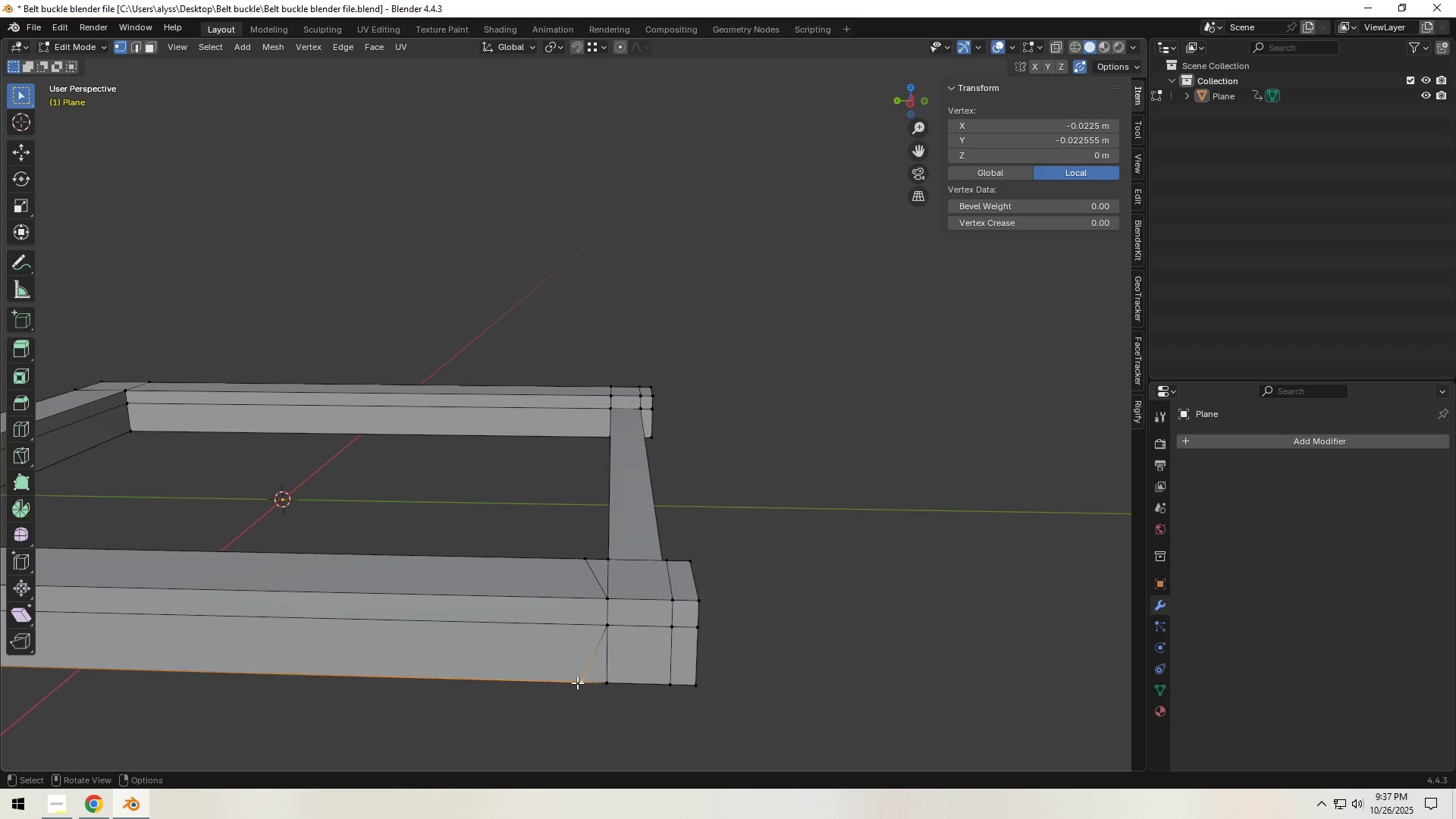 
type(gg)
 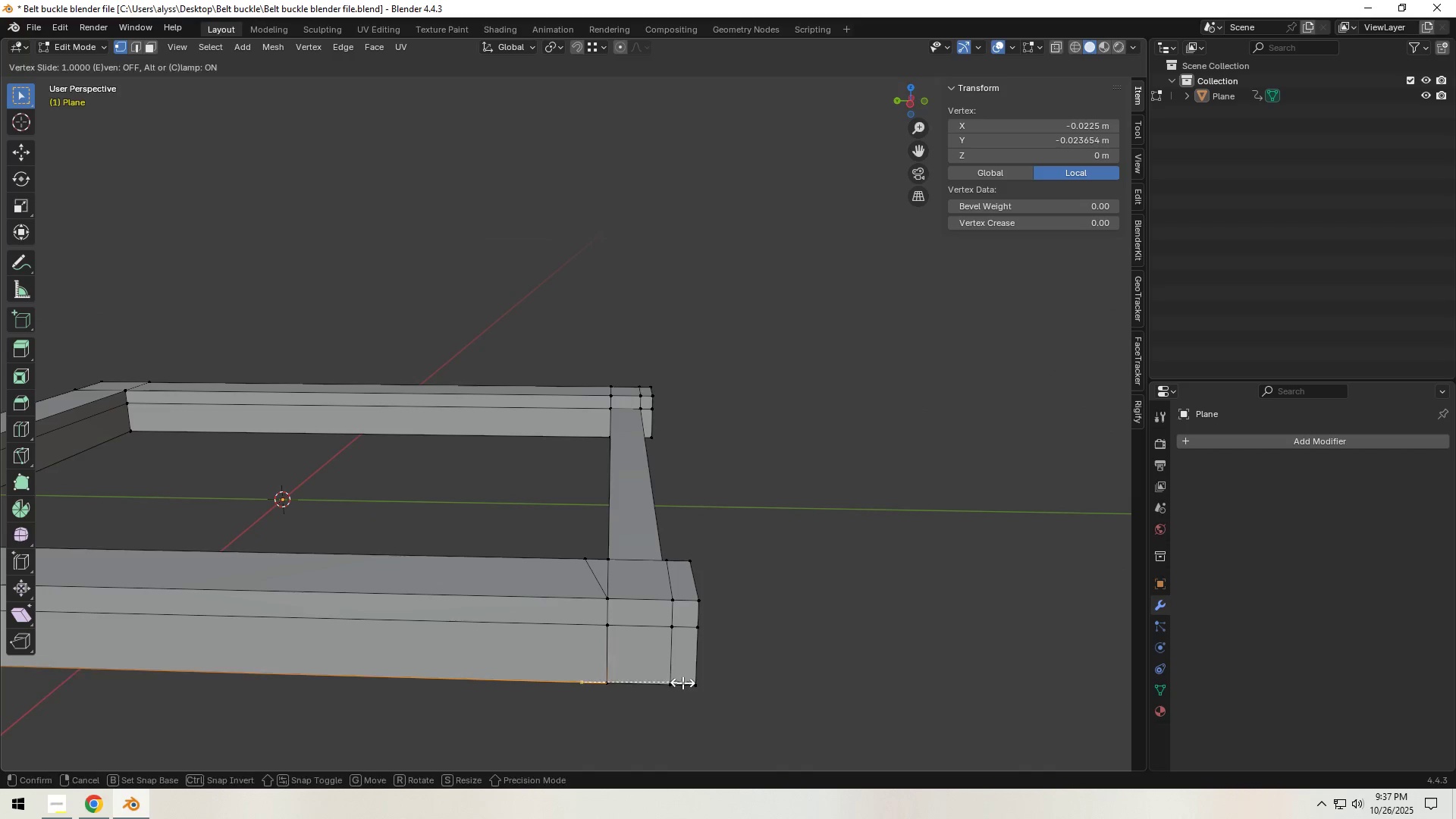 
left_click([682, 682])
 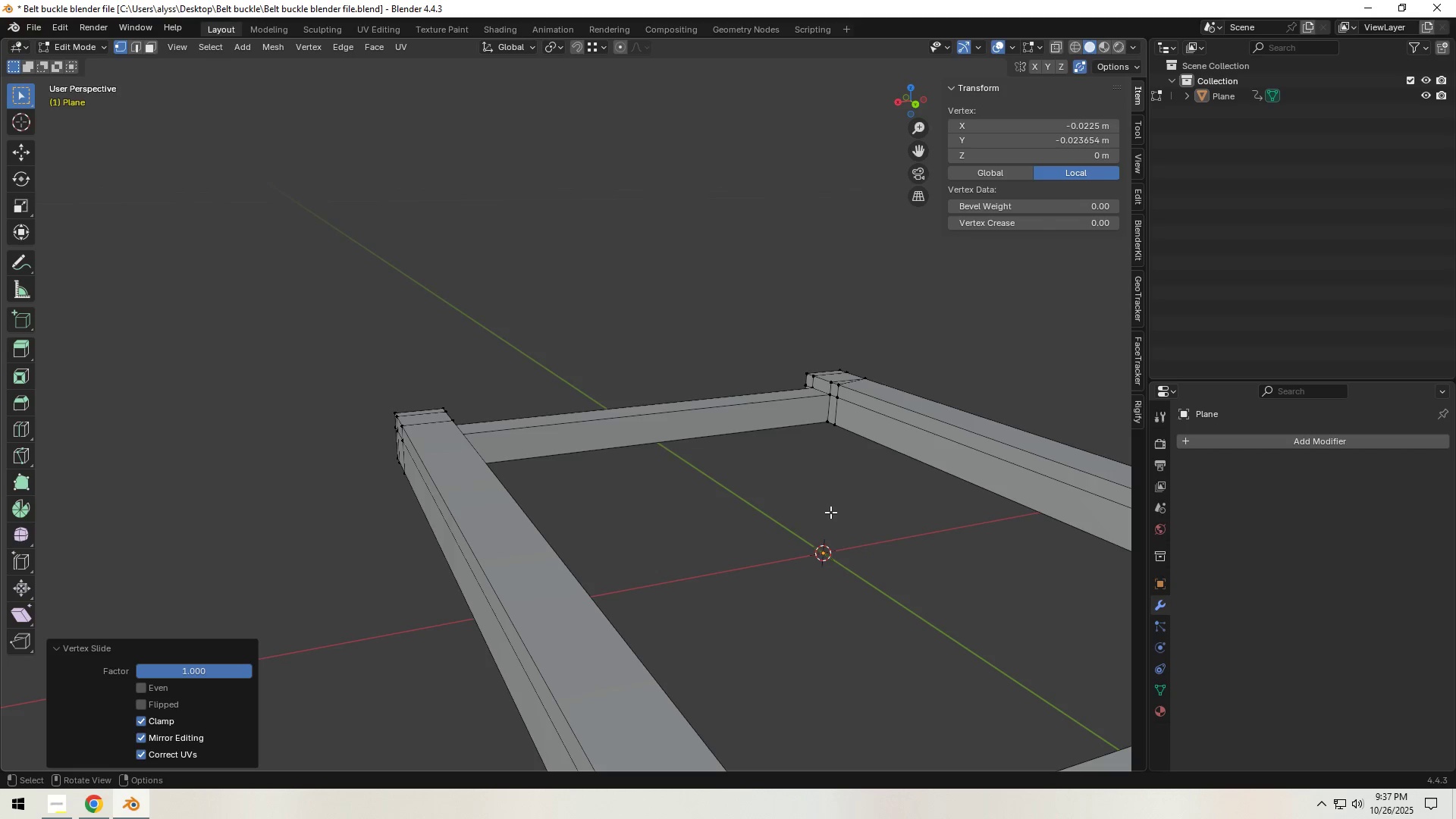 
left_click([837, 430])
 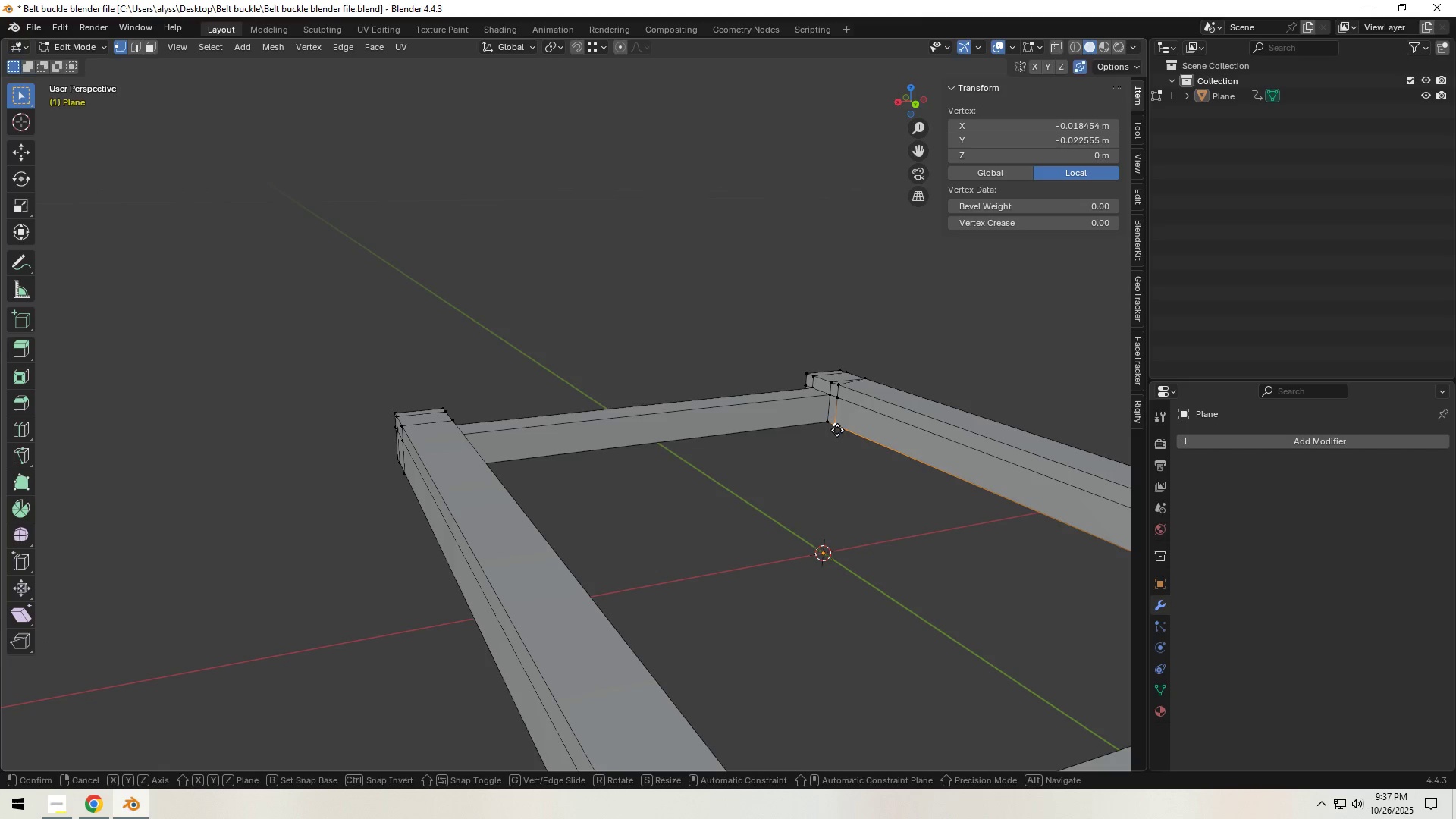 
type(gg)
 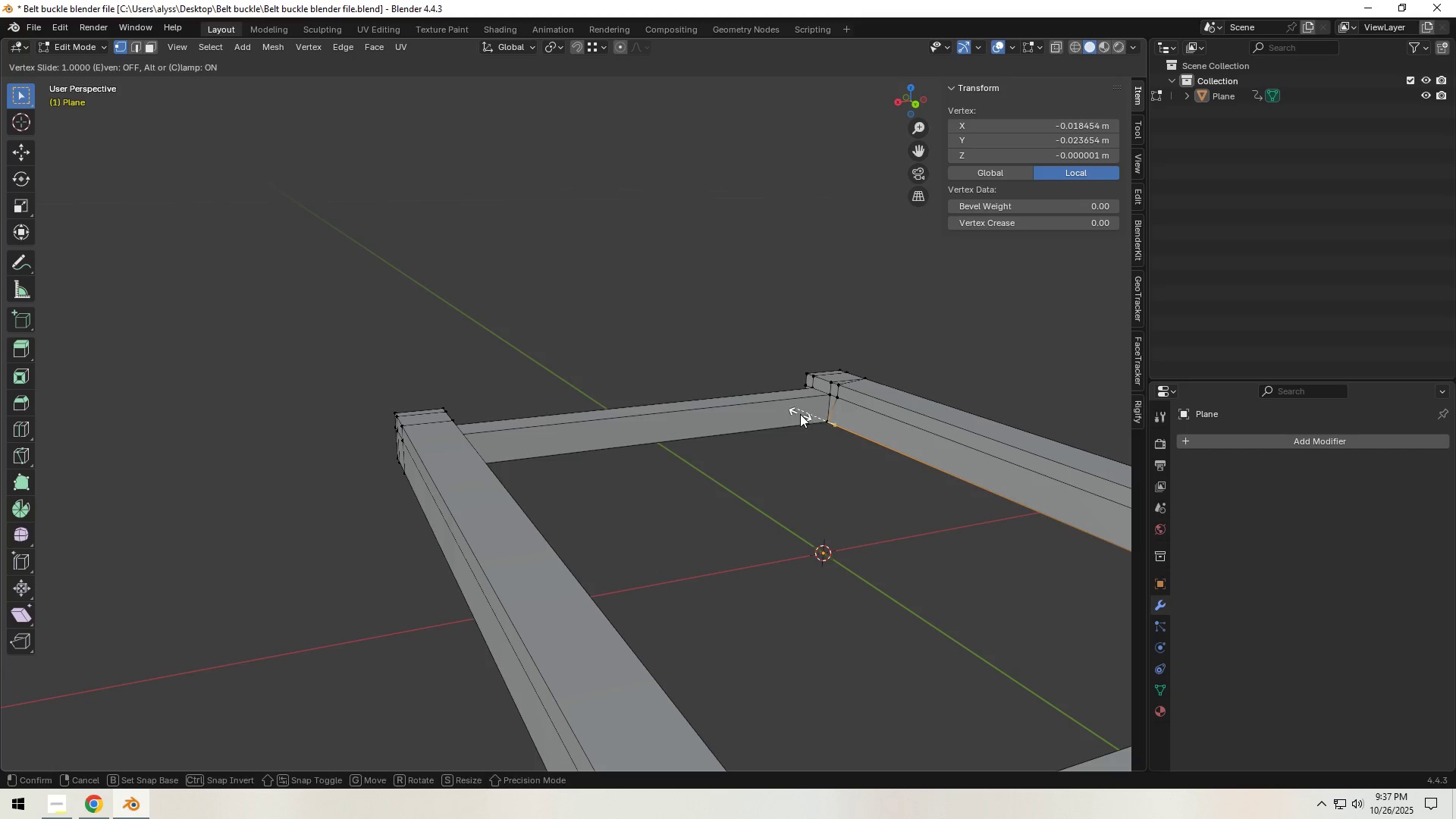 
left_click([800, 414])
 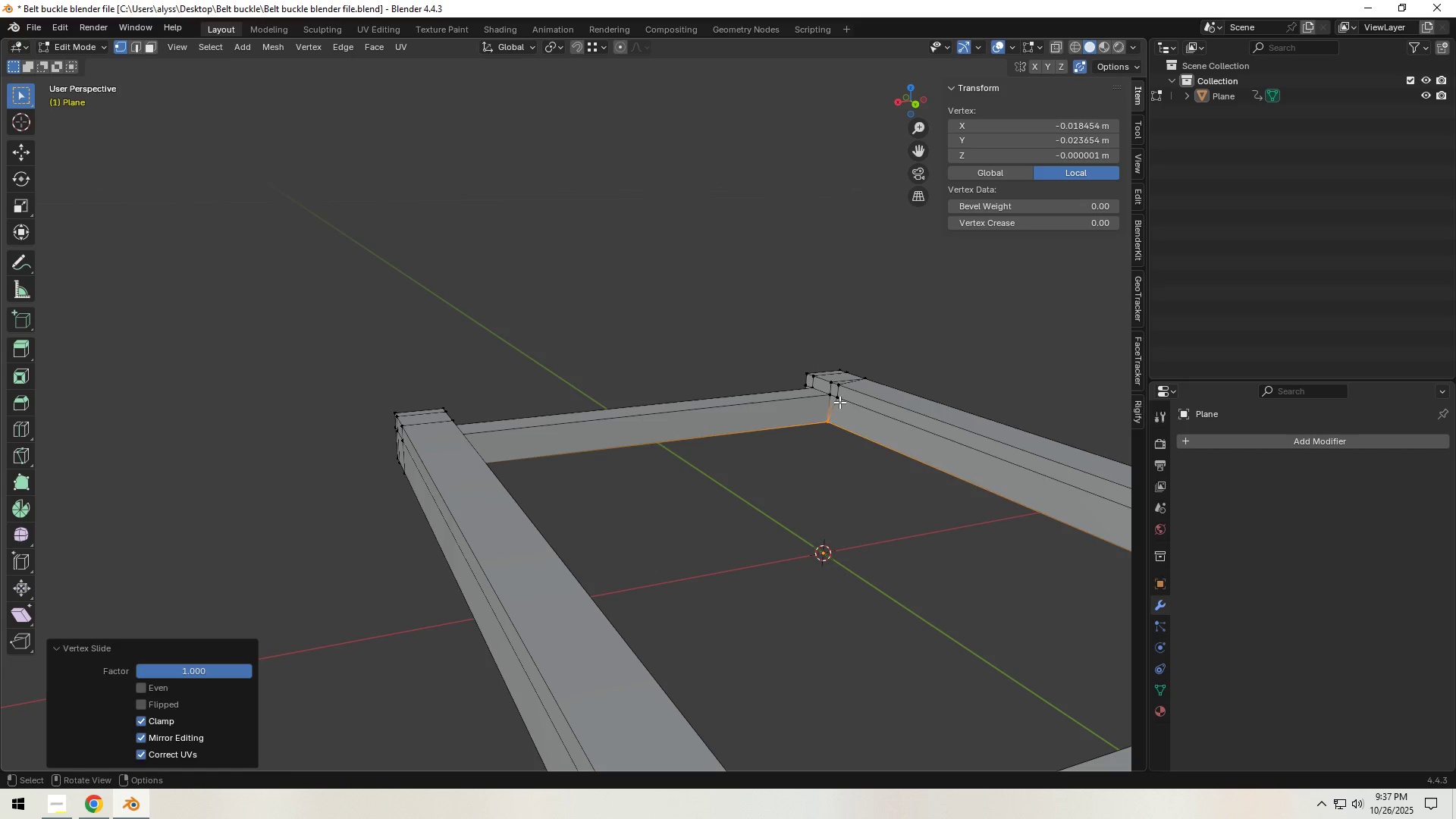 
left_click([839, 402])
 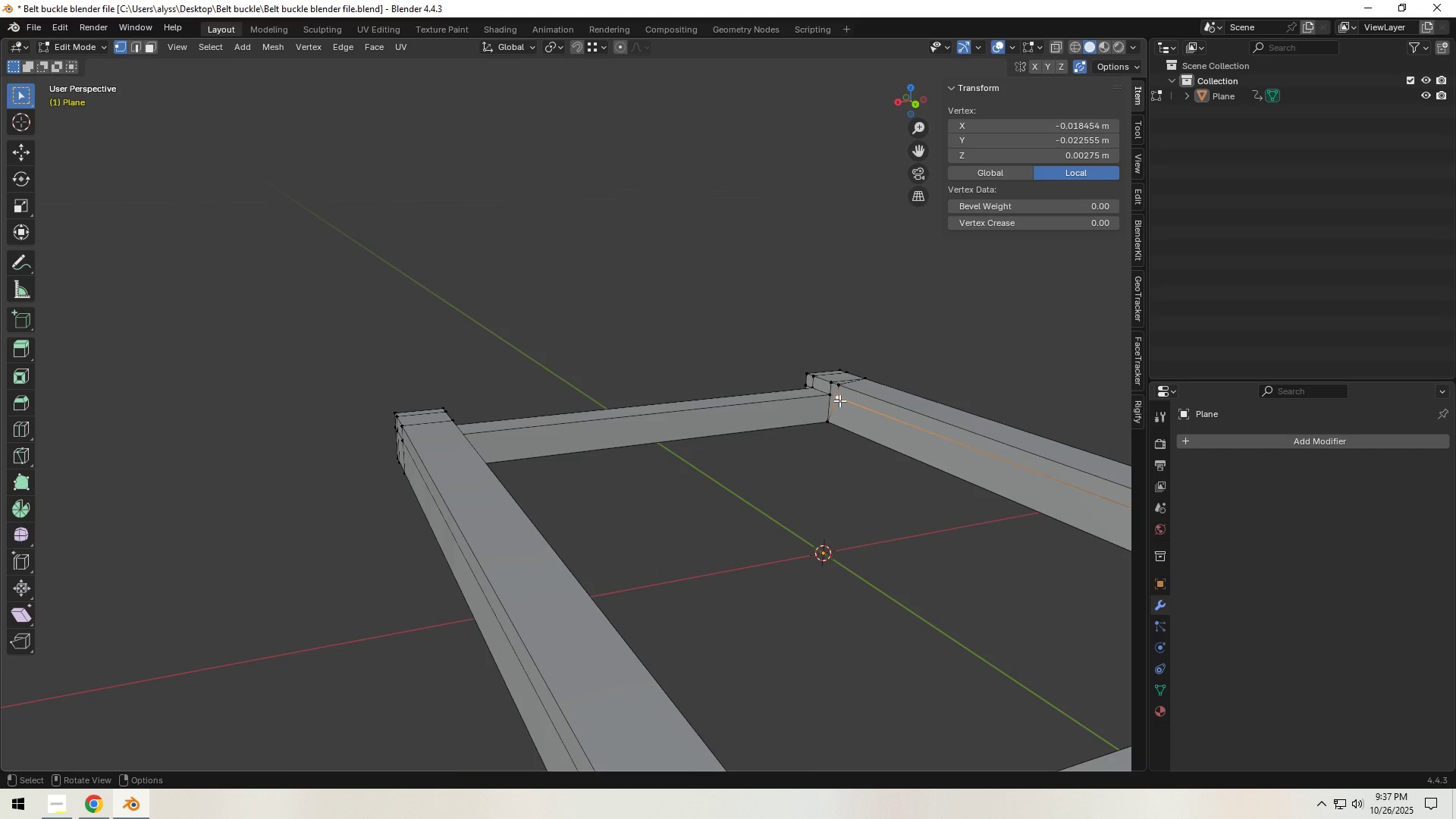 
type(gg)
 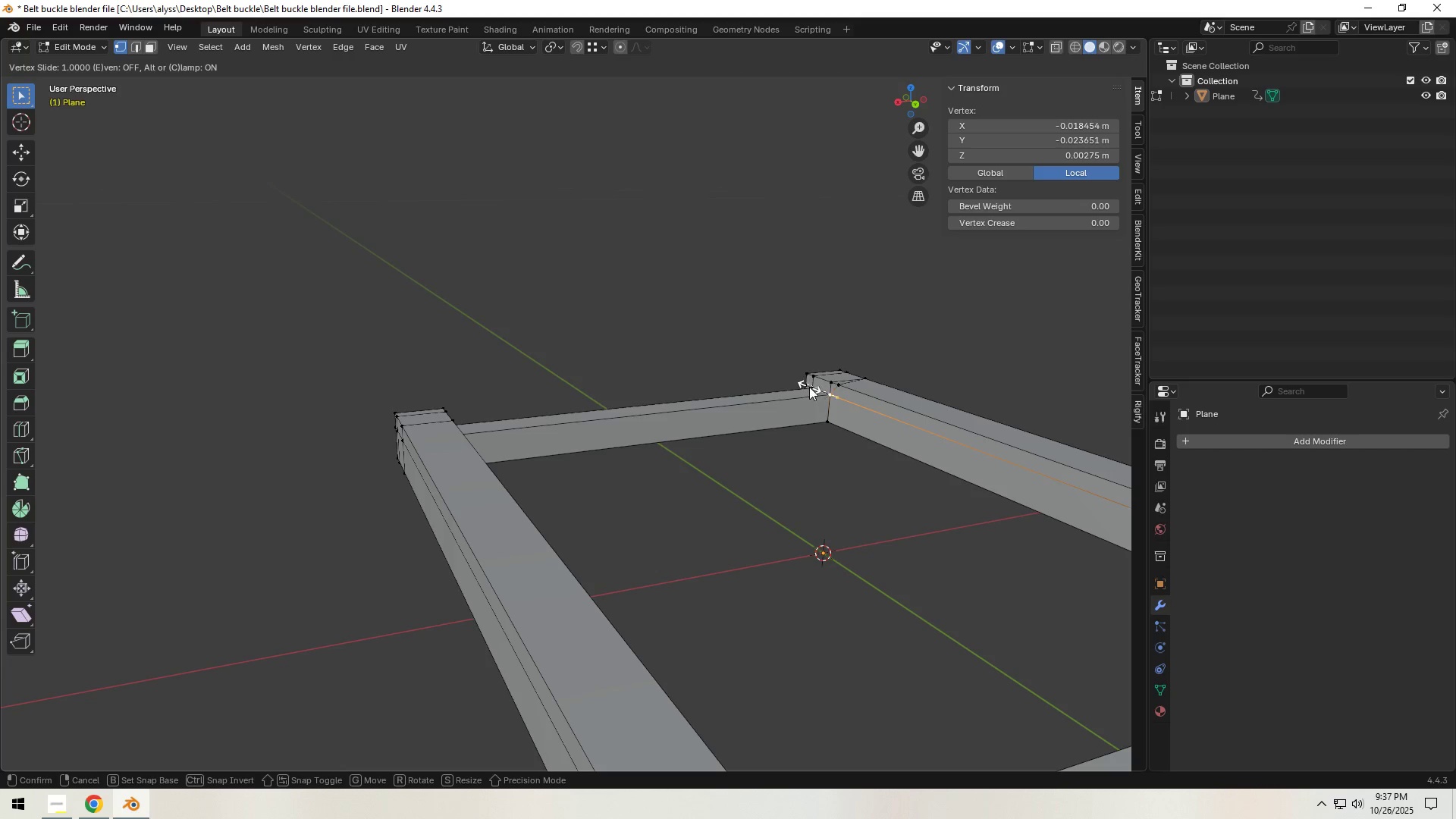 
left_click([809, 387])
 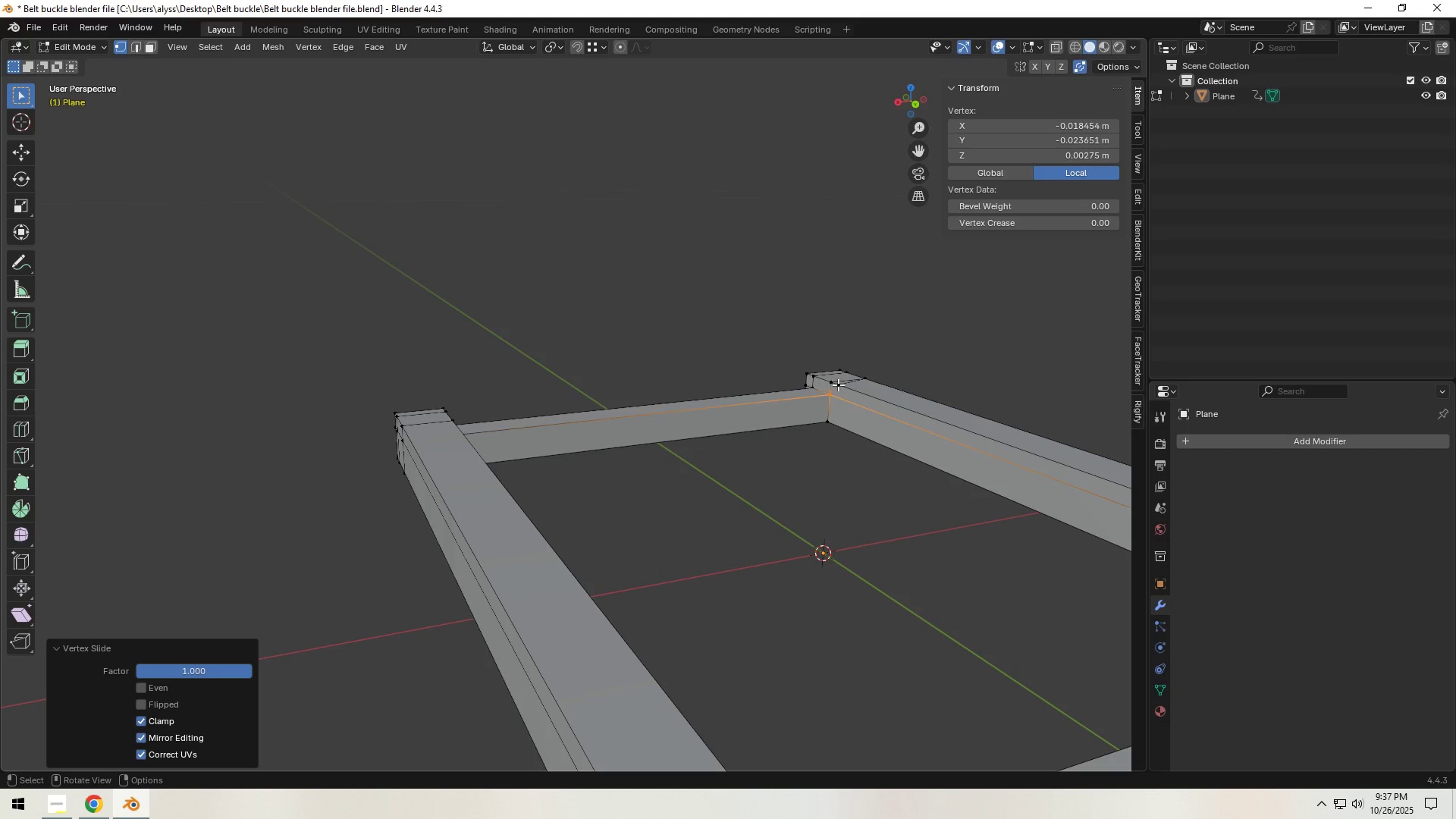 
left_click([838, 384])
 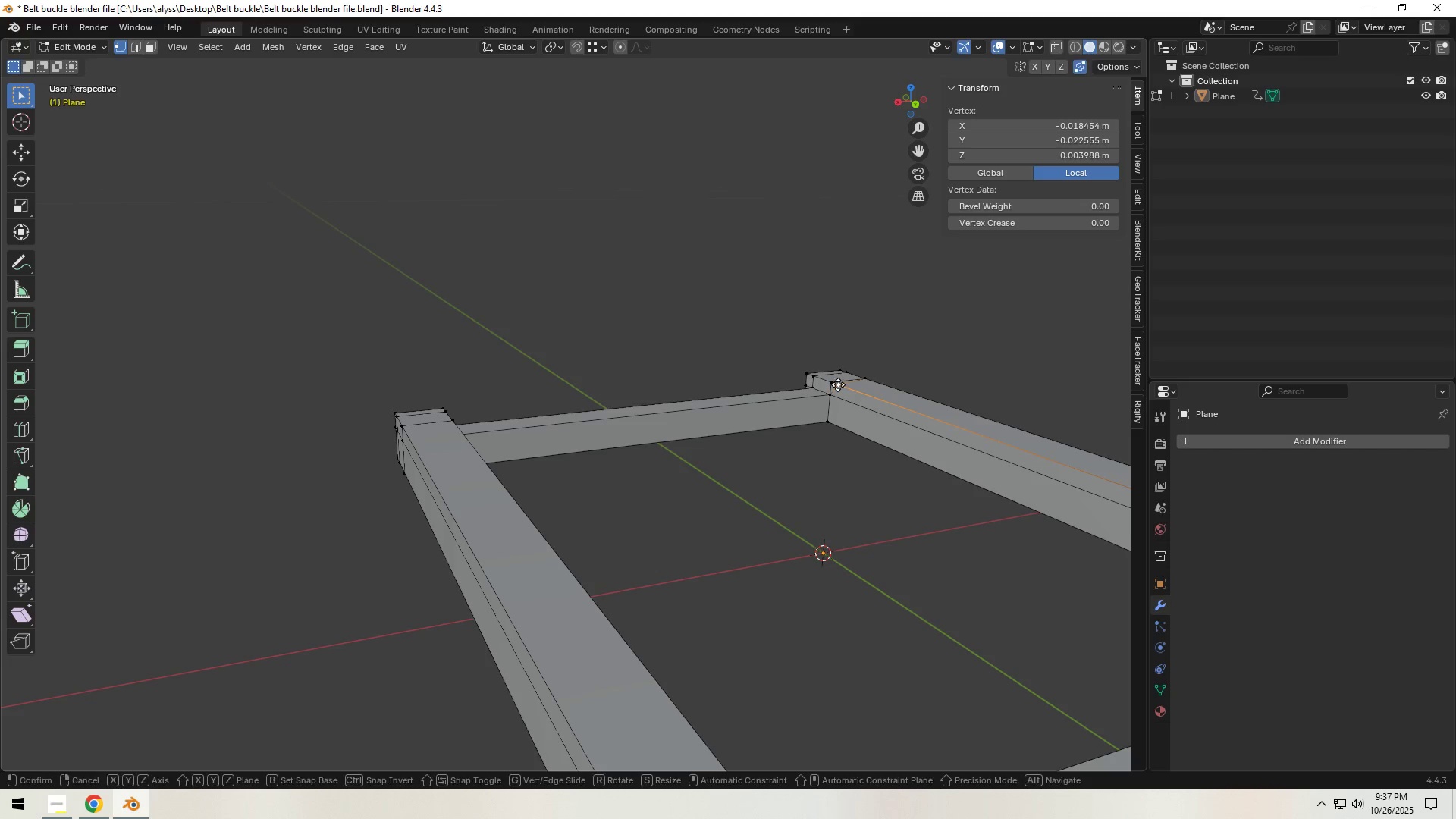 
type(gg)
 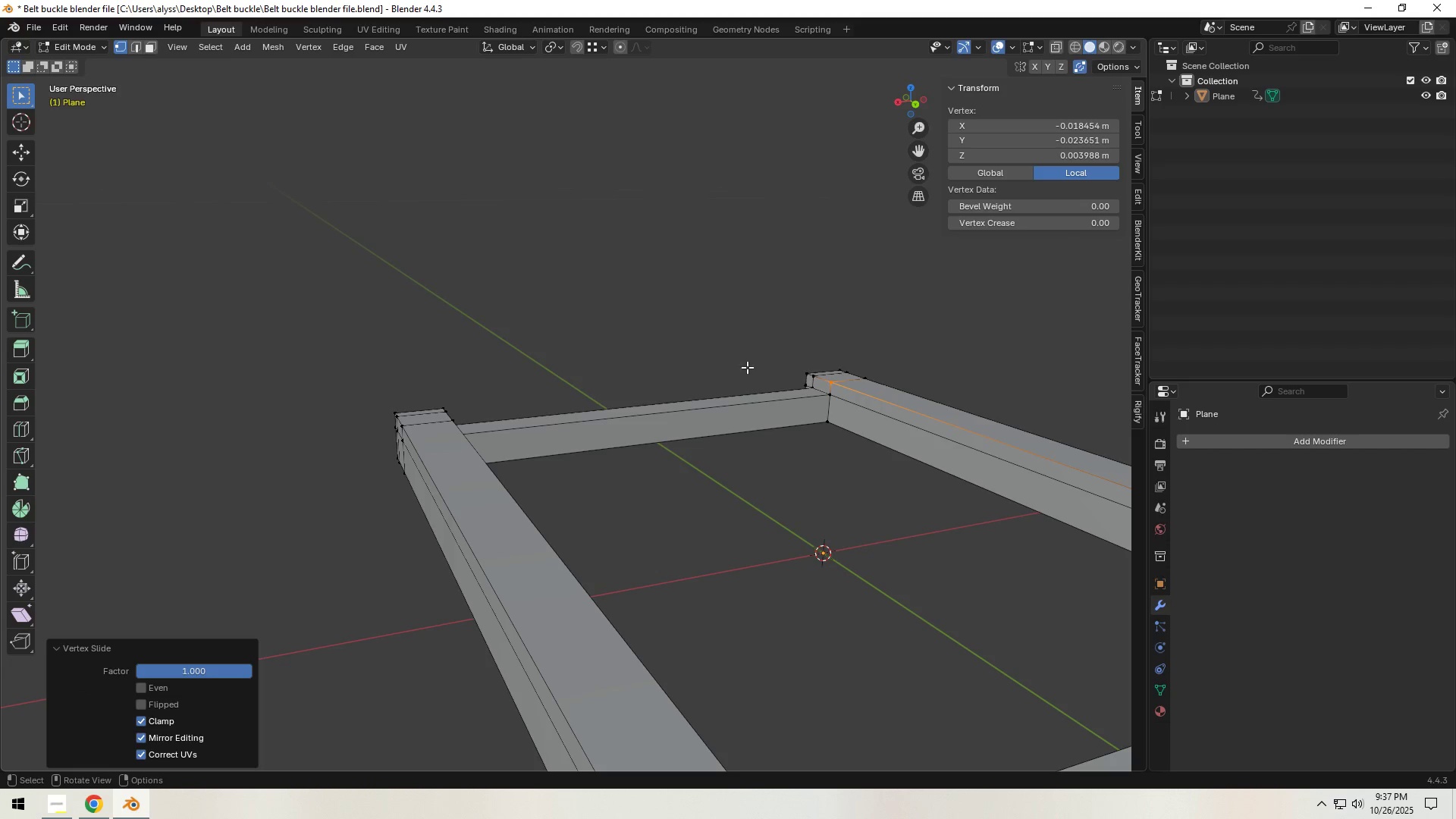 
double_click([605, 350])
 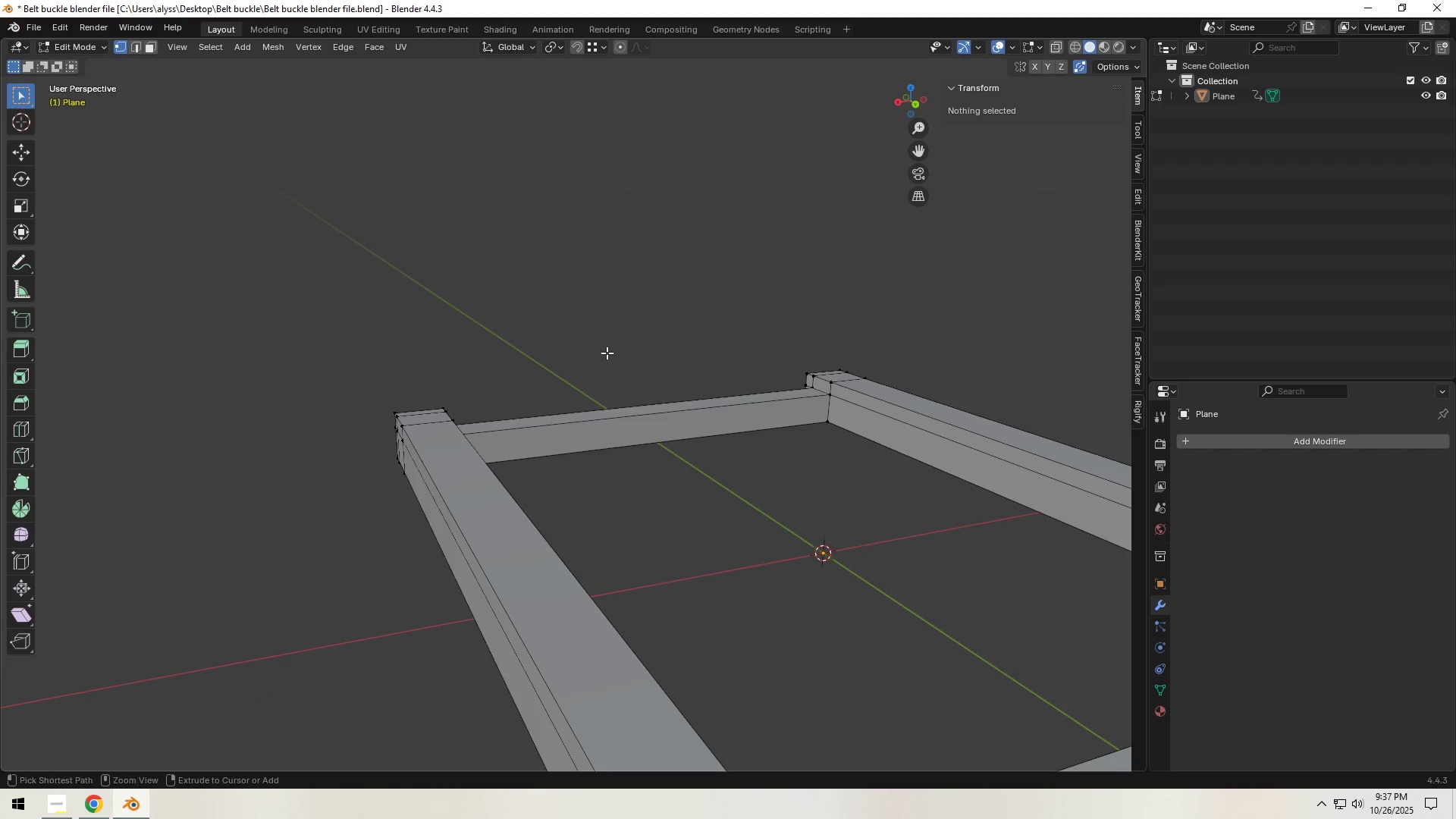 
key(Control+S)
 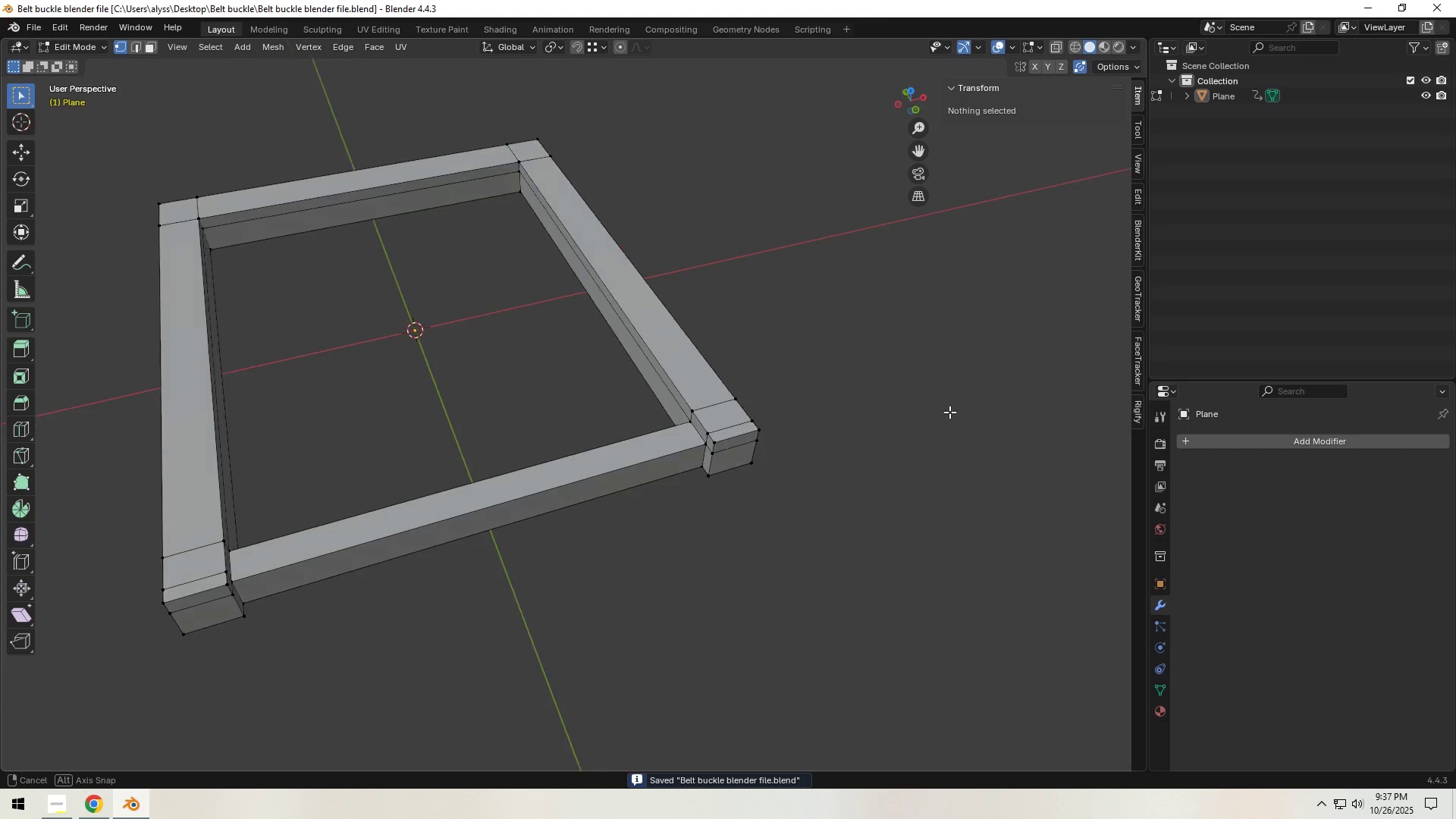 
key(3)
 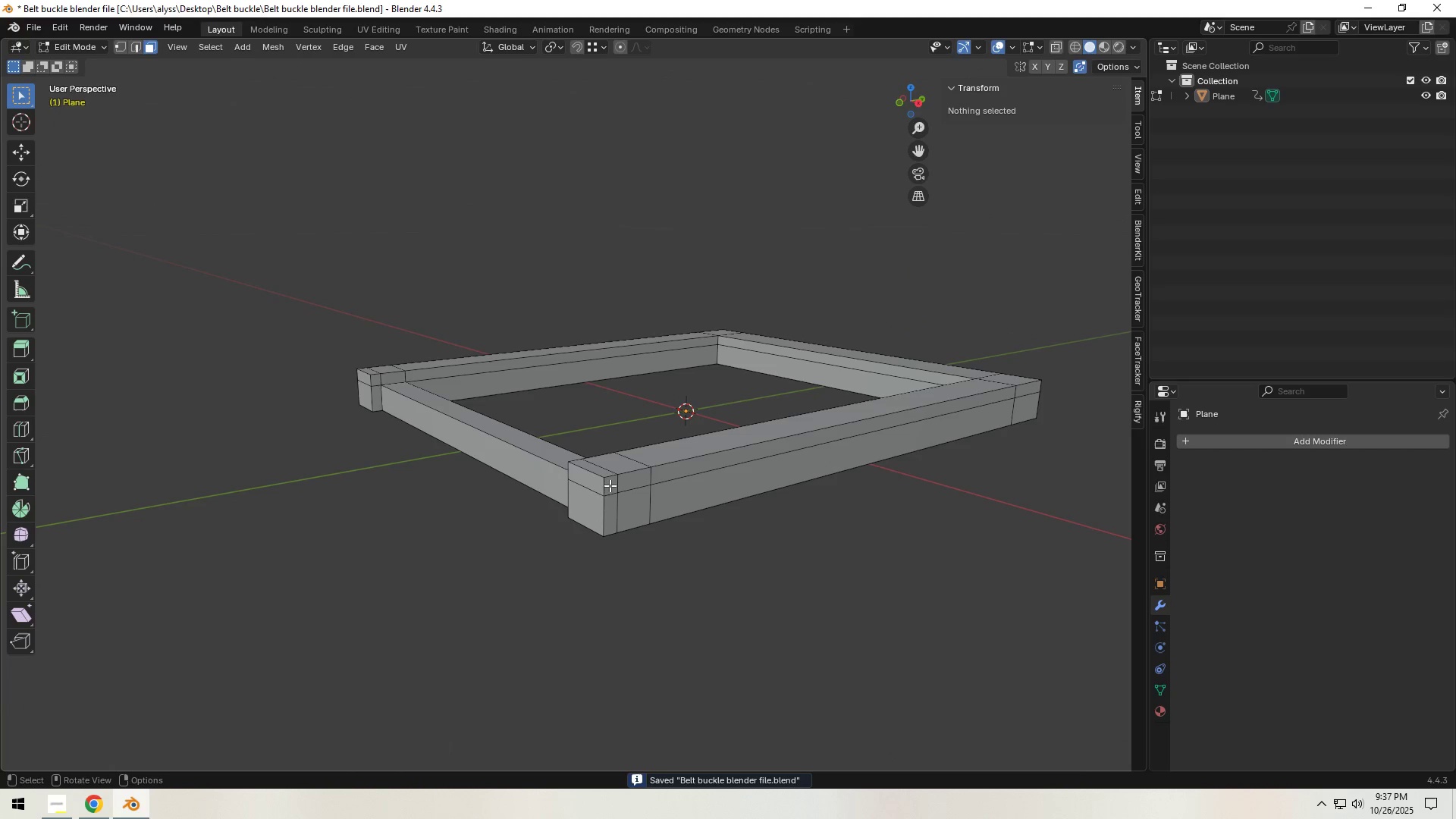 
left_click([609, 485])
 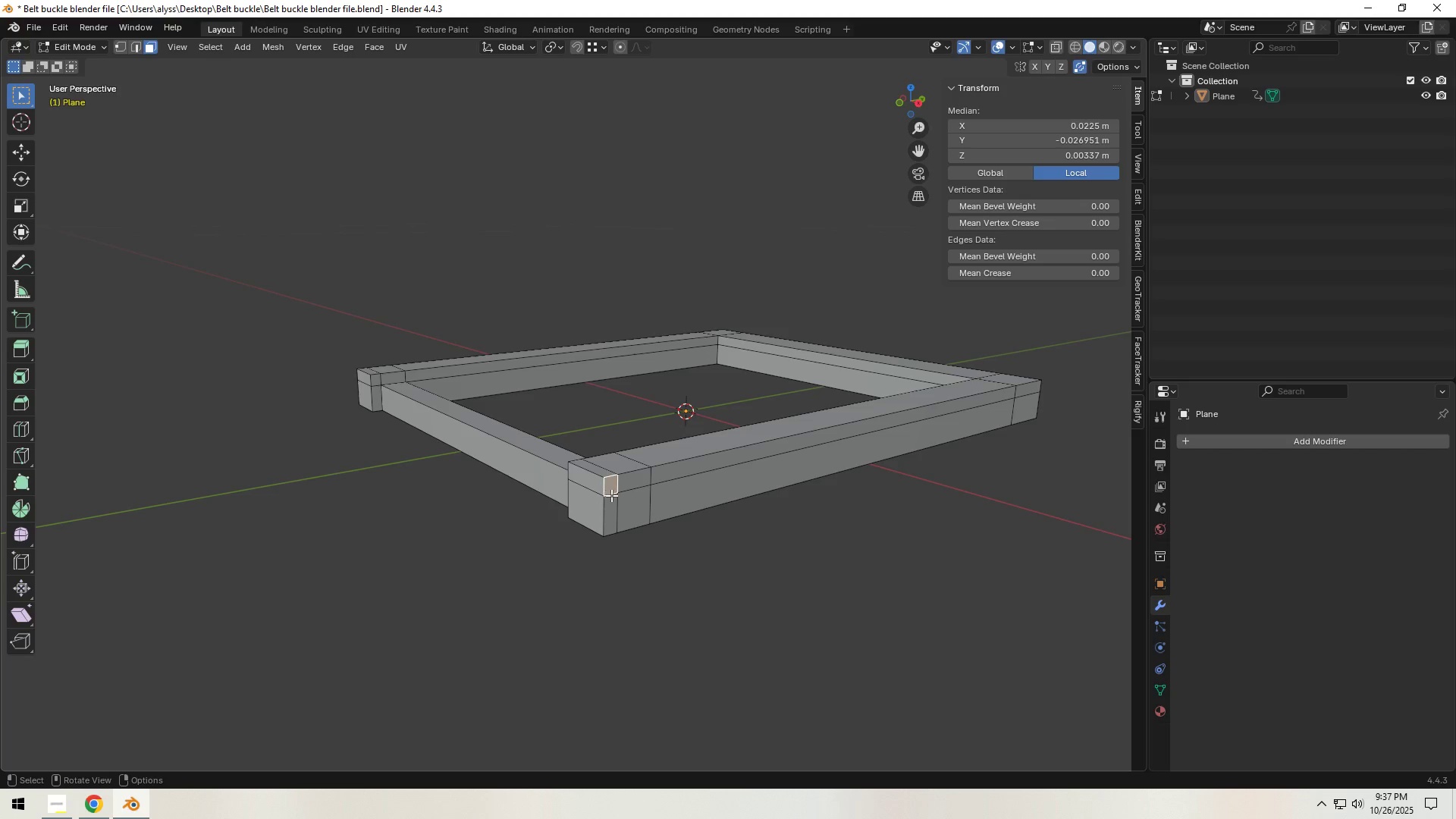 
hold_key(key=ShiftLeft, duration=1.06)
 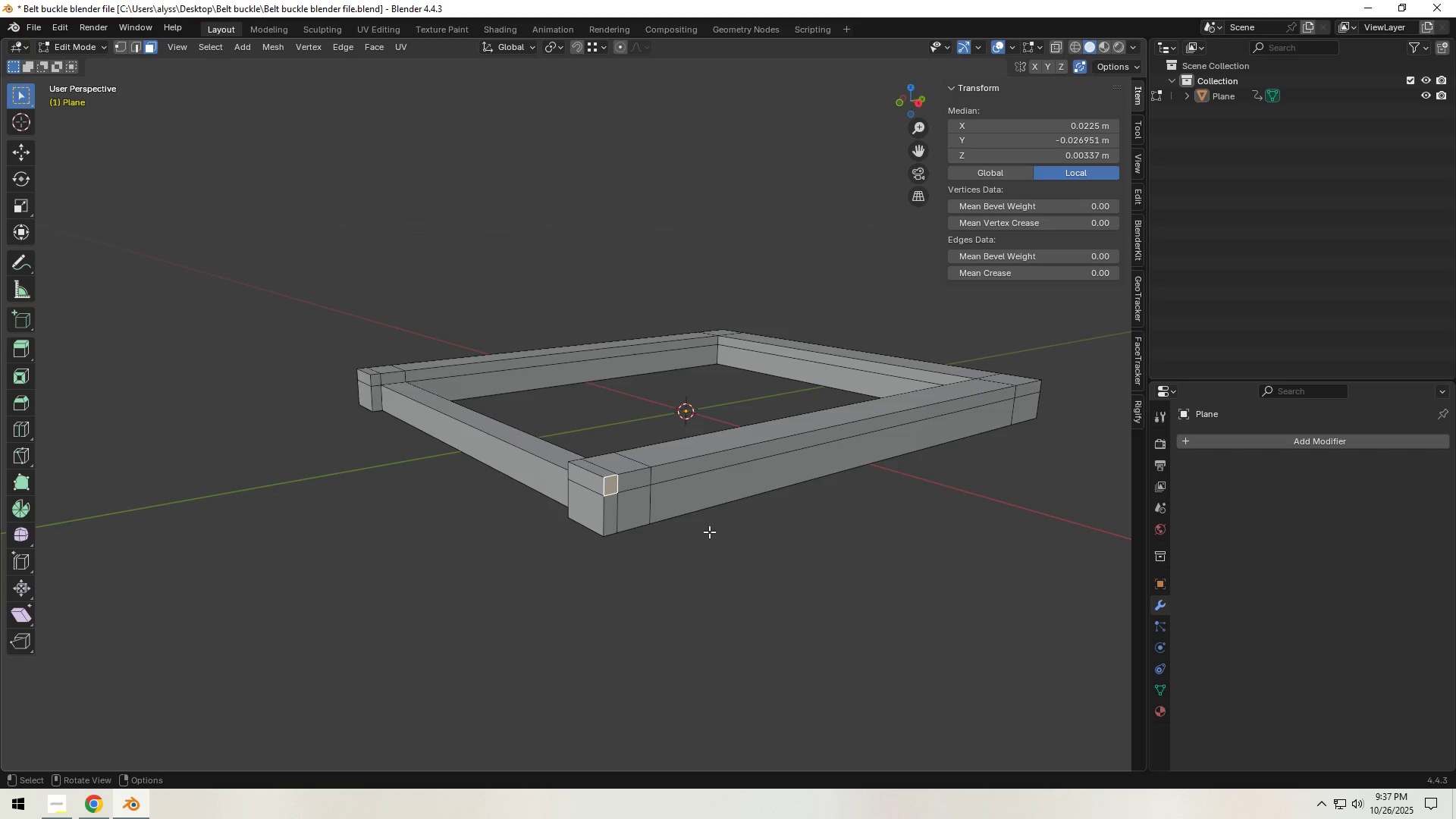 
hold_key(key=ShiftLeft, duration=1.5)
double_click([628, 508])
 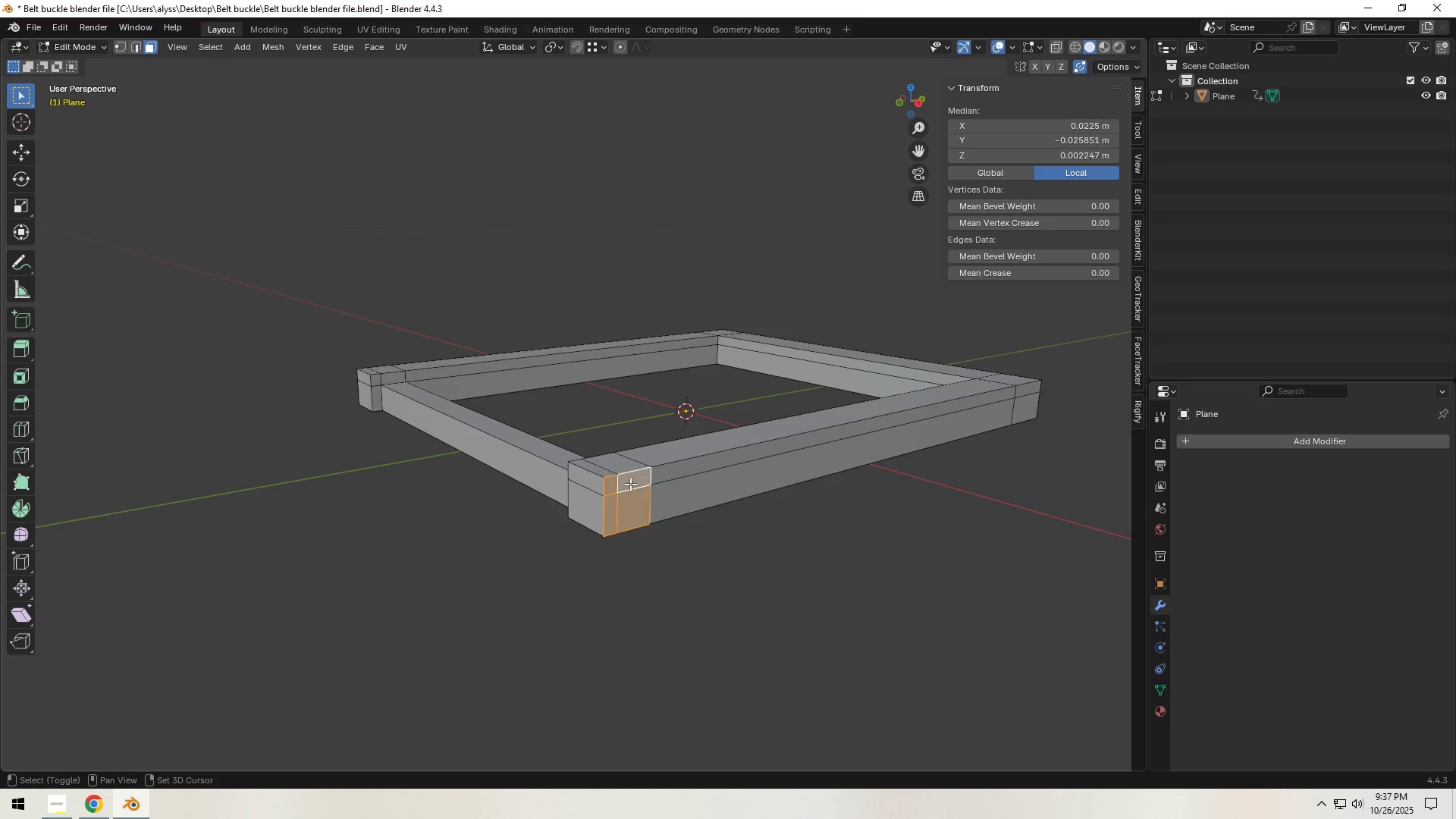 
triple_click([630, 484])
 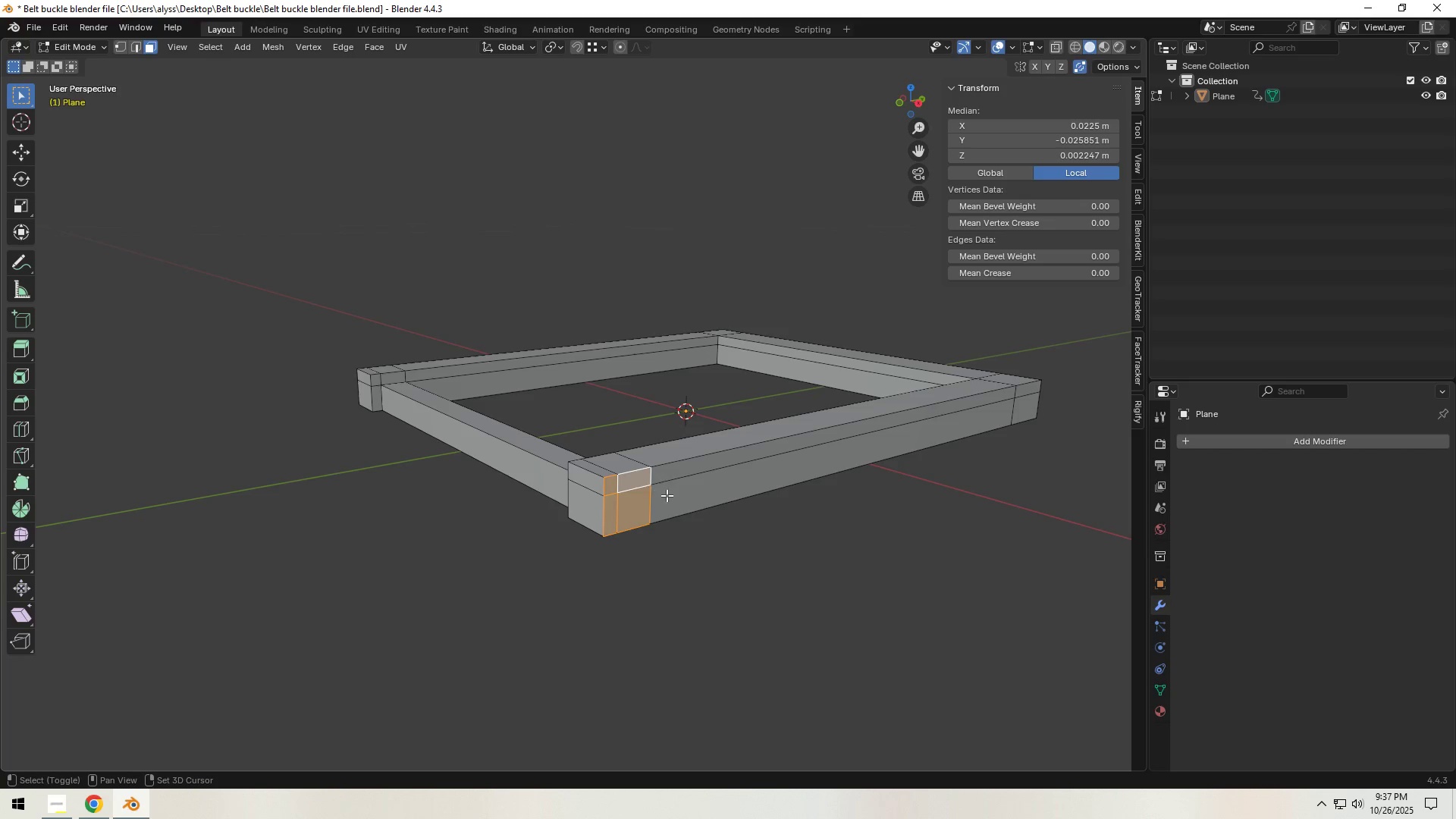 
hold_key(key=ShiftLeft, duration=1.51)
triple_click([667, 496])
 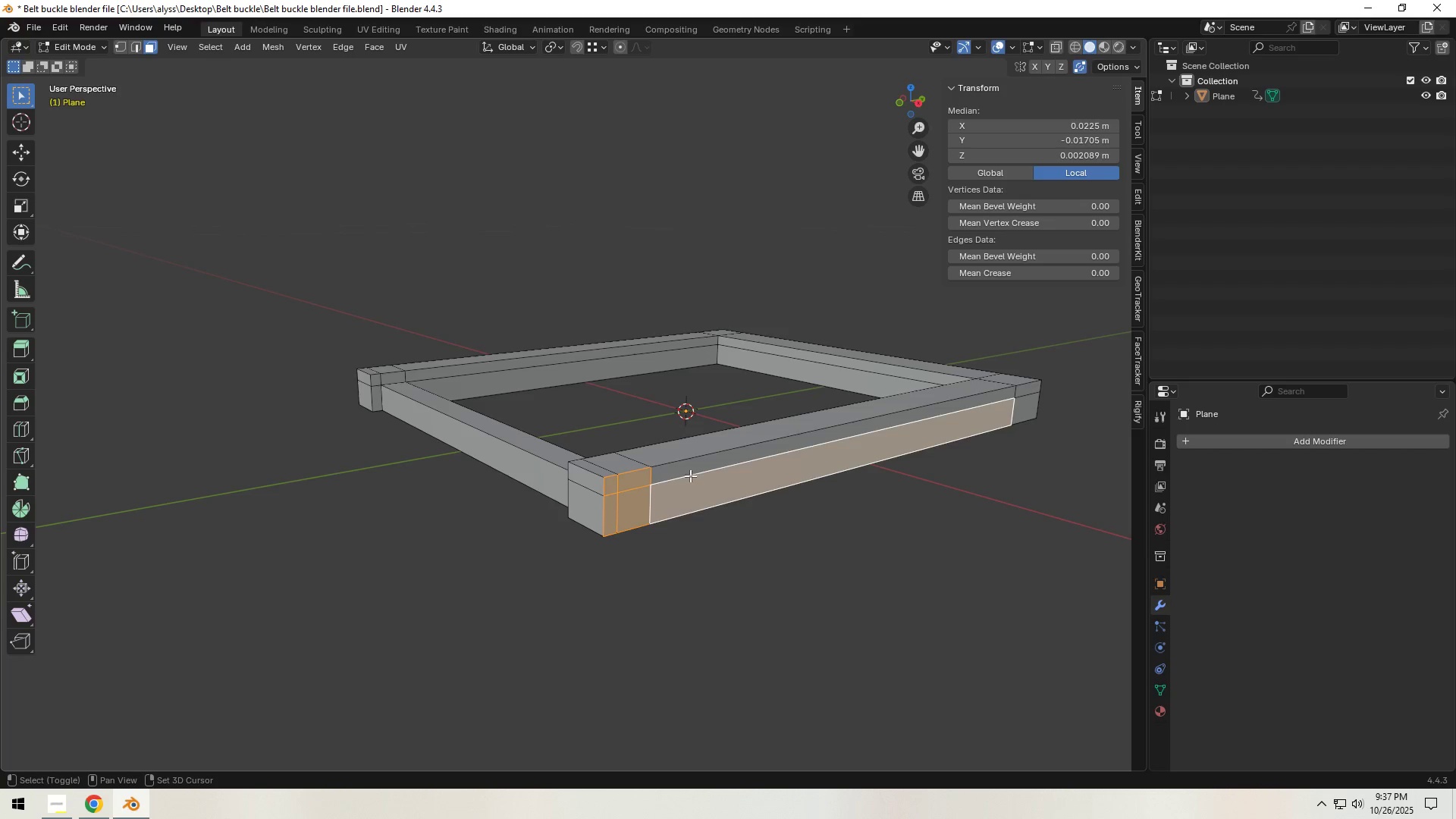 
left_click([691, 475])
 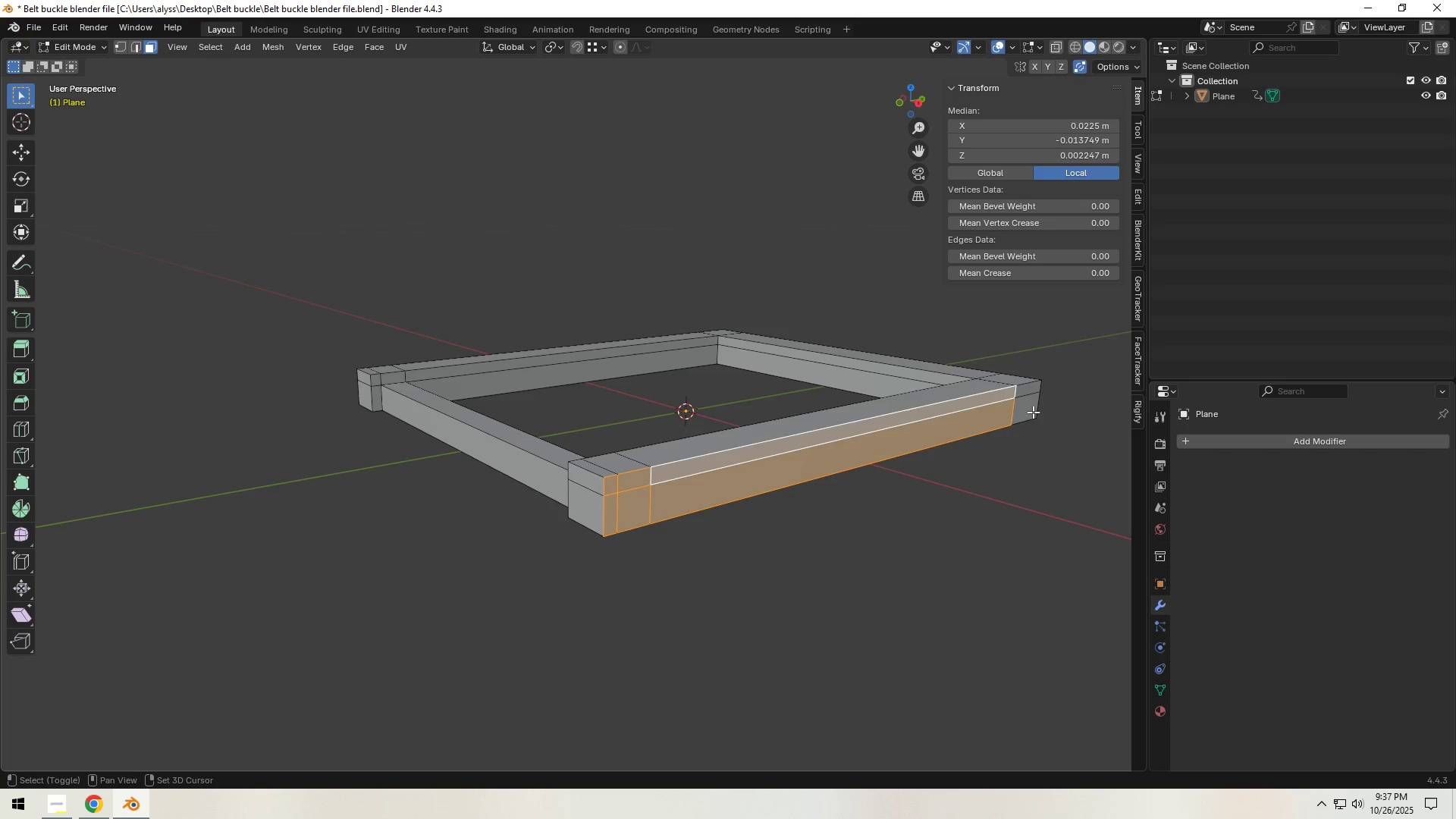 
left_click([1033, 411])
 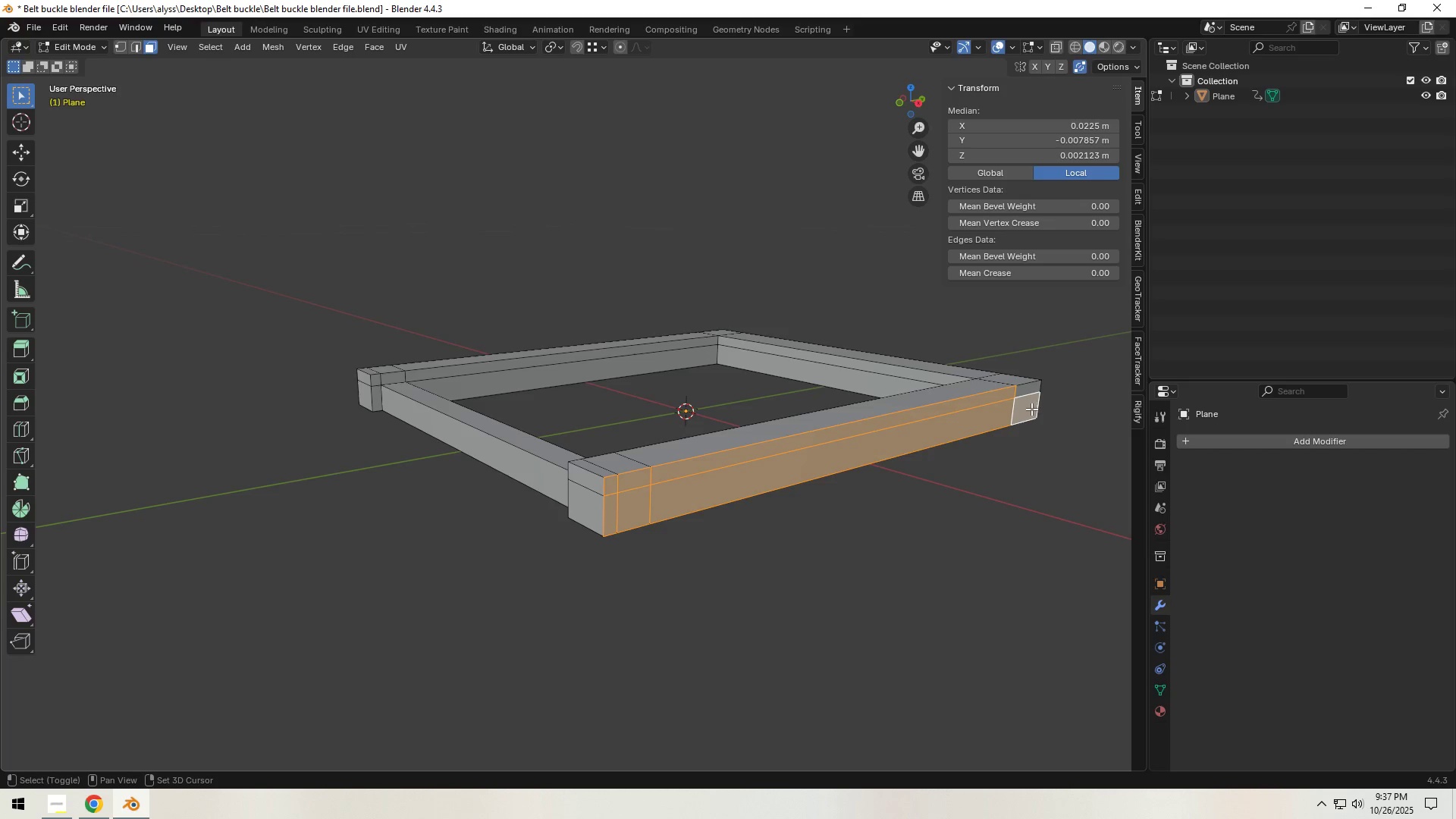 
hold_key(key=ShiftLeft, duration=0.66)
left_click([1026, 396])
 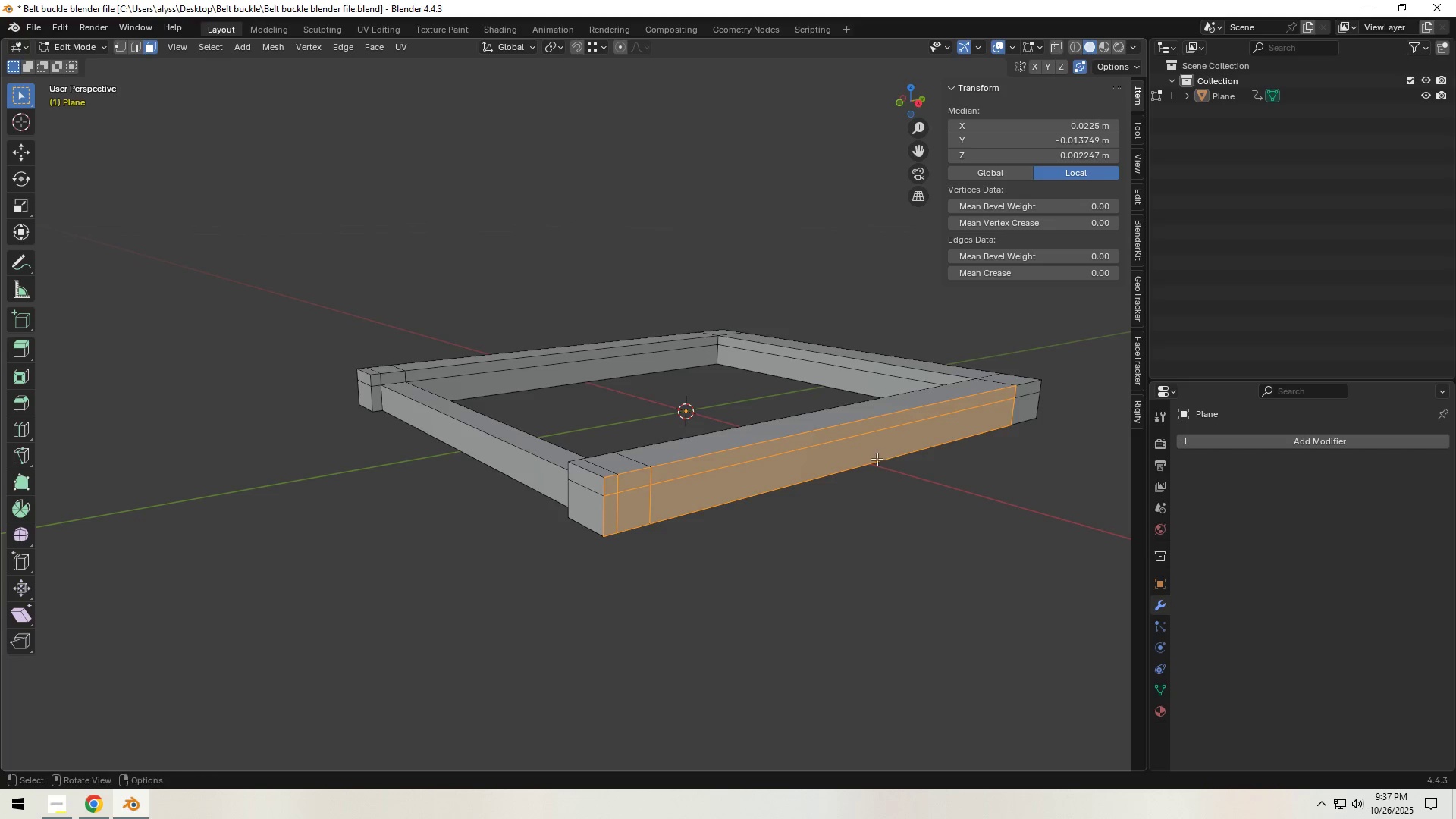 
hold_key(key=ShiftLeft, duration=0.97)
left_click([1025, 416])
 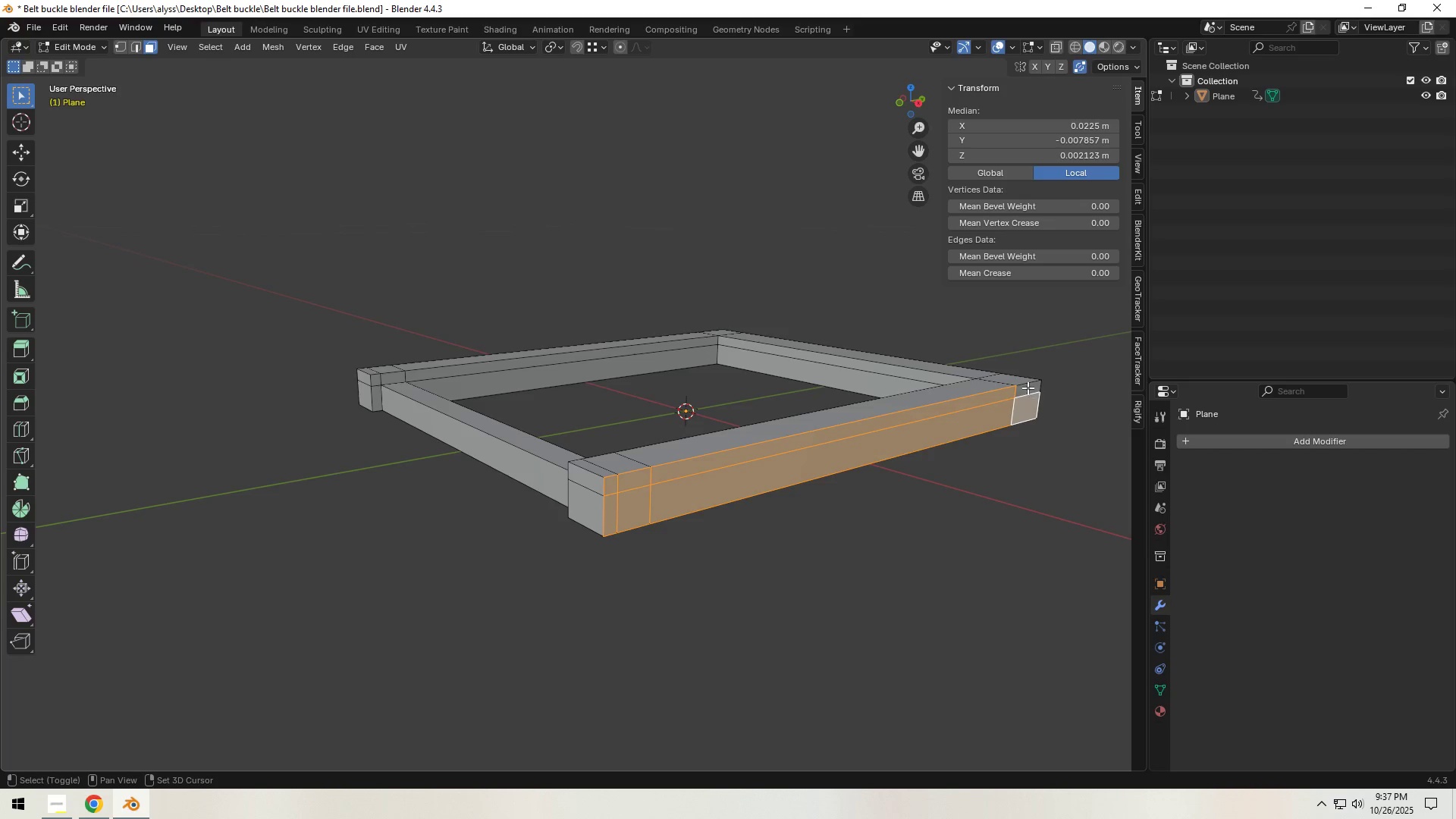 
double_click([1028, 388])
 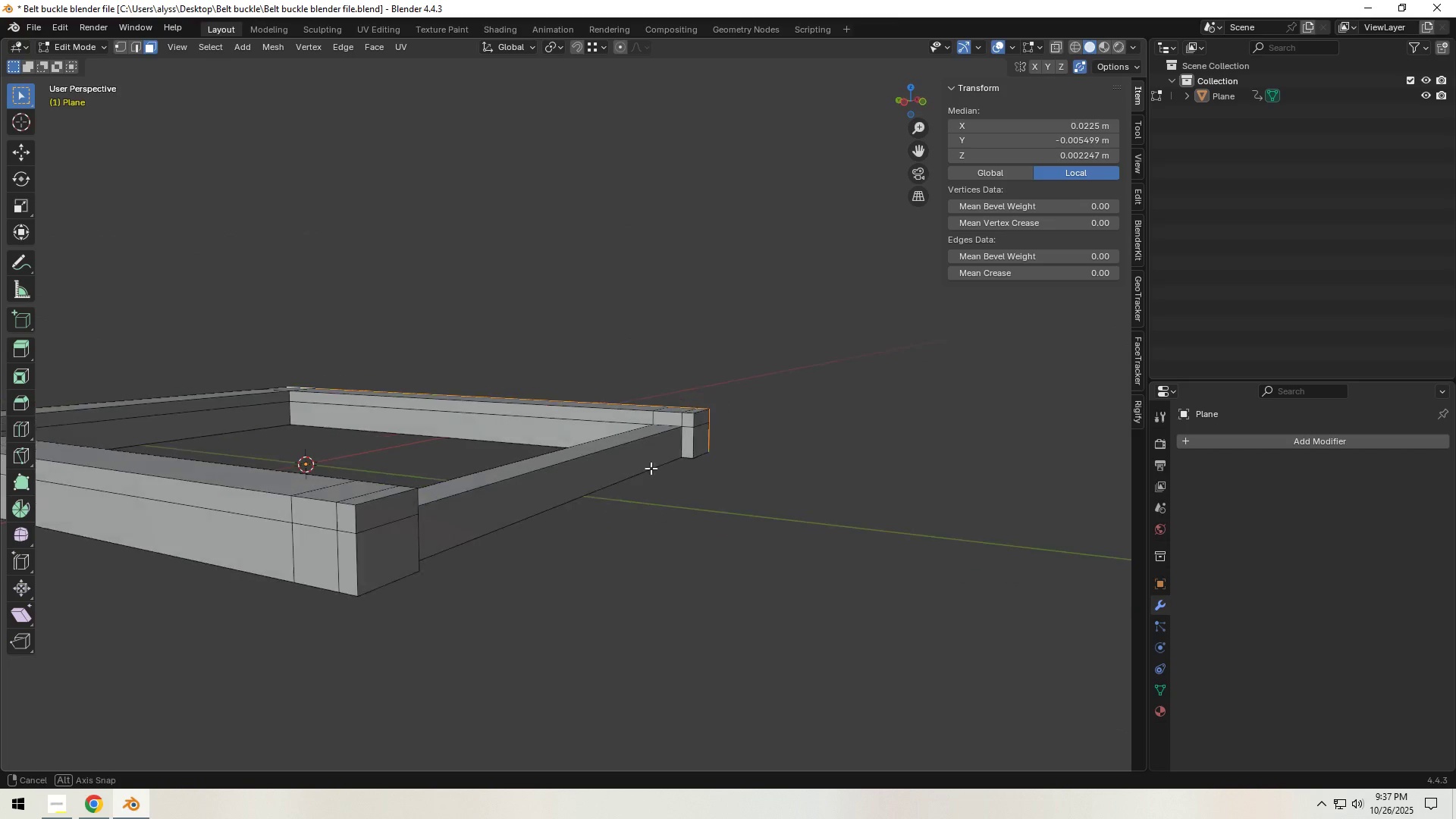 
key(Shift+ShiftLeft)
 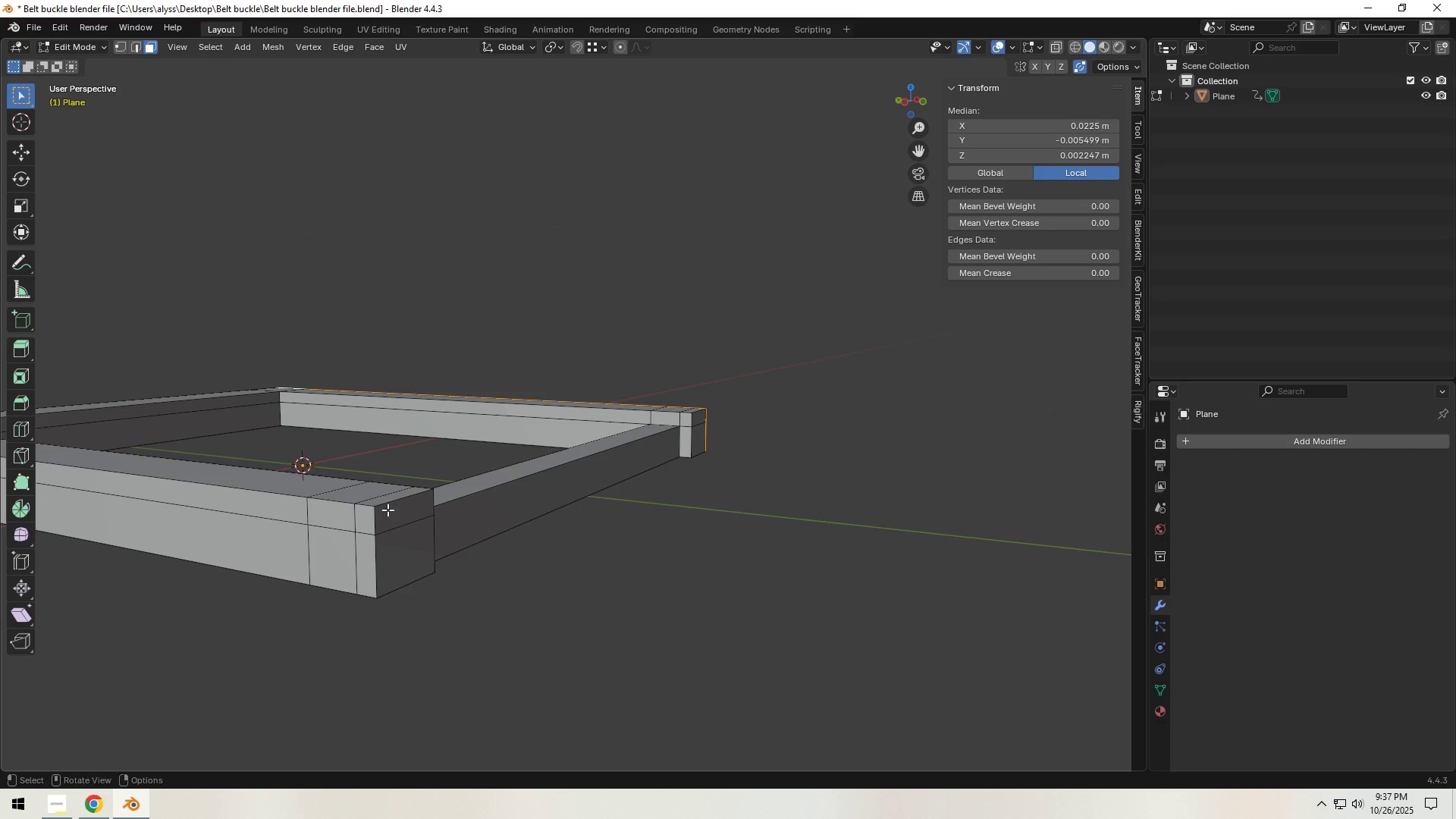 
scroll: coordinate [388, 510], scroll_direction: down, amount: 2.0
 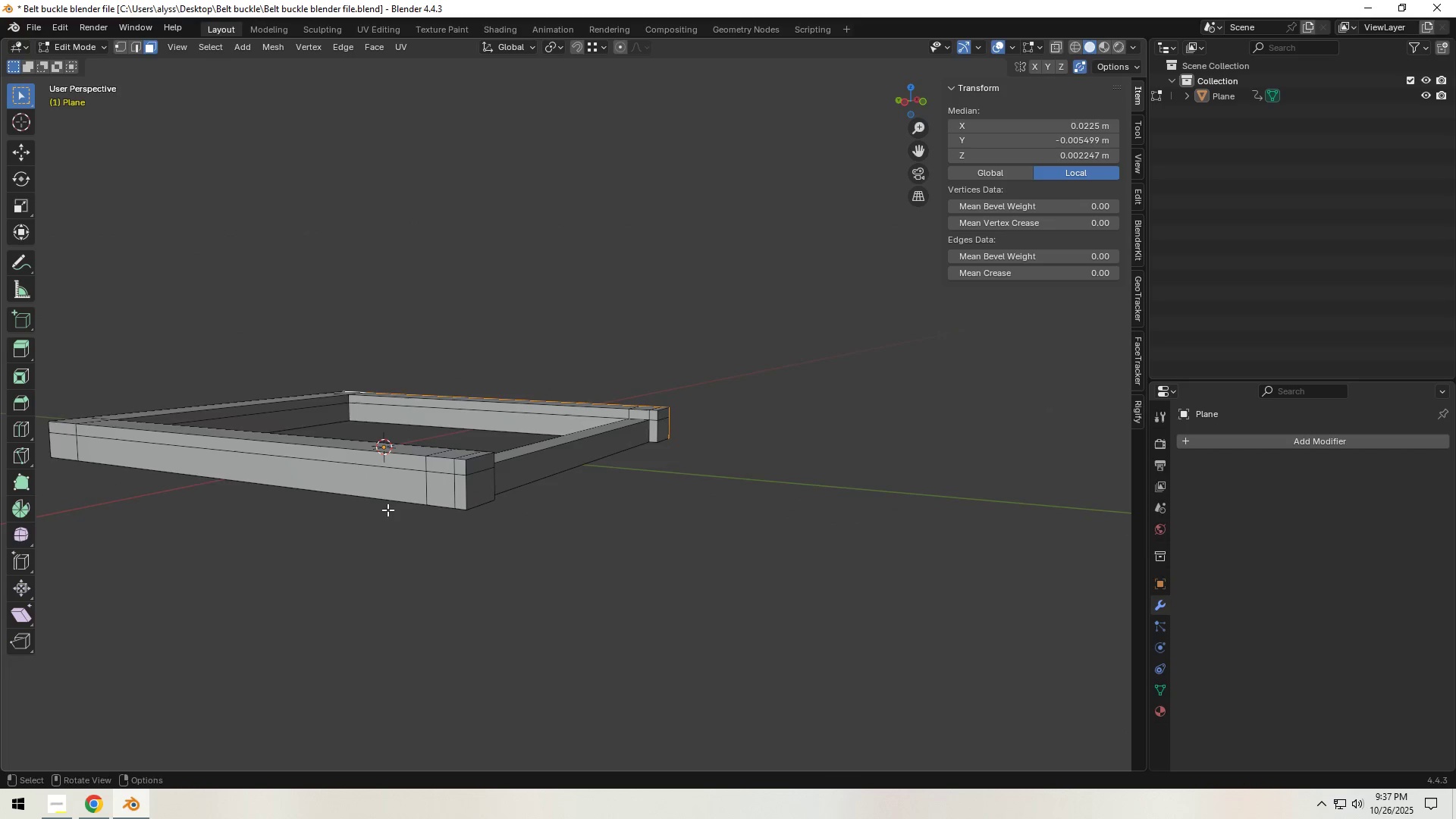 
hold_key(key=ShiftLeft, duration=1.5)
left_click([673, 496])
 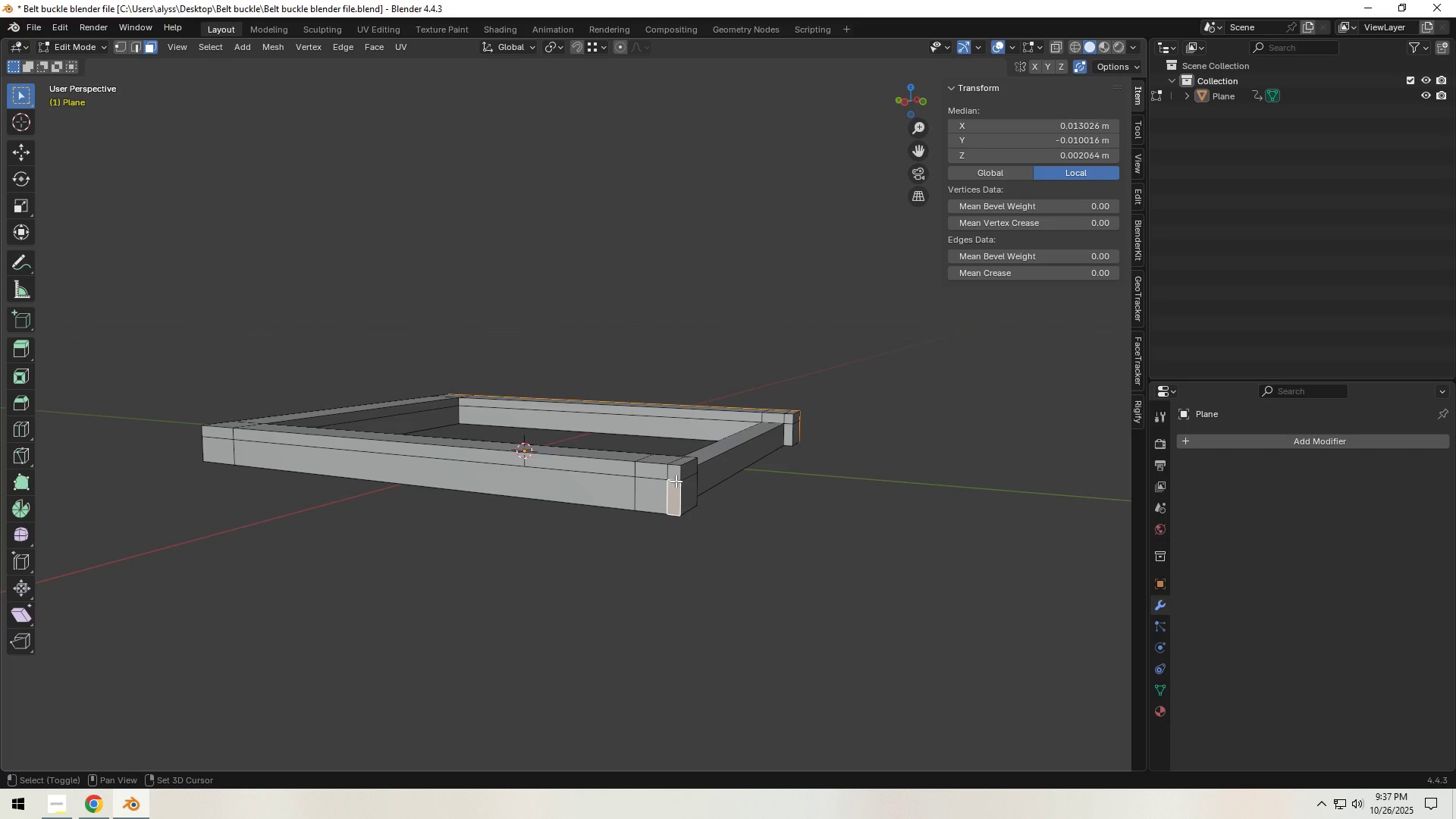 
hold_key(key=ShiftLeft, duration=1.51)
left_click([676, 474])
 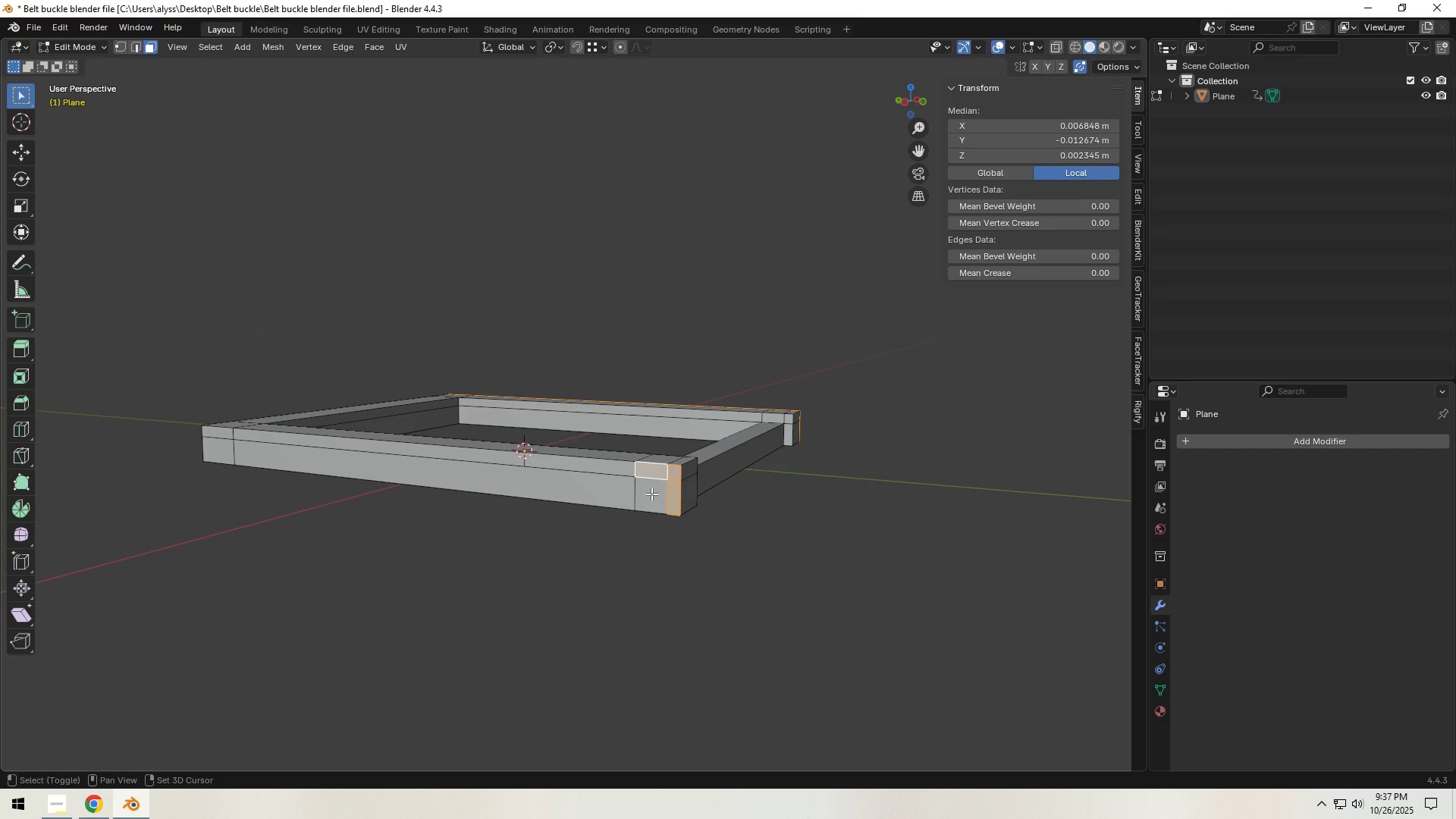 
hold_key(key=ShiftLeft, duration=1.51)
left_click([651, 494])
 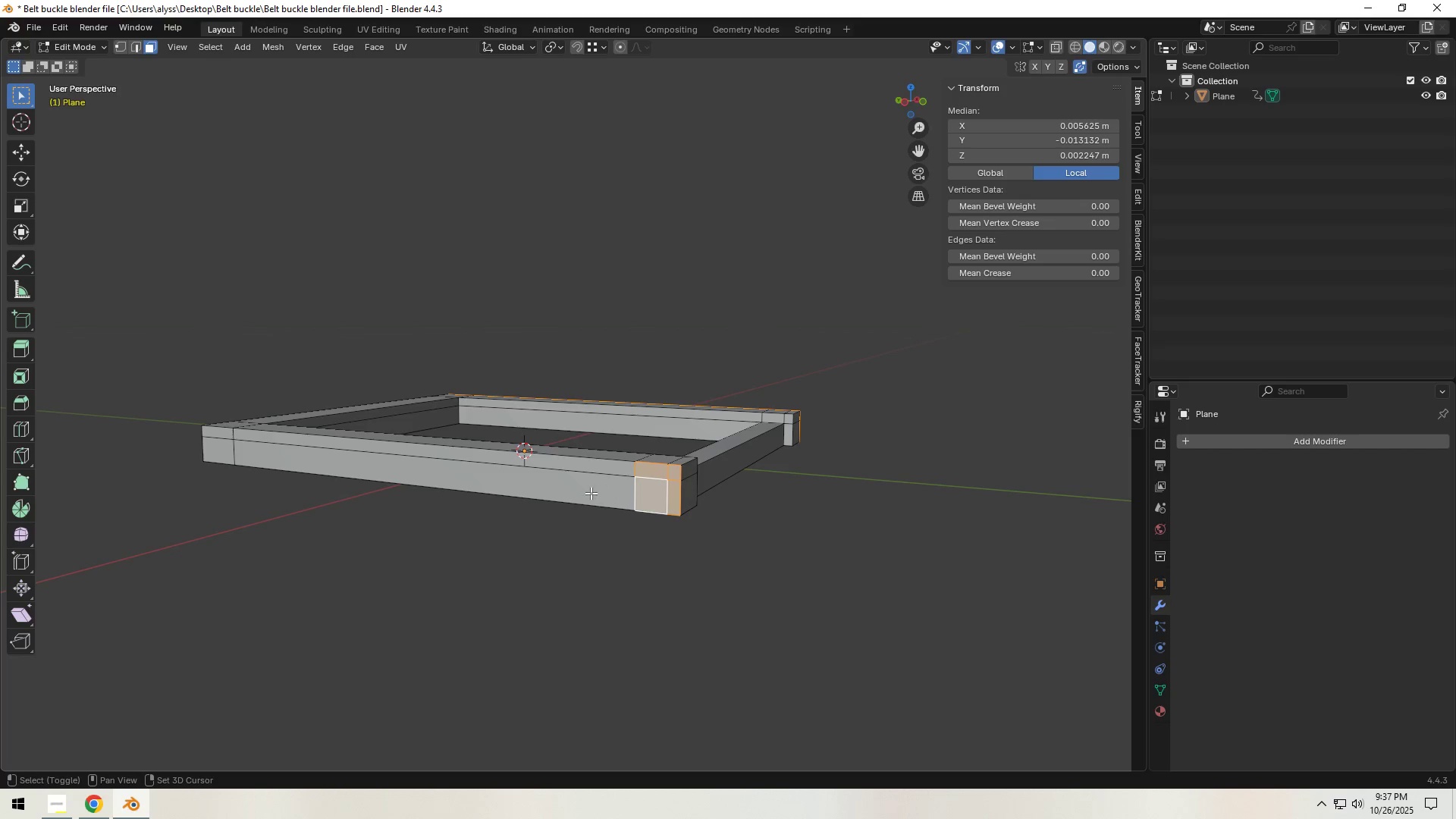 
left_click([590, 493])
 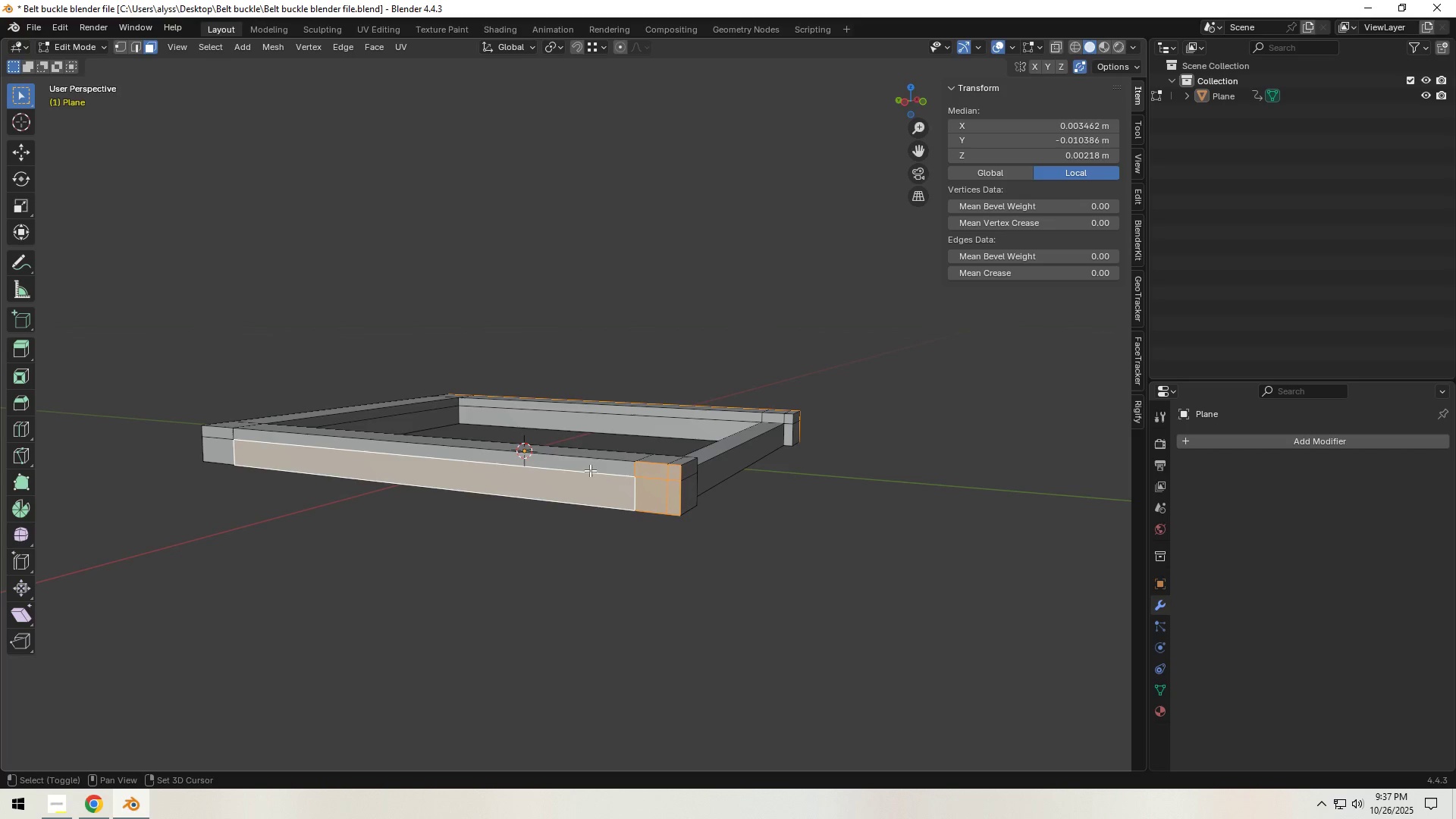 
left_click([590, 470])
 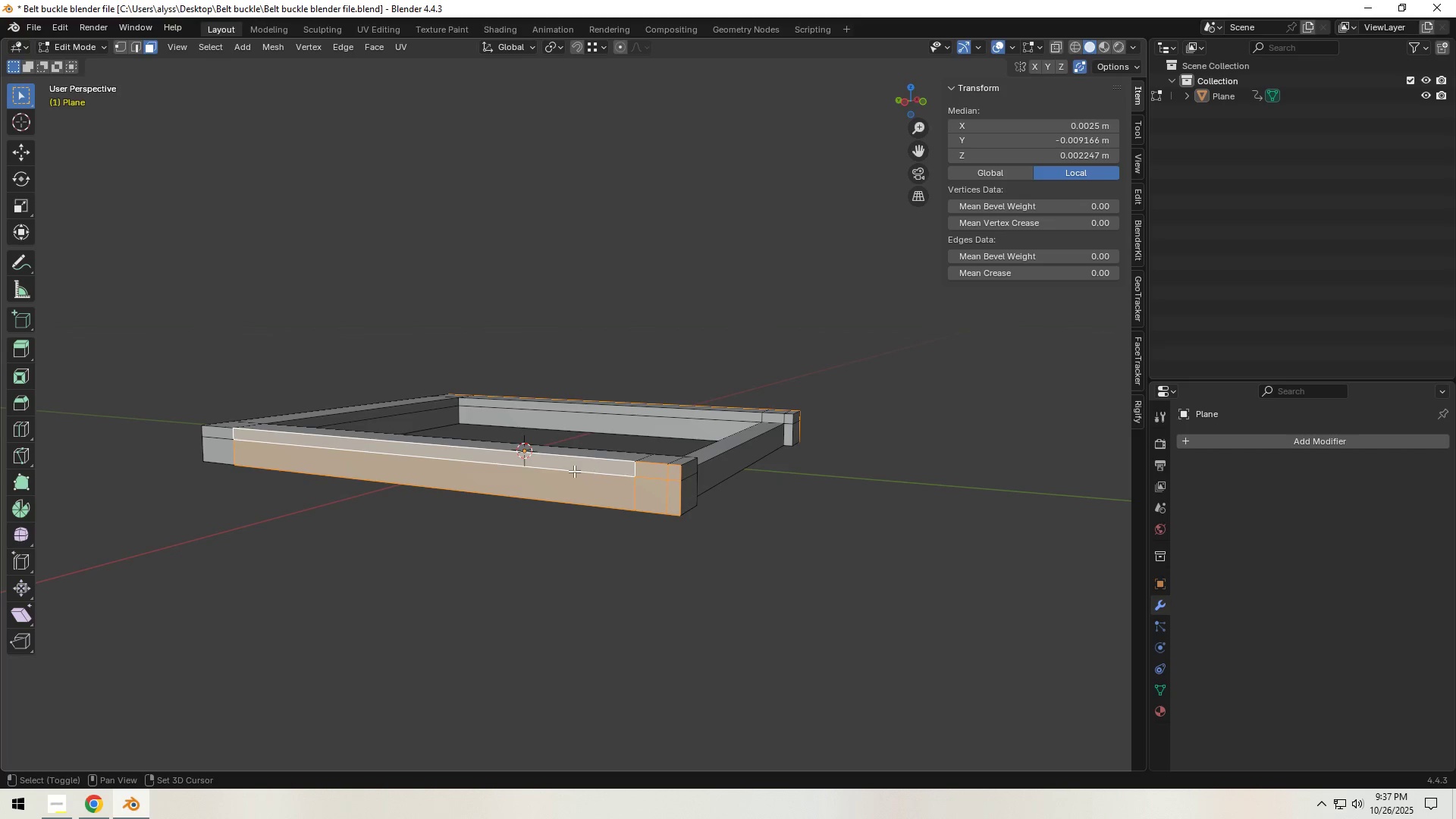 
hold_key(key=ShiftLeft, duration=1.53)
left_click([221, 450])
 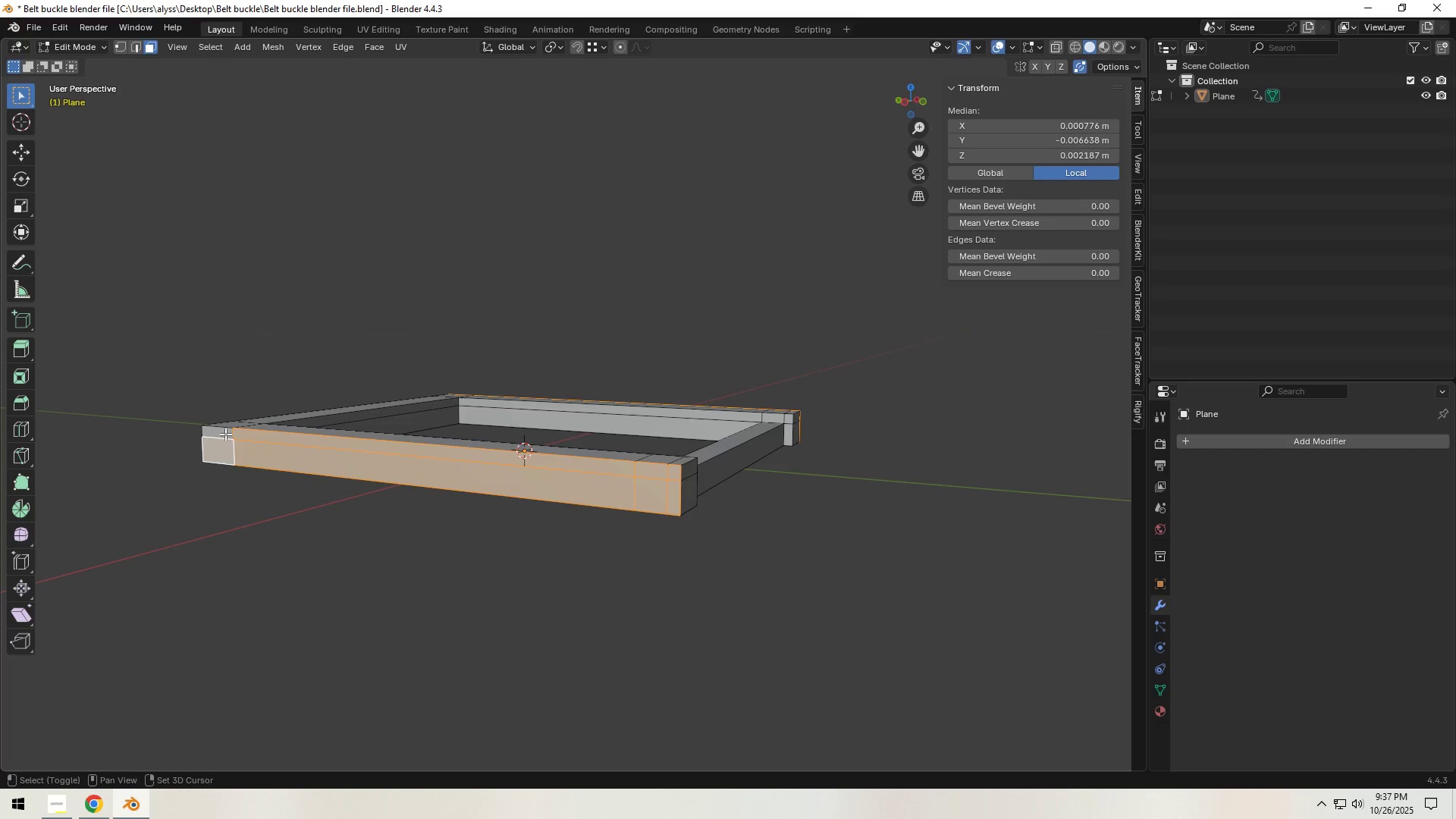 
left_click([225, 434])
 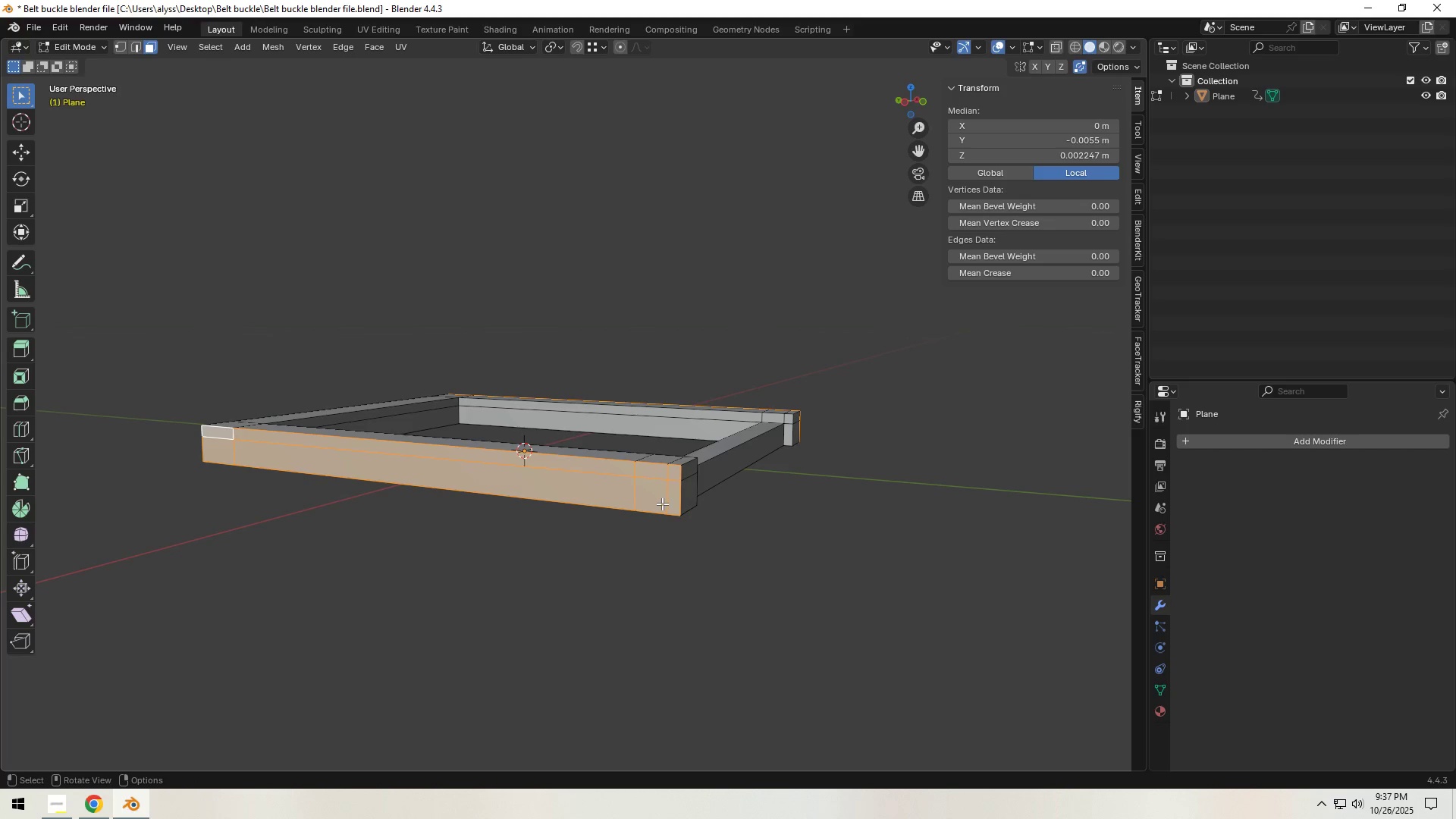 
type(`sx)
 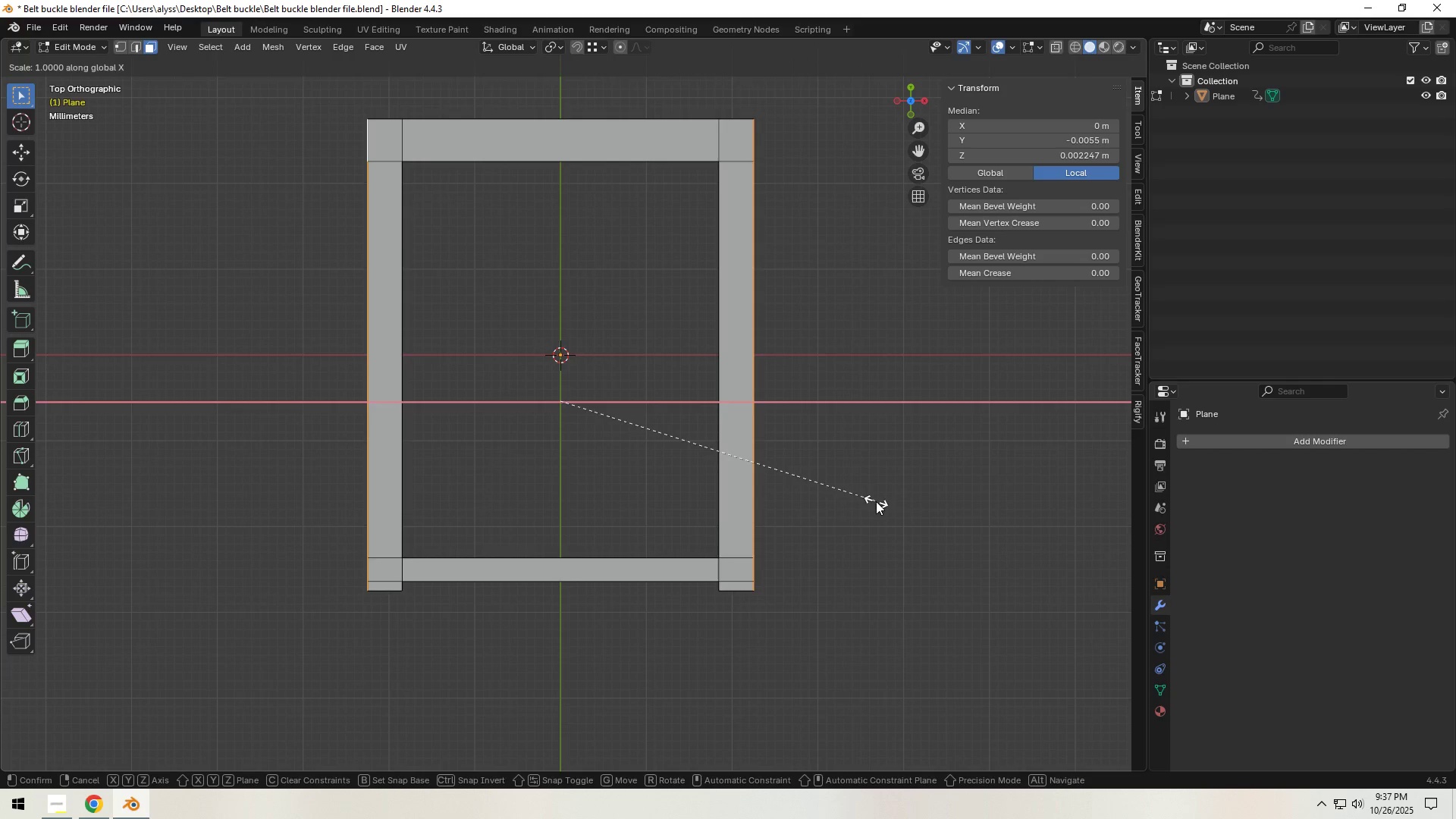 
right_click([876, 501])
 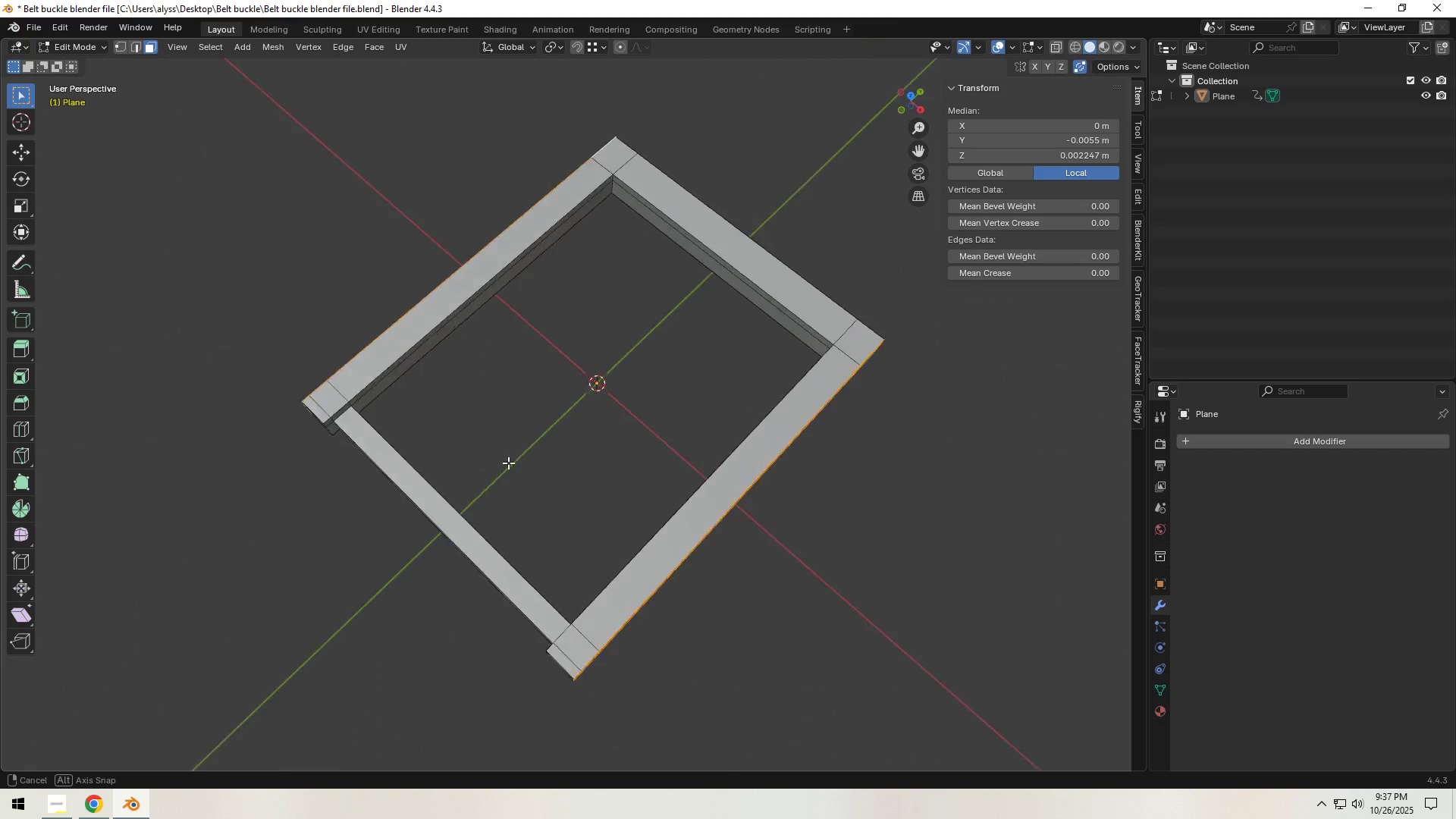 
hold_key(key=ShiftLeft, duration=0.36)
 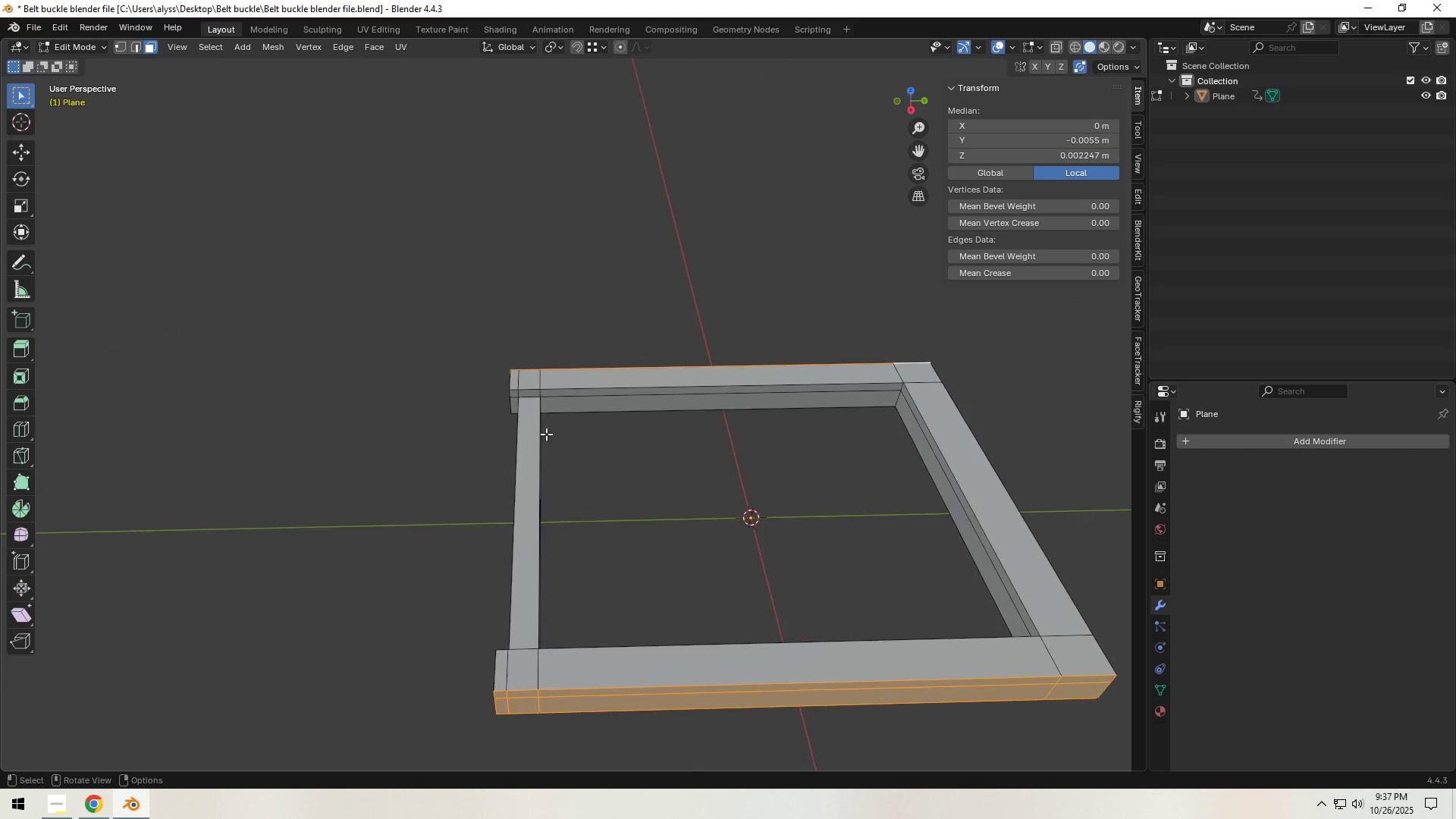 
scroll: coordinate [549, 437], scroll_direction: up, amount: 4.0
 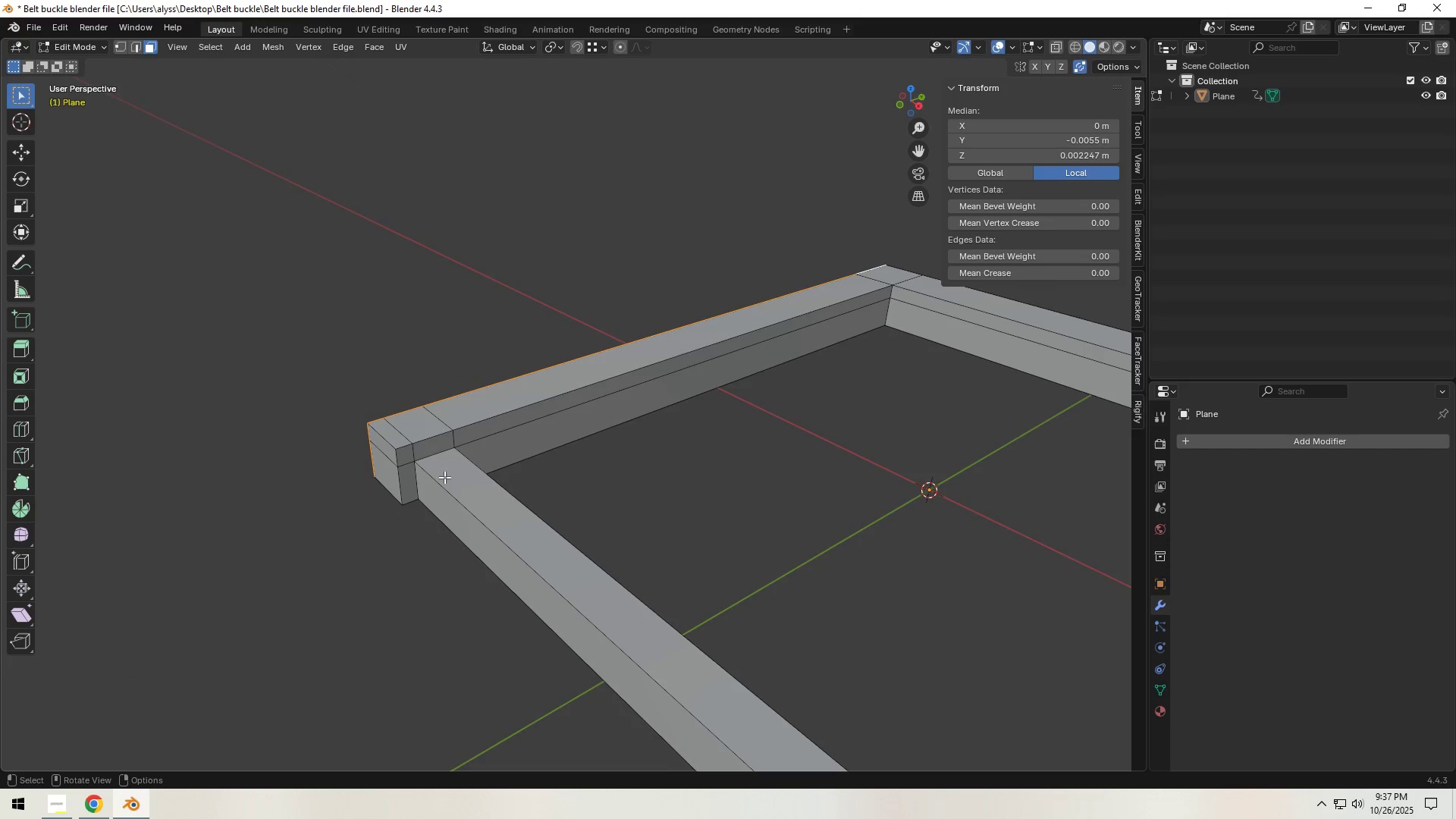 
left_click([408, 486])
 